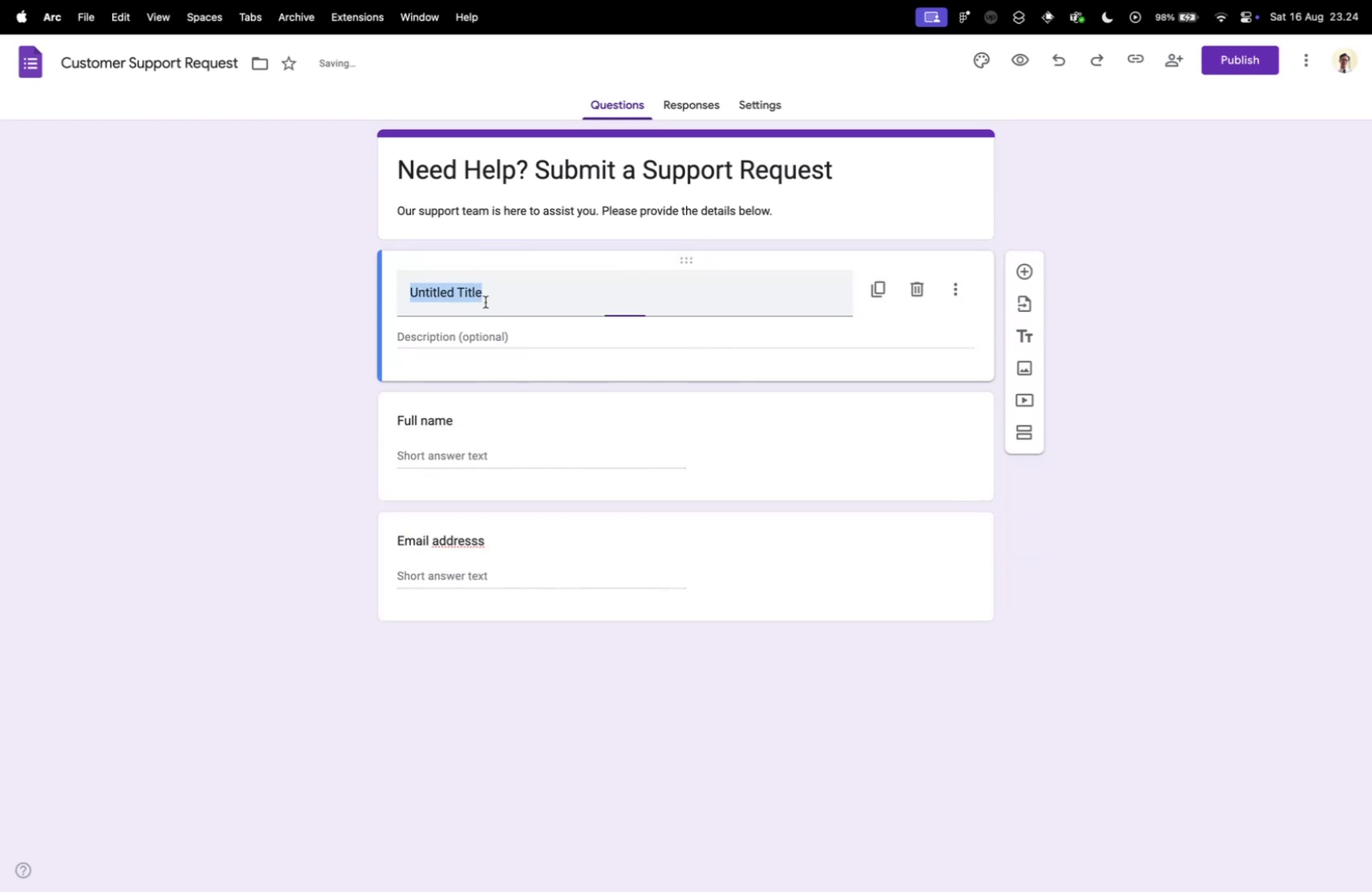 
double_click([485, 302])
 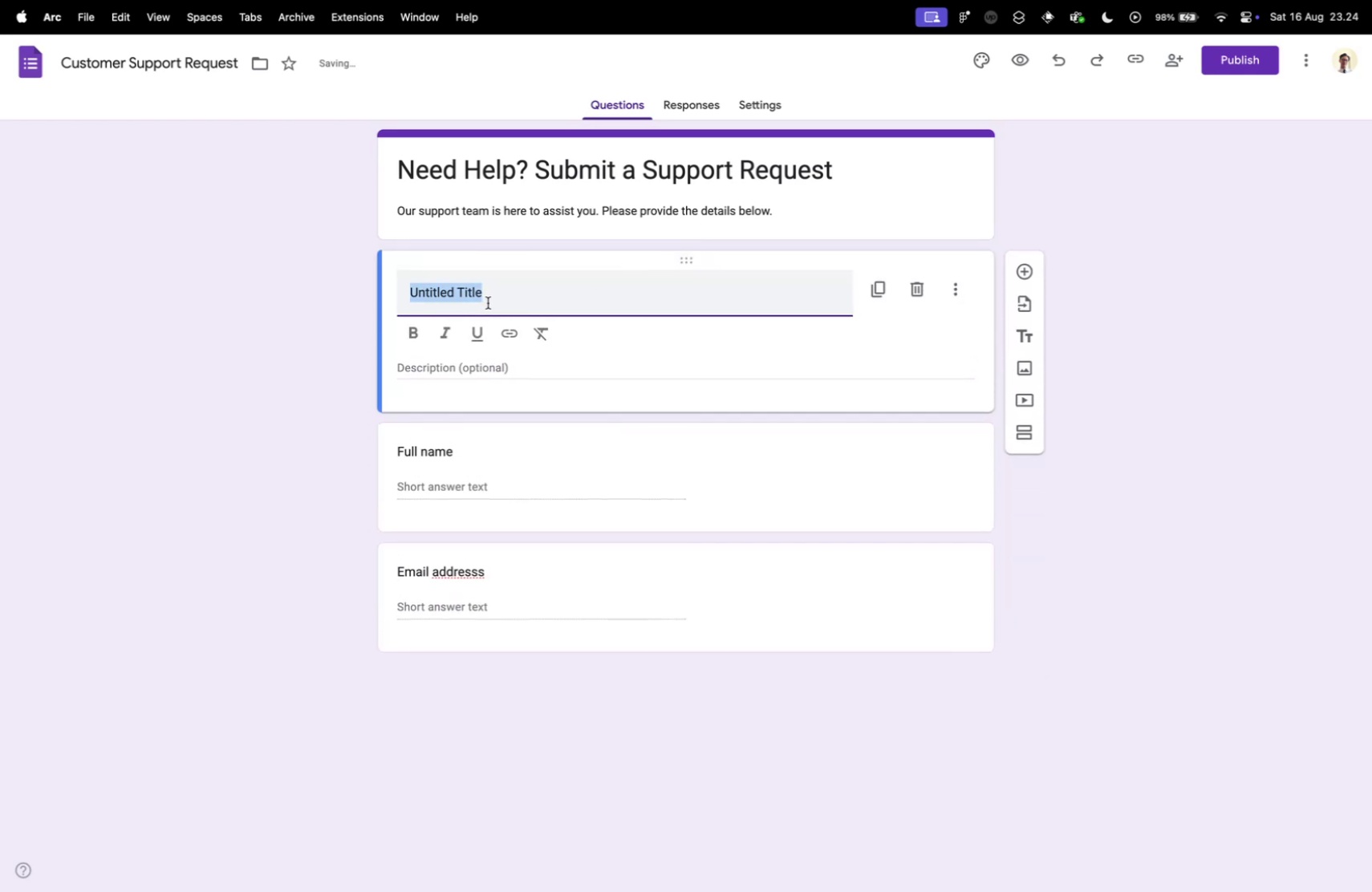 
key(Control+ControlLeft)
 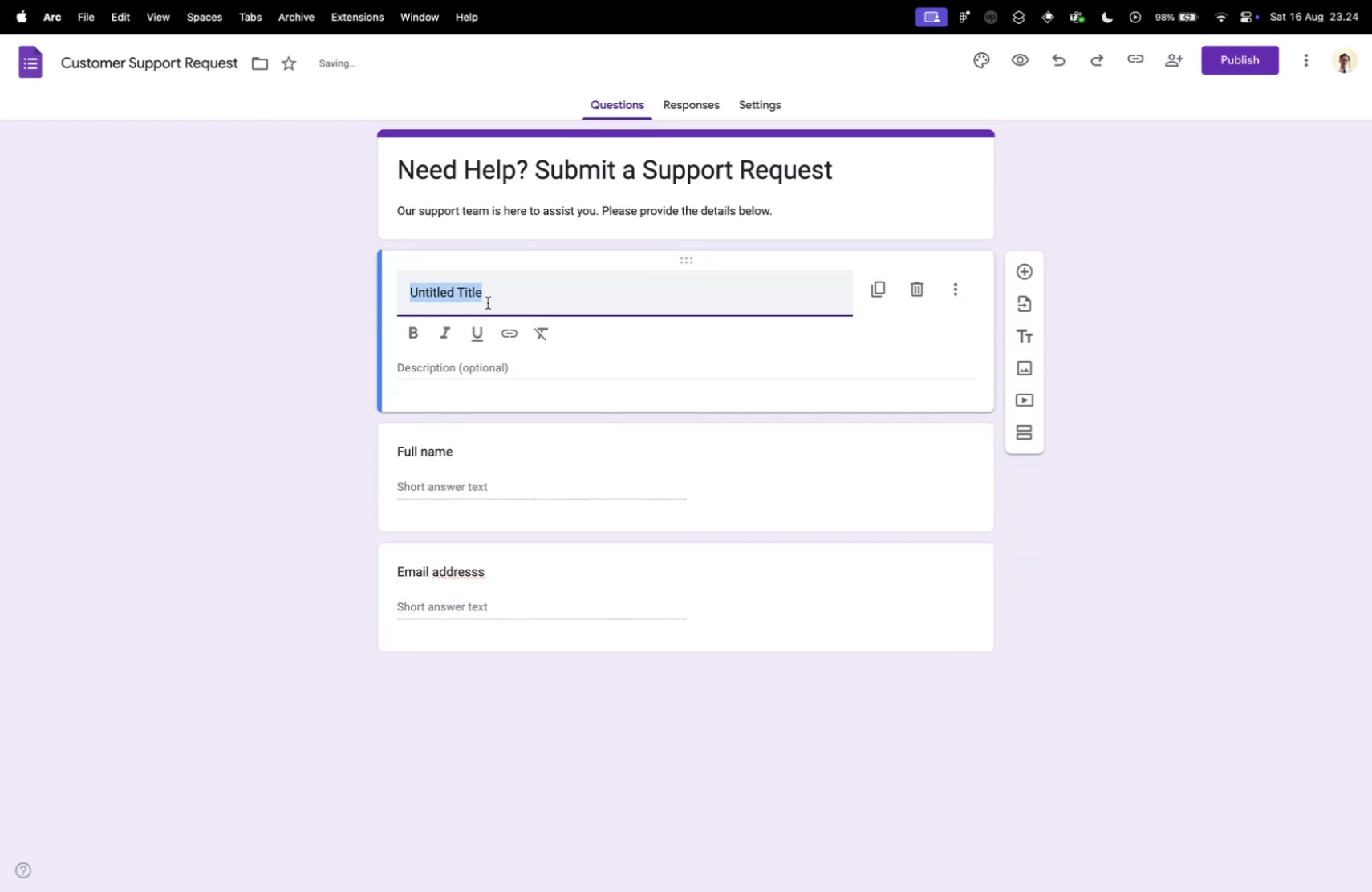 
key(Control+Tab)
 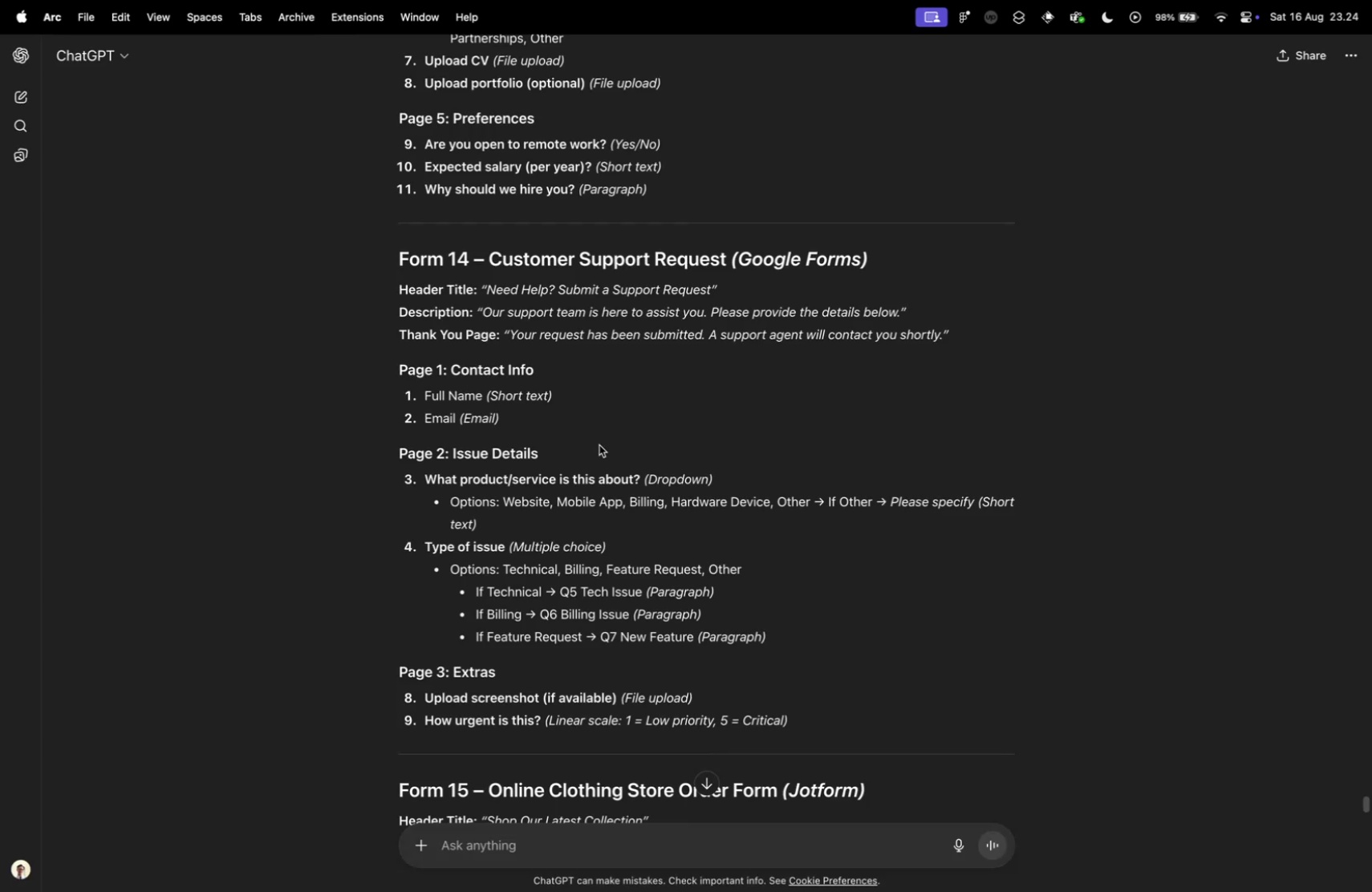 
scroll: coordinate [630, 471], scroll_direction: down, amount: 4.0
 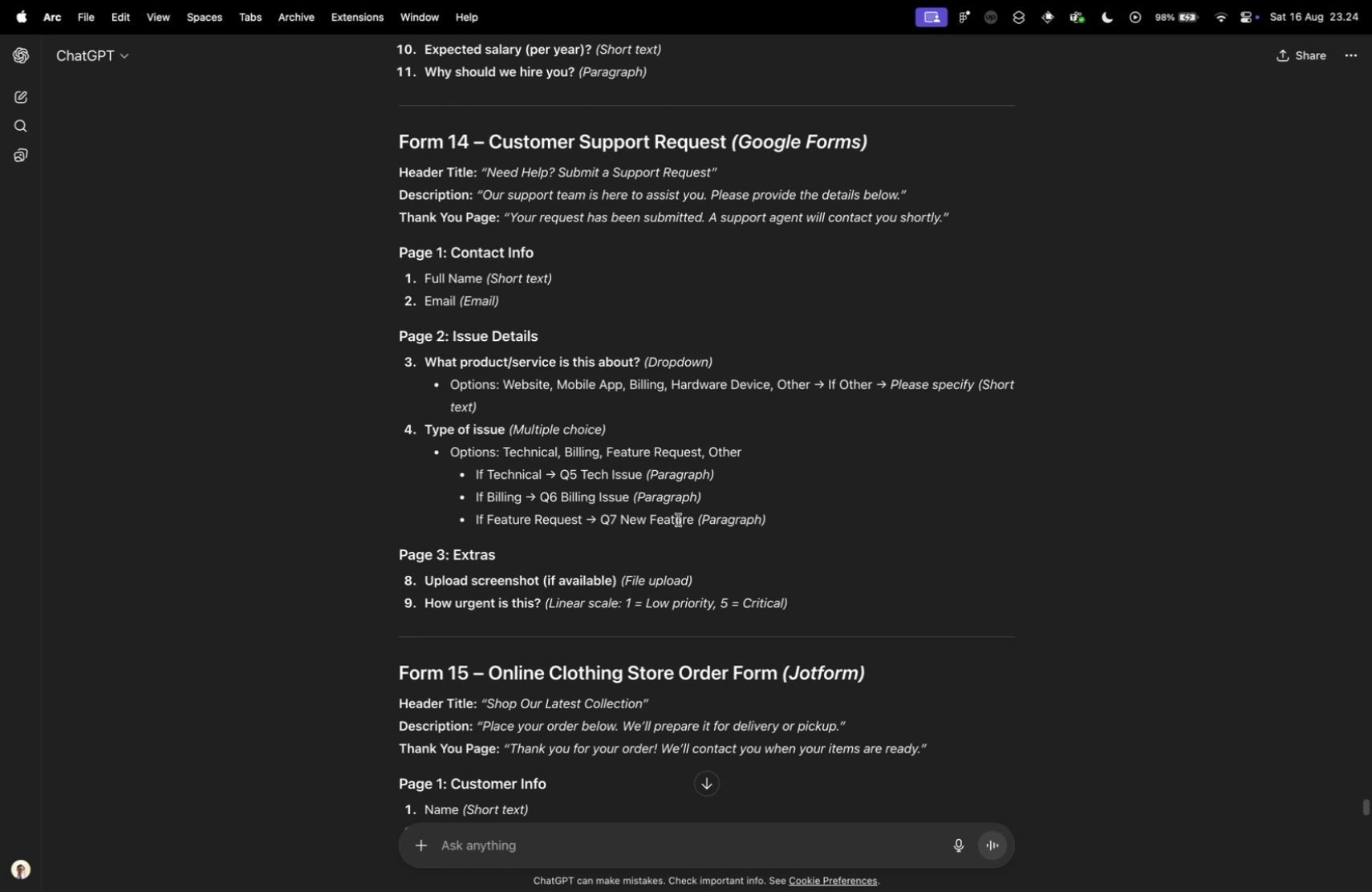 
wait(12.12)
 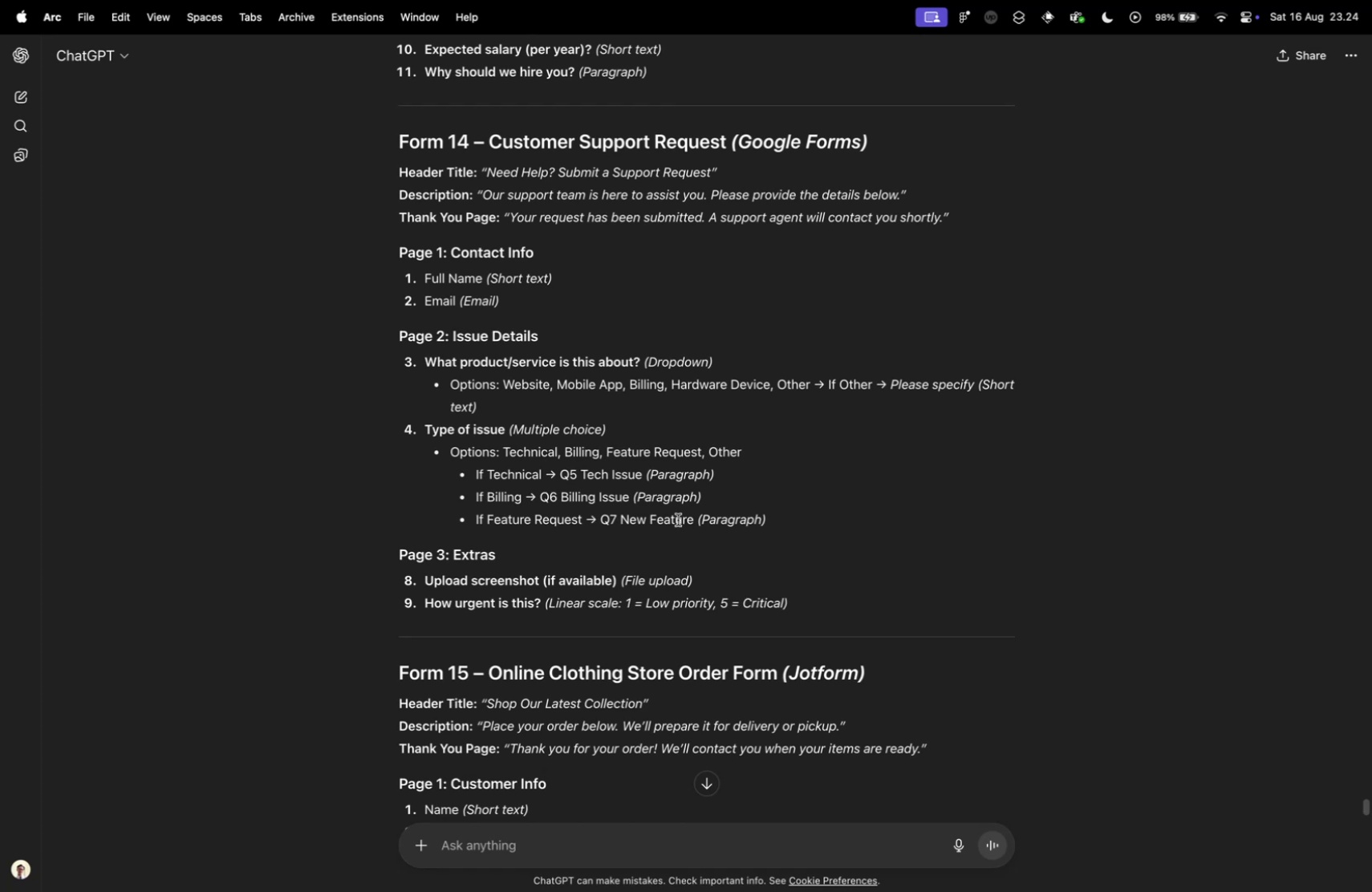 
left_click_drag(start_coordinate=[587, 472], to_coordinate=[656, 470])
 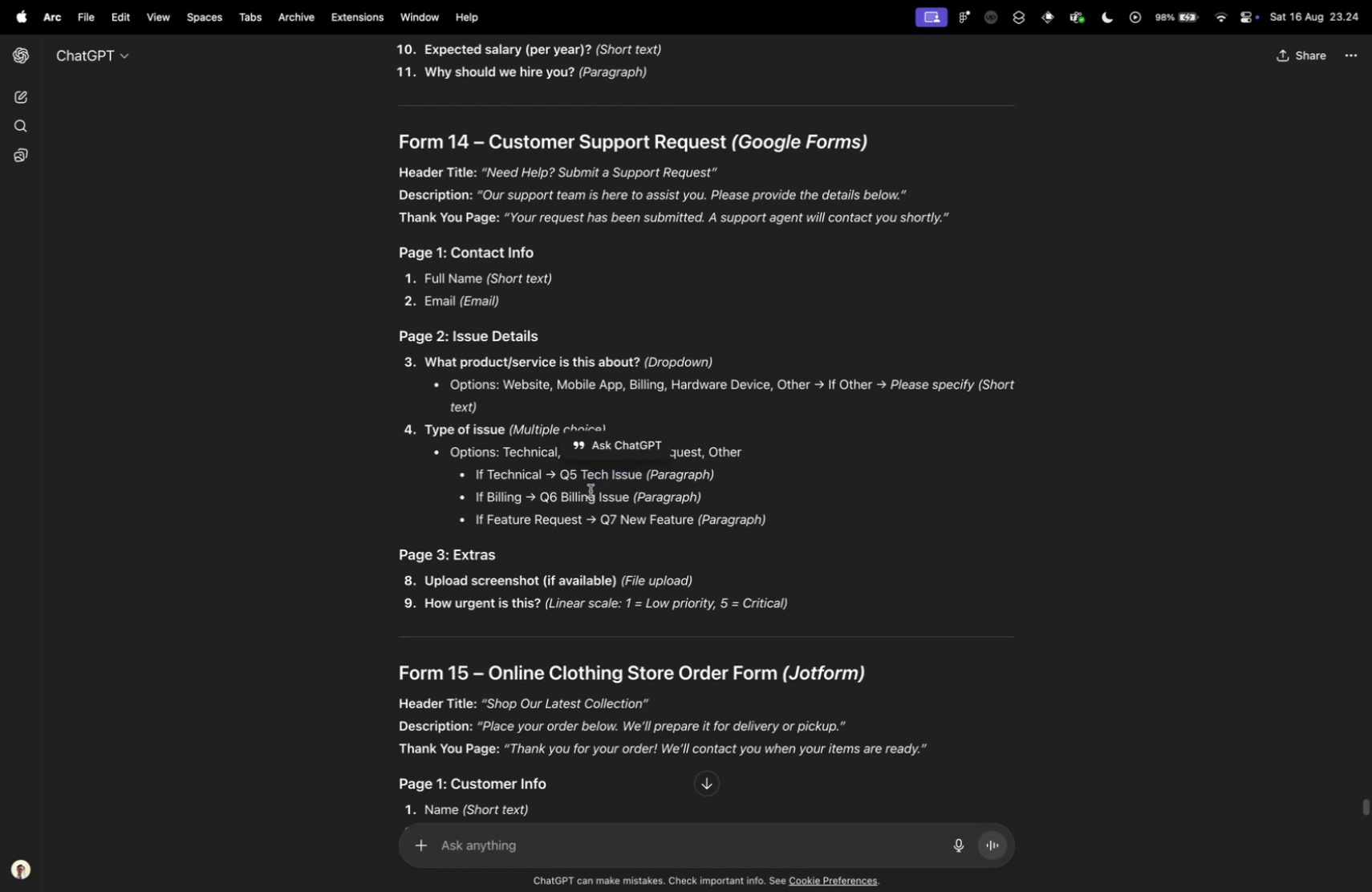 
left_click([591, 490])
 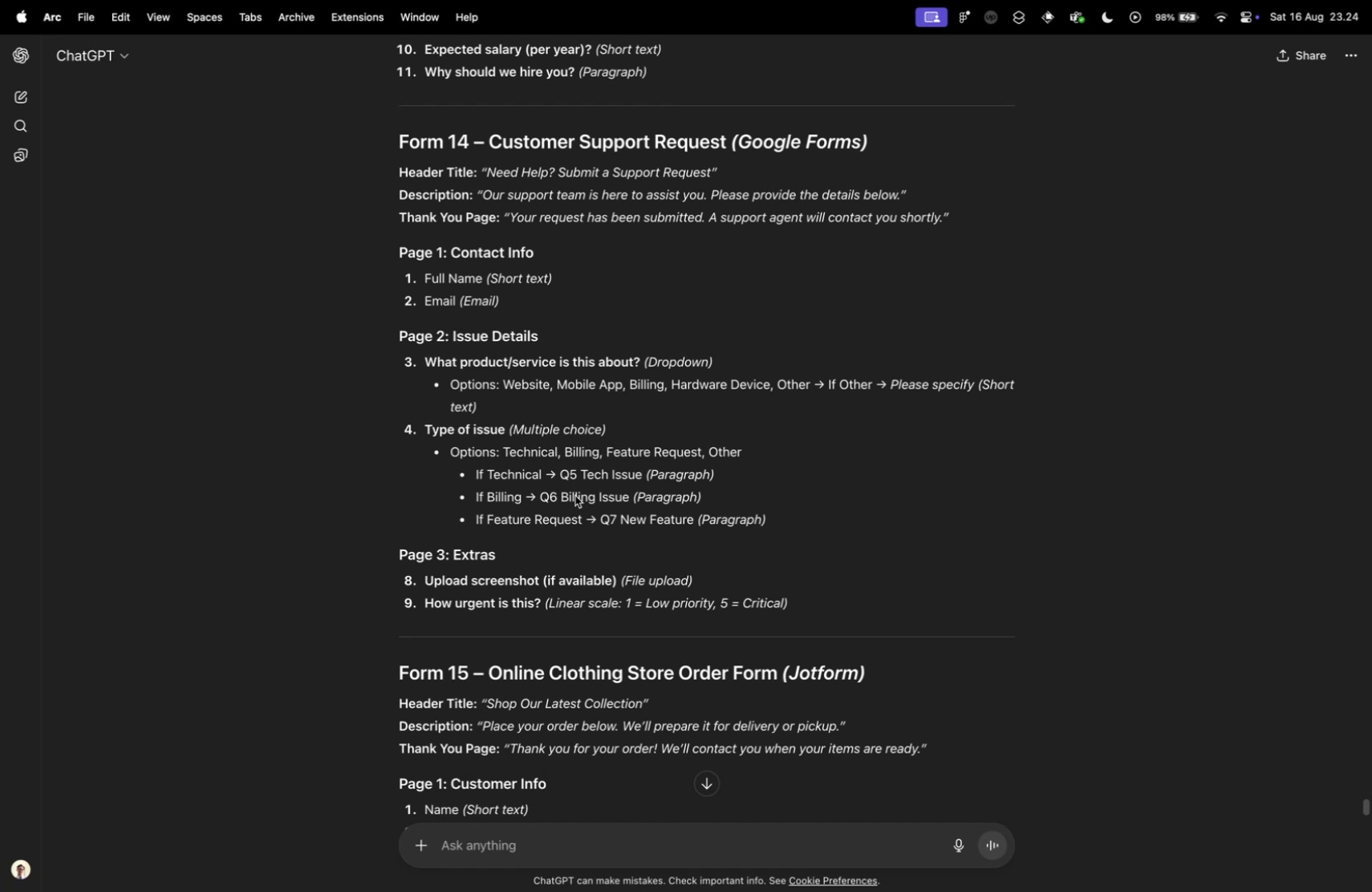 
wait(22.15)
 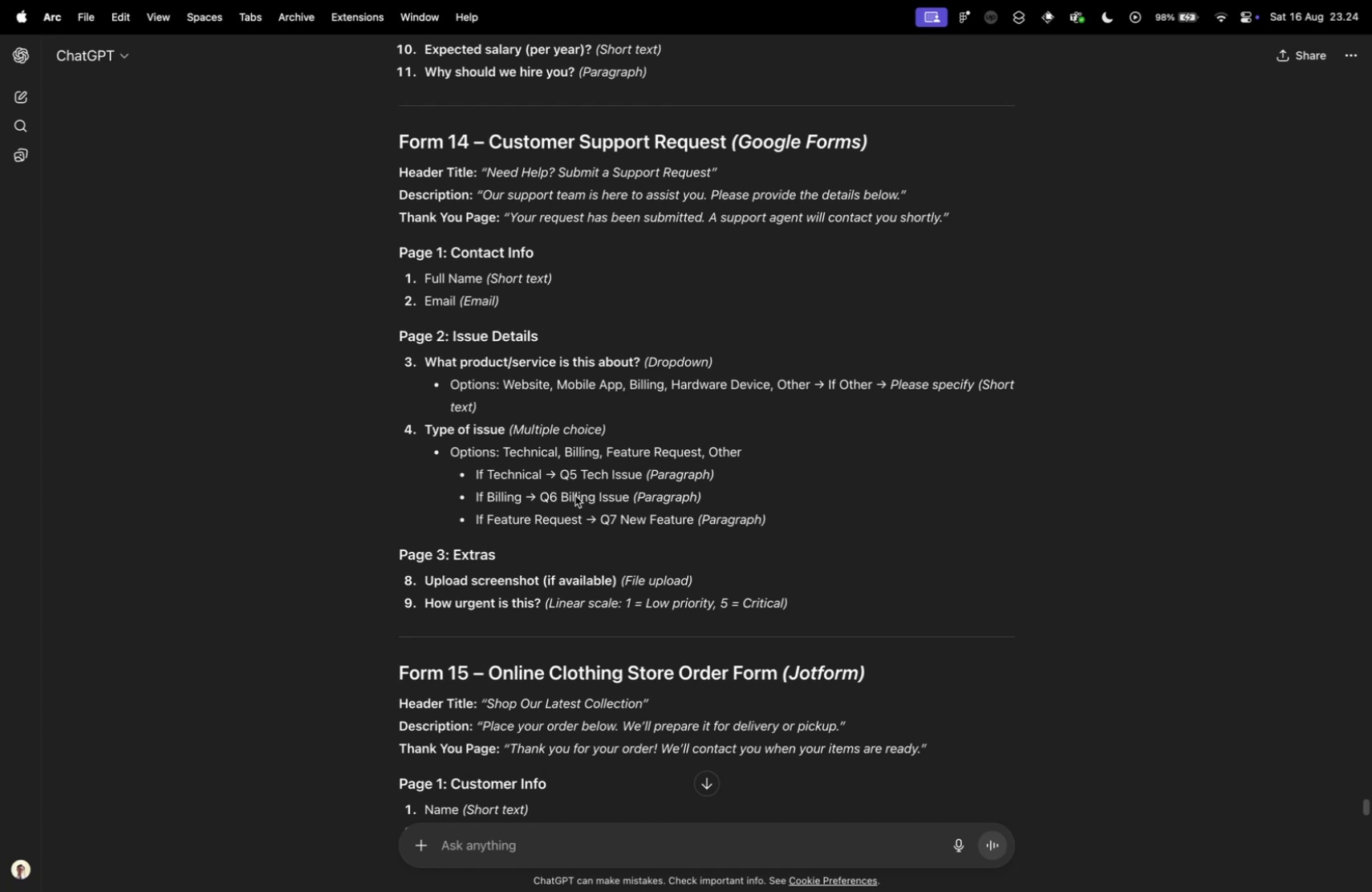 
key(Control+ControlLeft)
 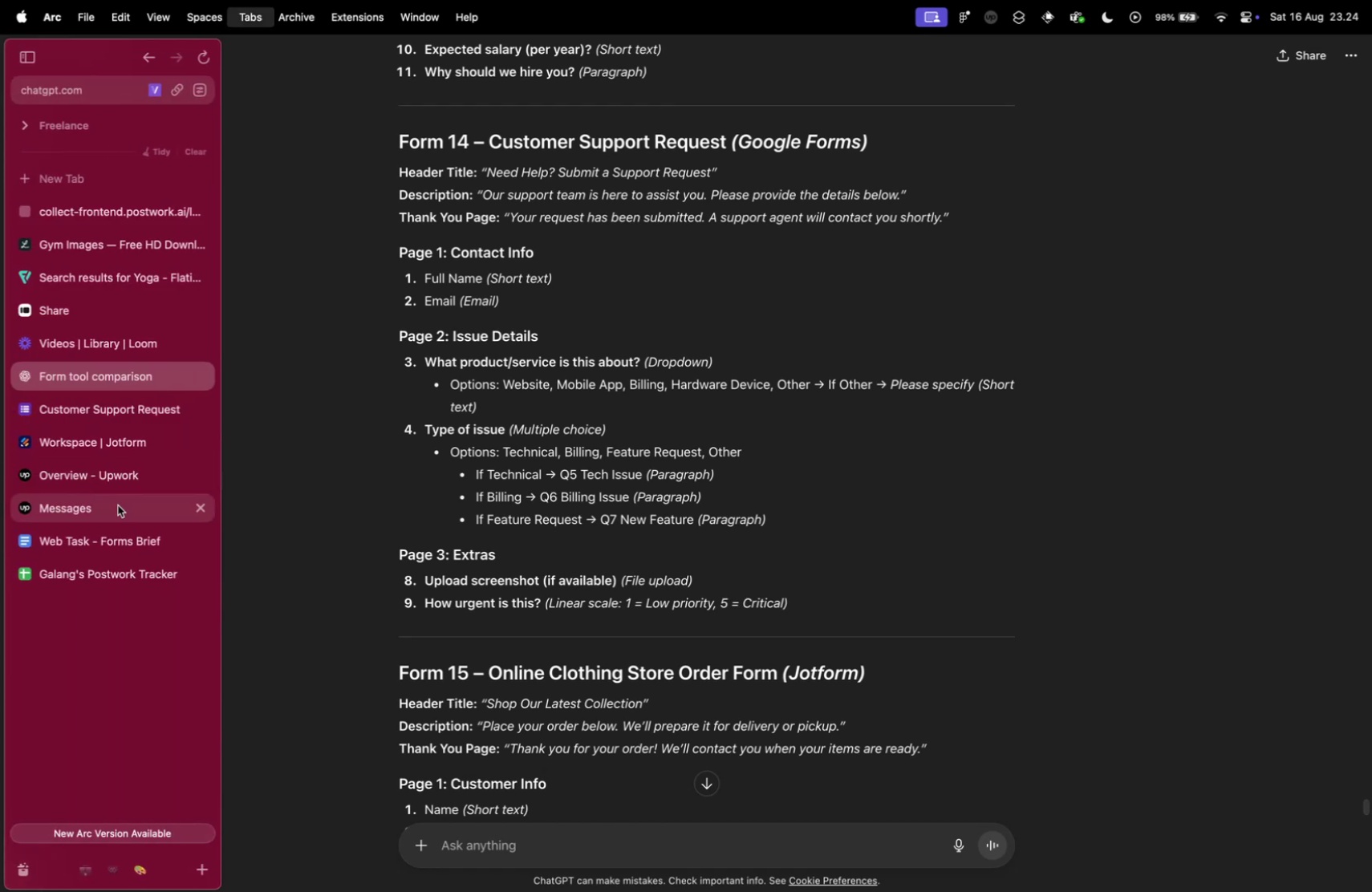 
key(Control+Tab)
 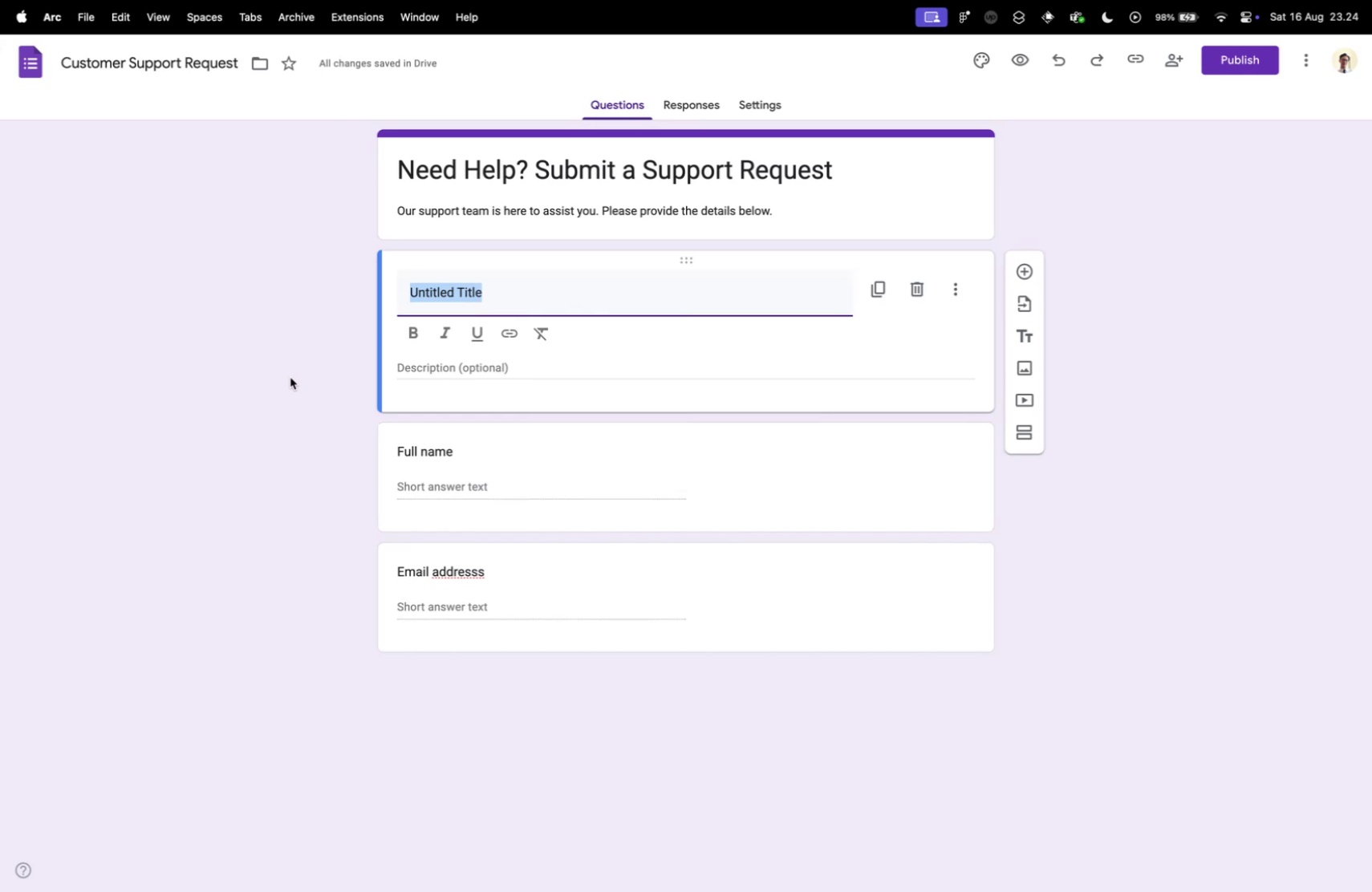 
key(Control+ControlLeft)
 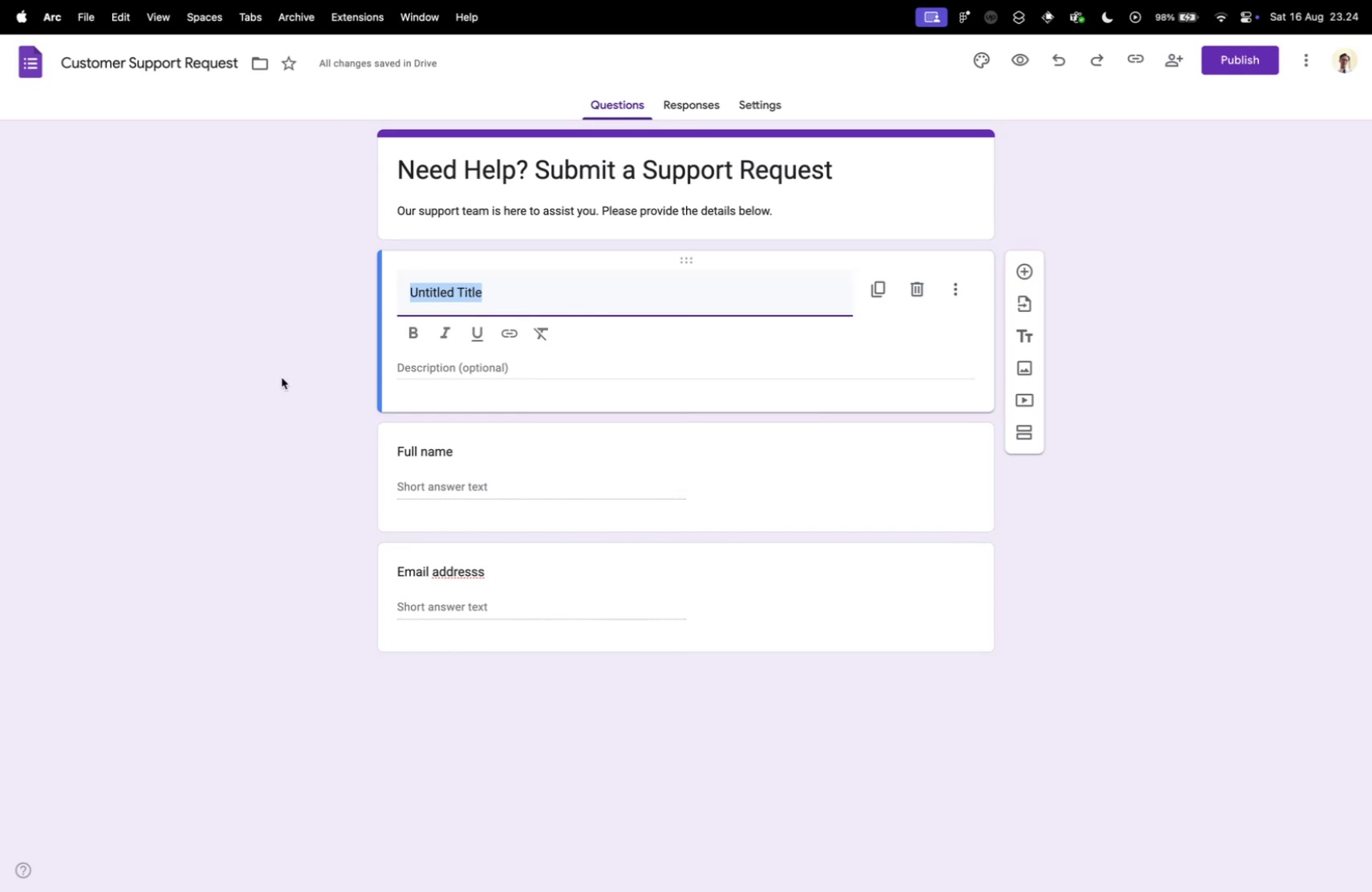 
key(Control+Tab)
 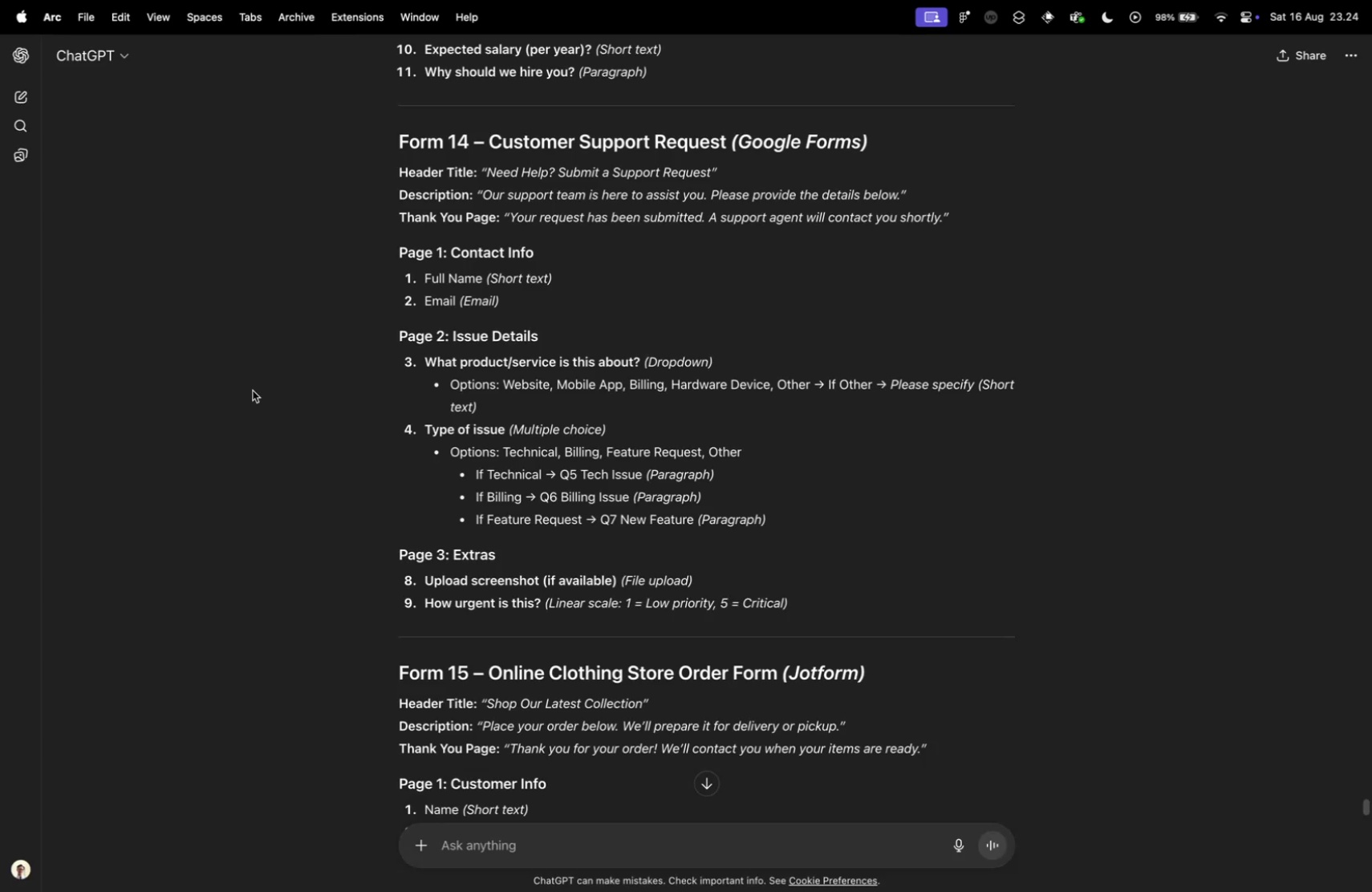 
key(Control+ControlLeft)
 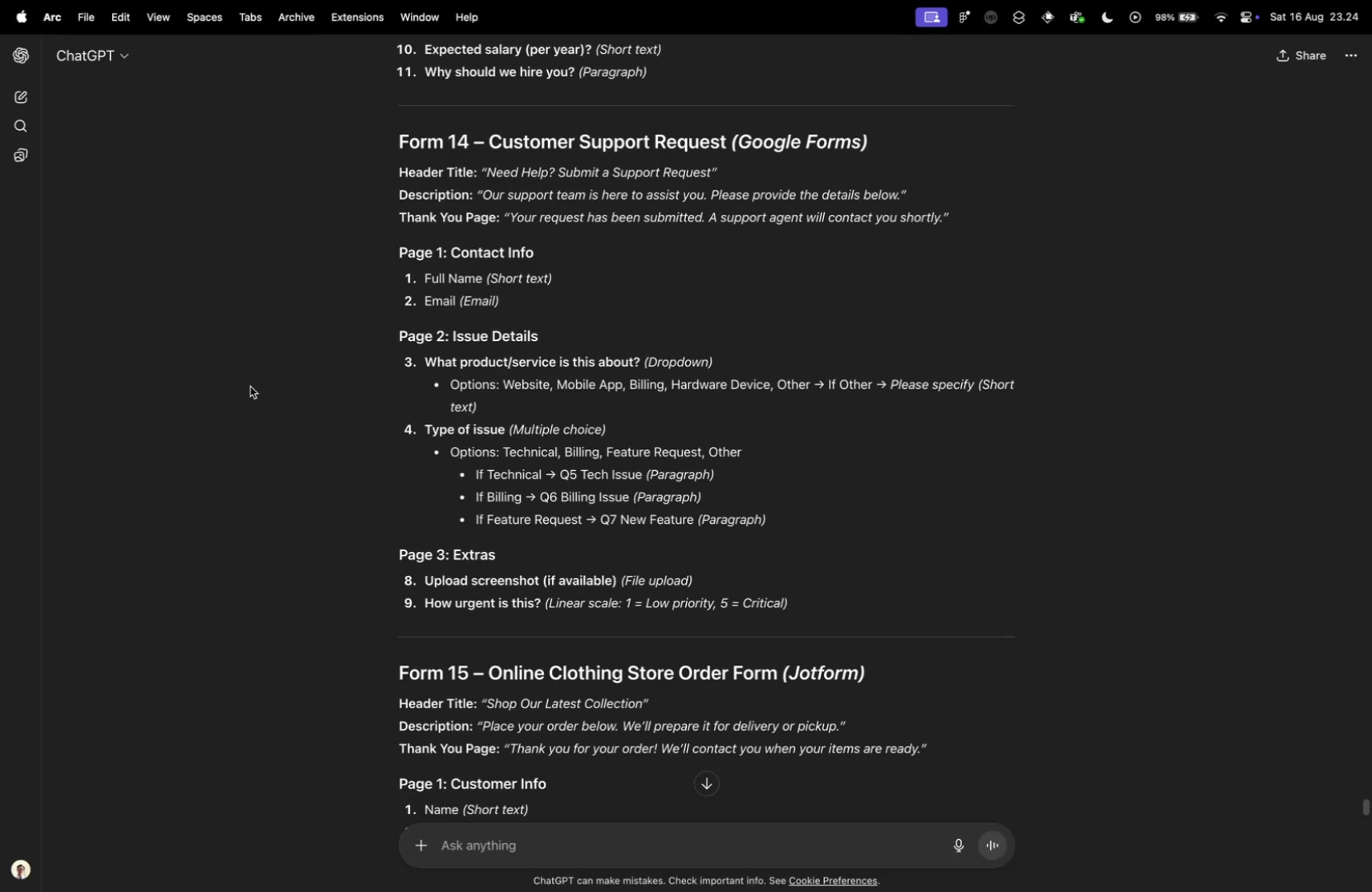 
key(Control+ControlLeft)
 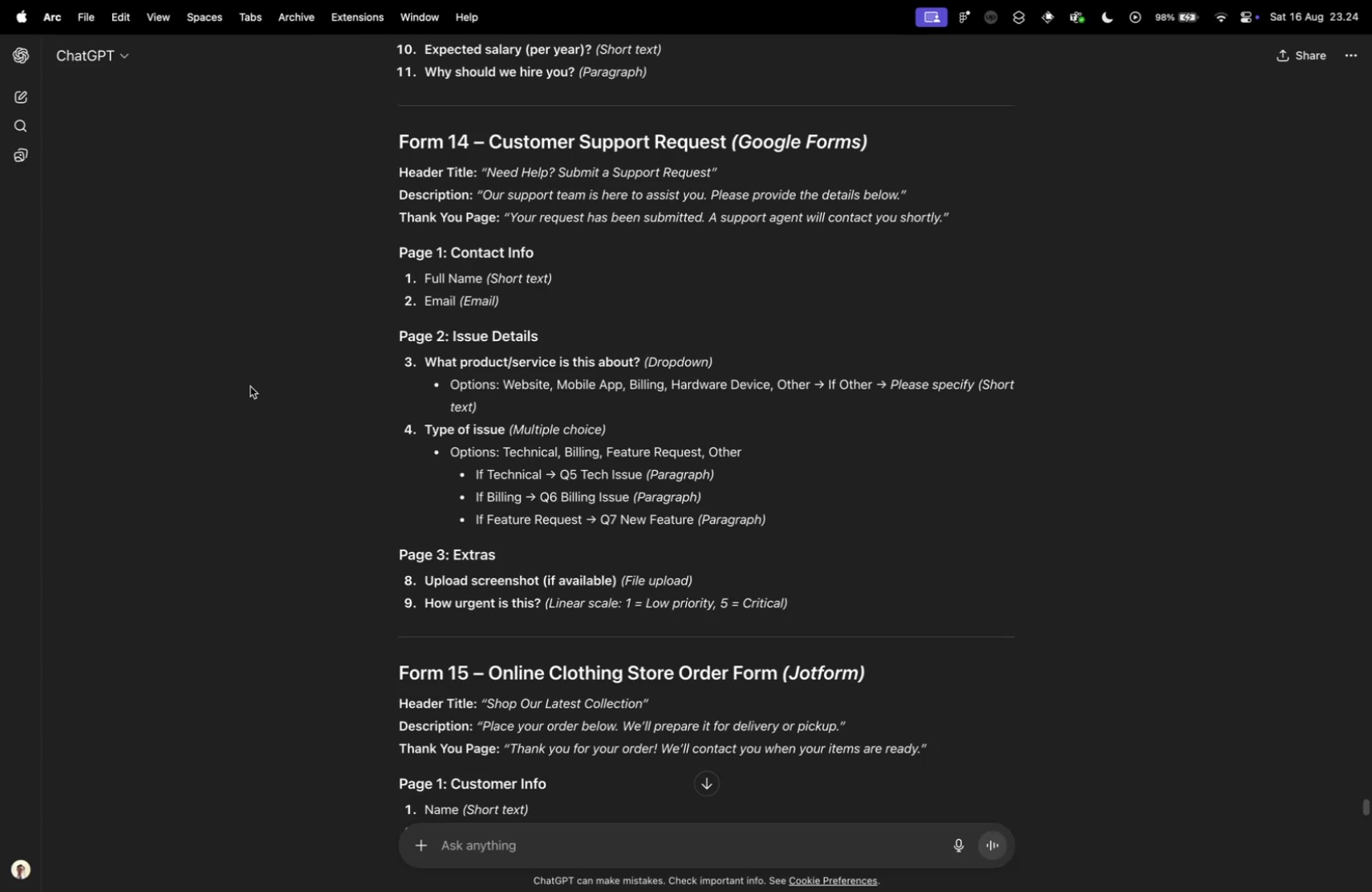 
key(Control+Tab)
 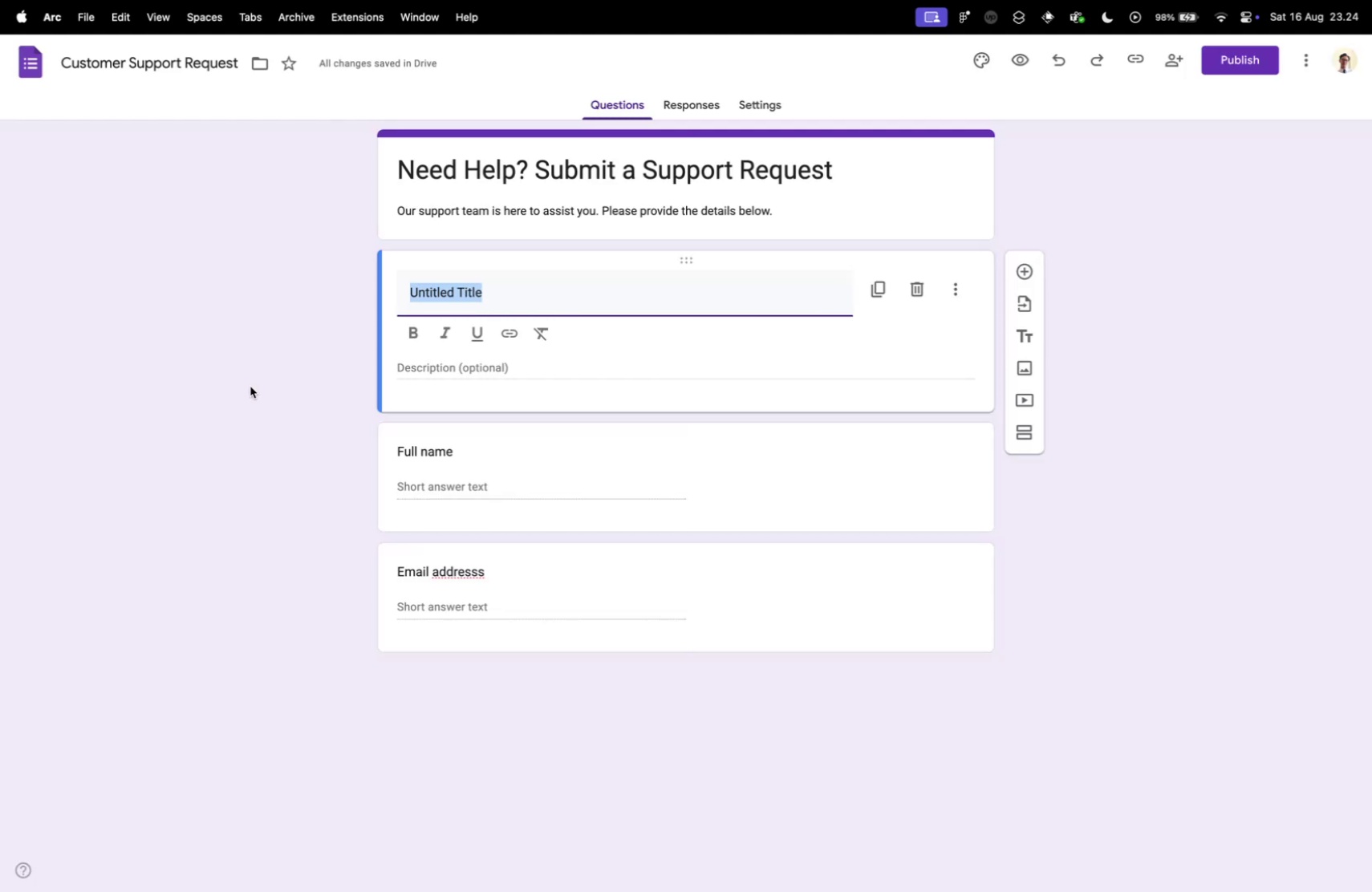 
key(Control+ControlLeft)
 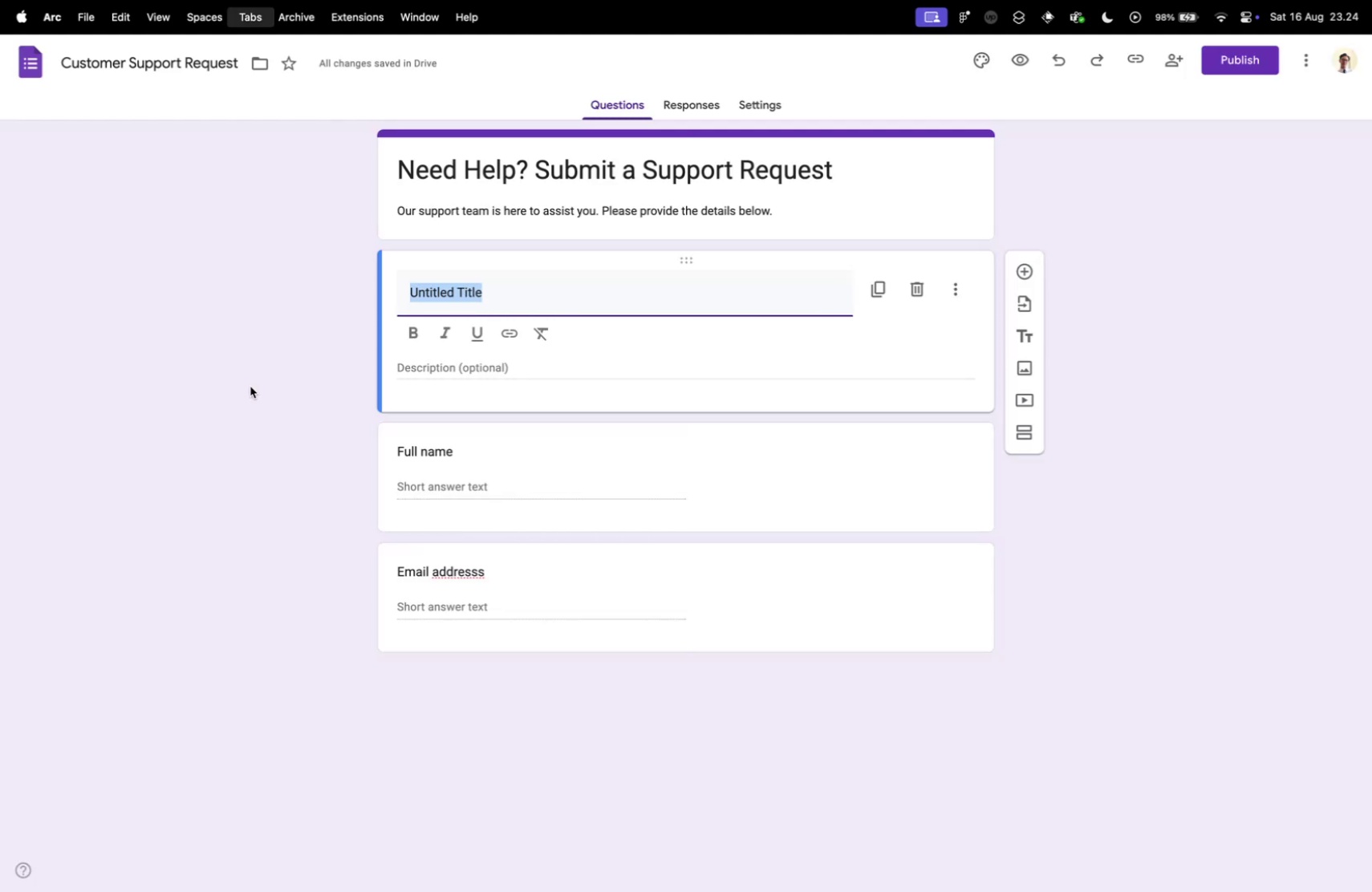 
key(Control+Tab)
 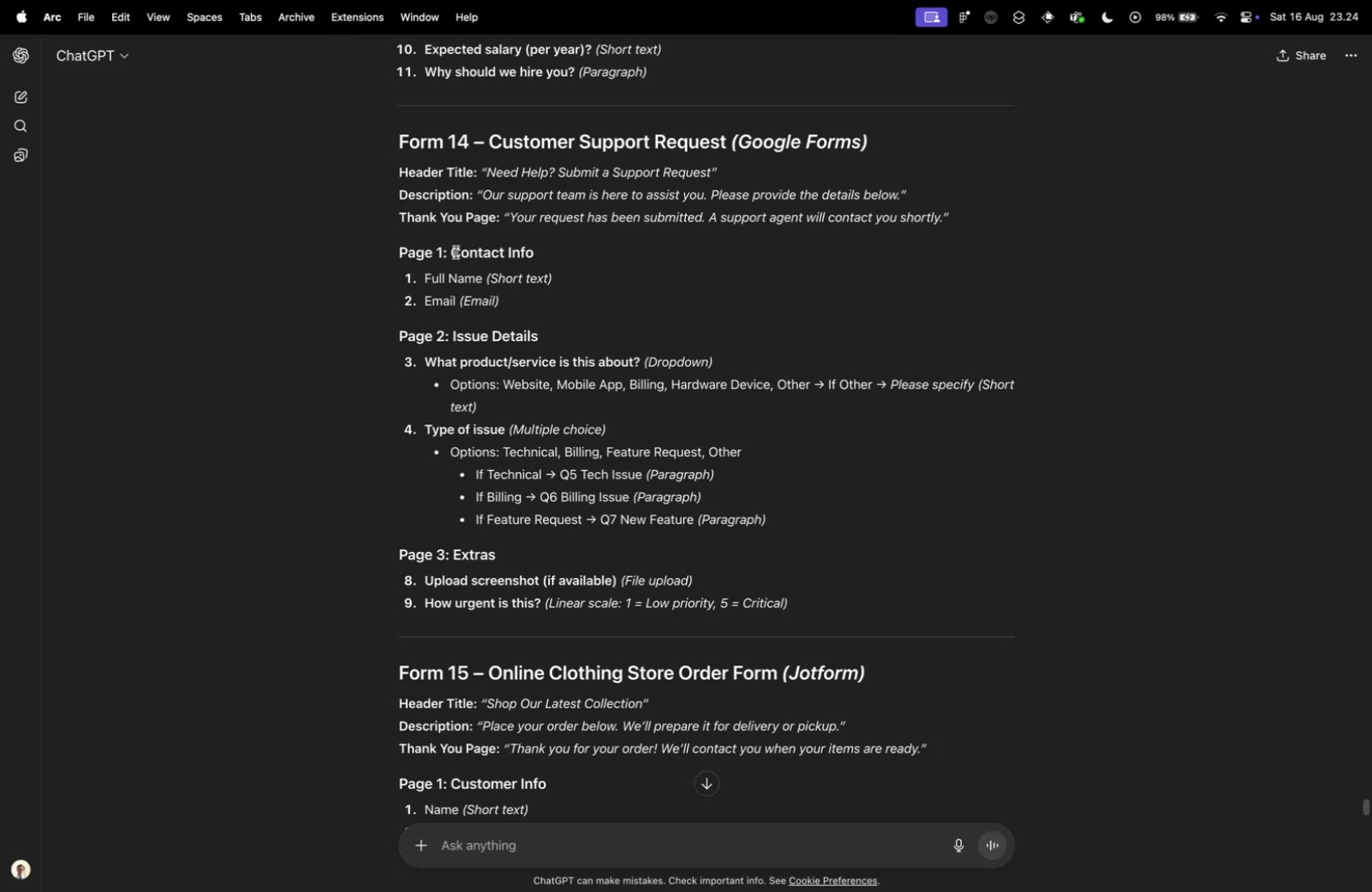 
left_click_drag(start_coordinate=[453, 252], to_coordinate=[576, 255])
 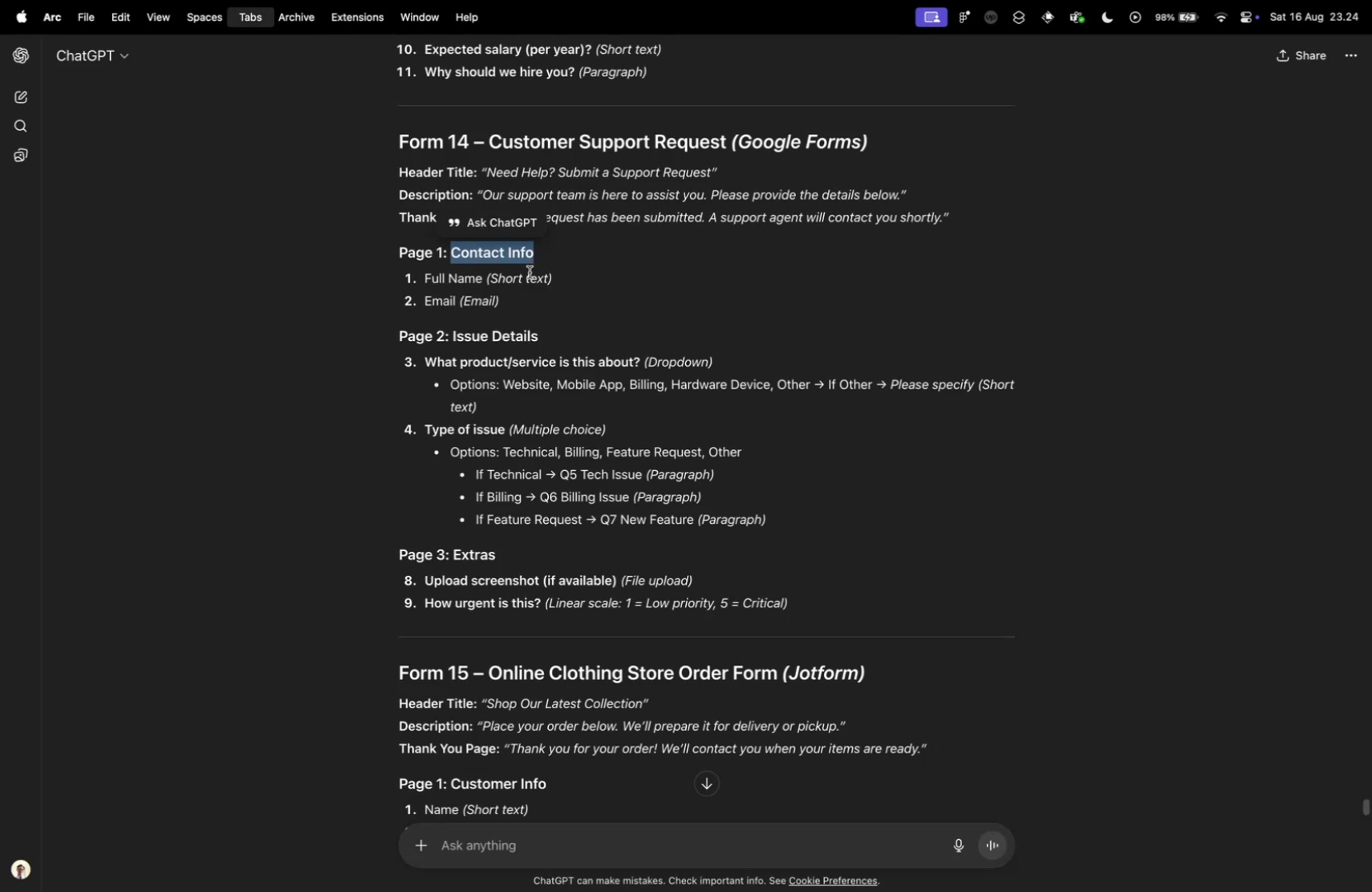 
key(Meta+CommandLeft)
 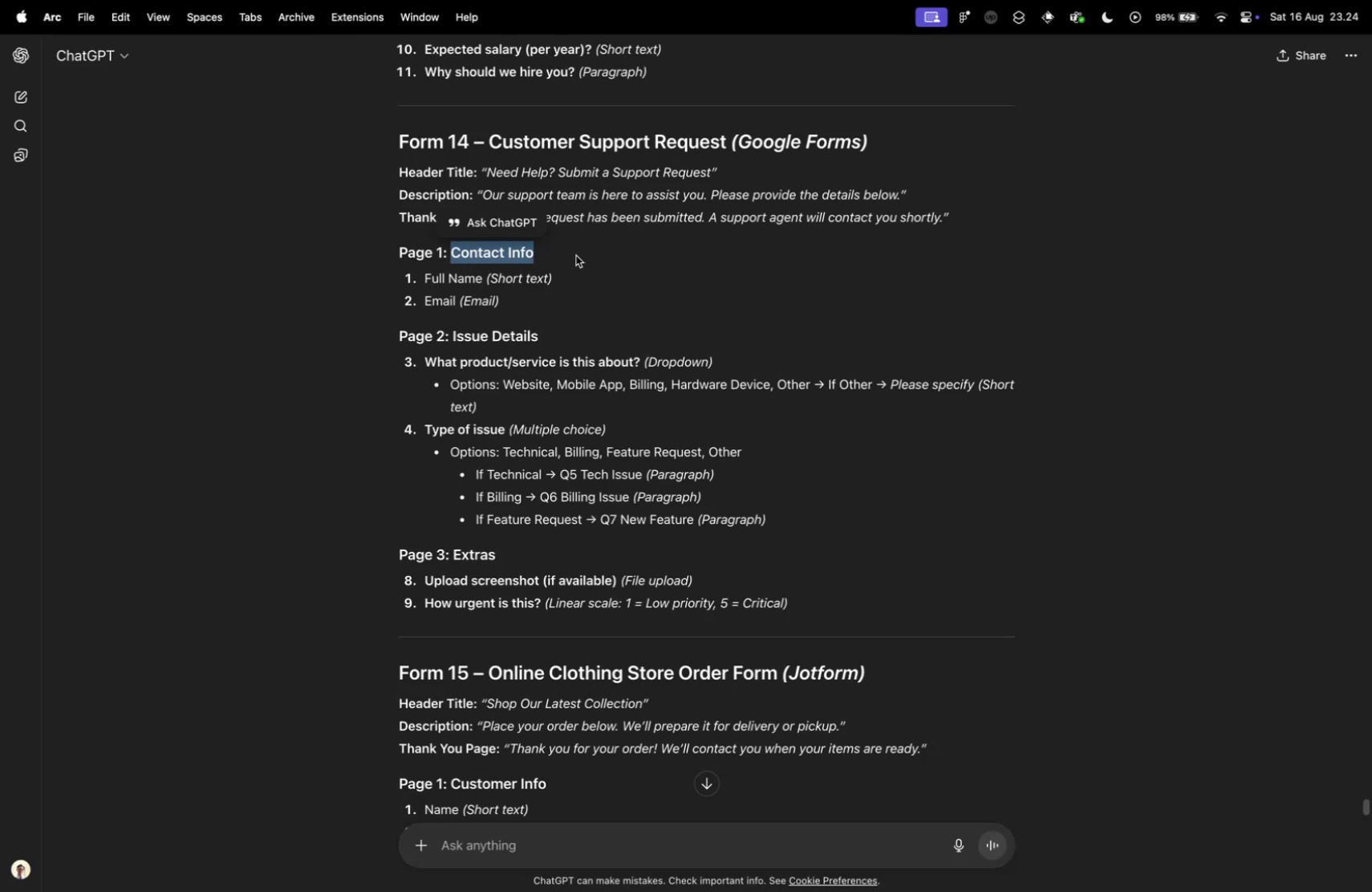 
key(Meta+C)
 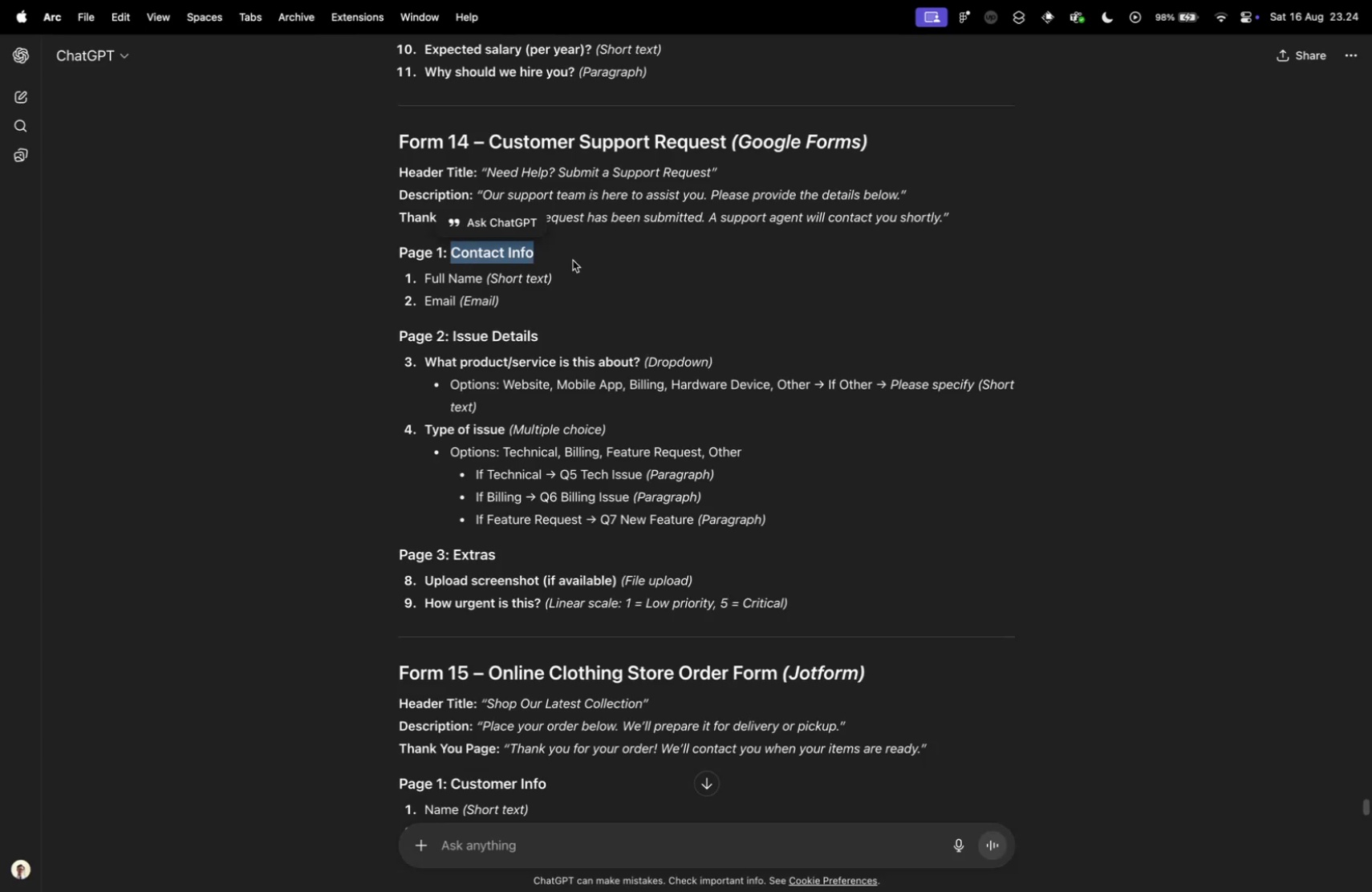 
key(Control+ControlLeft)
 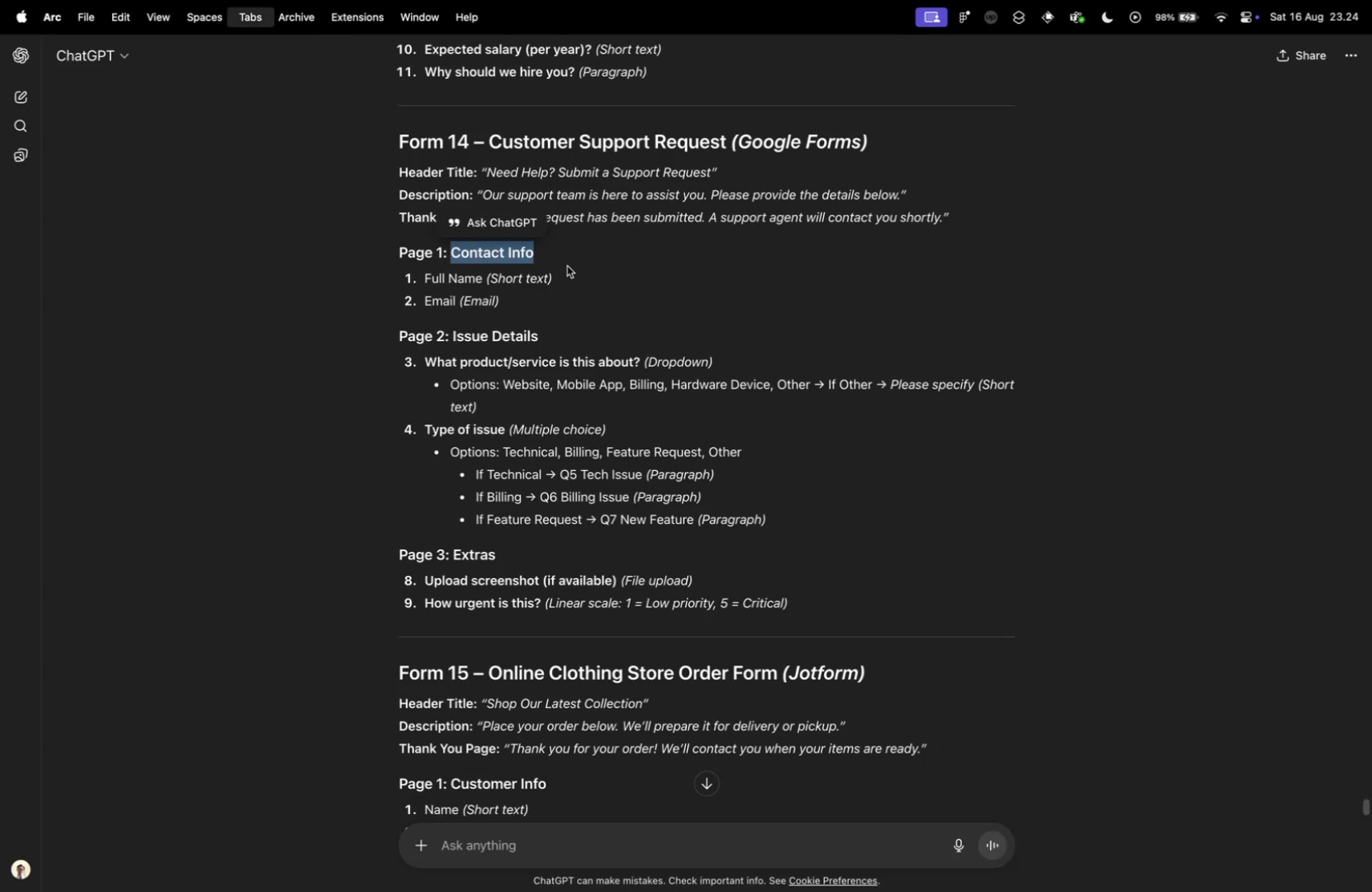 
key(Control+Tab)
 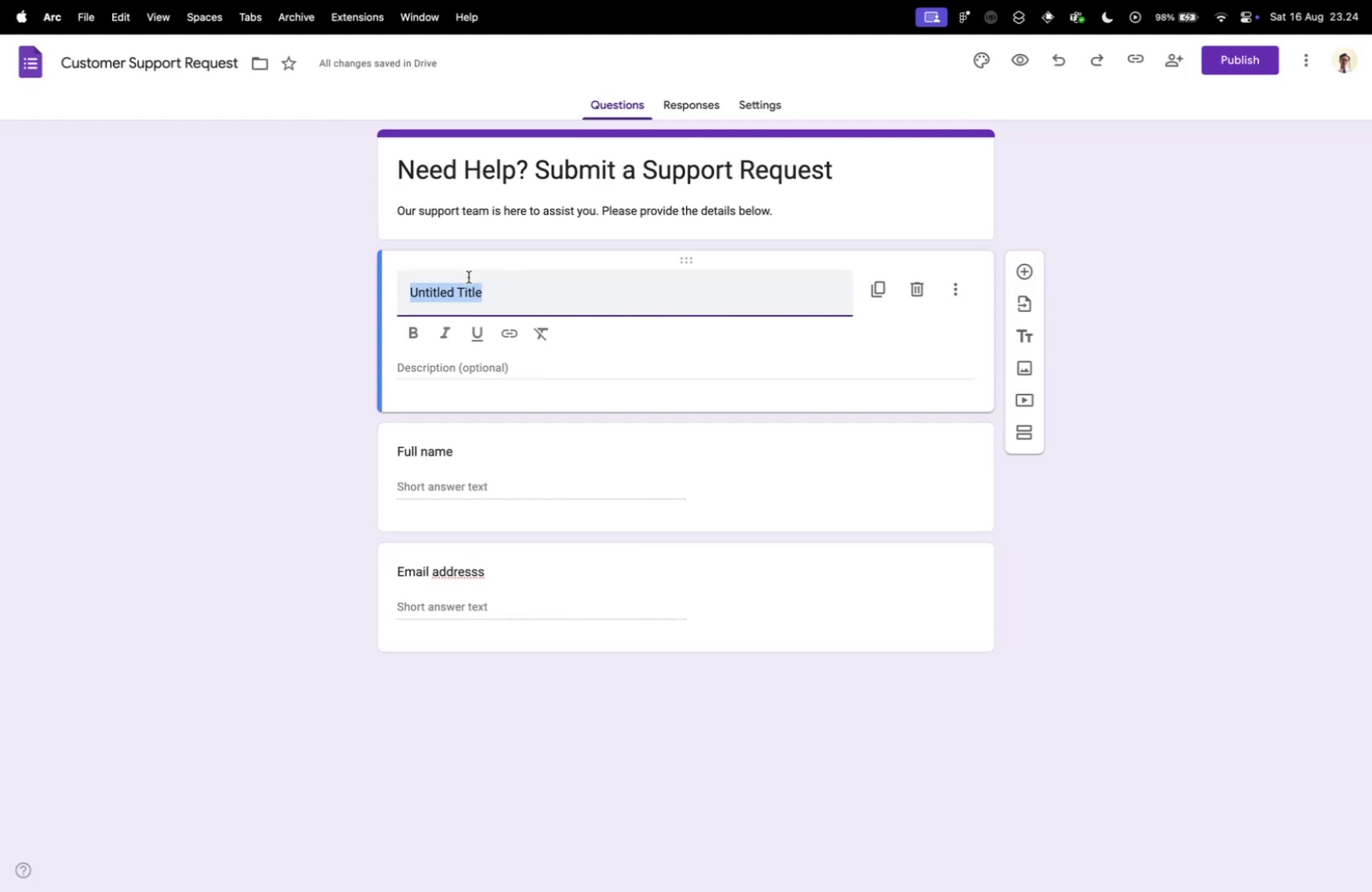 
key(Meta+V)
 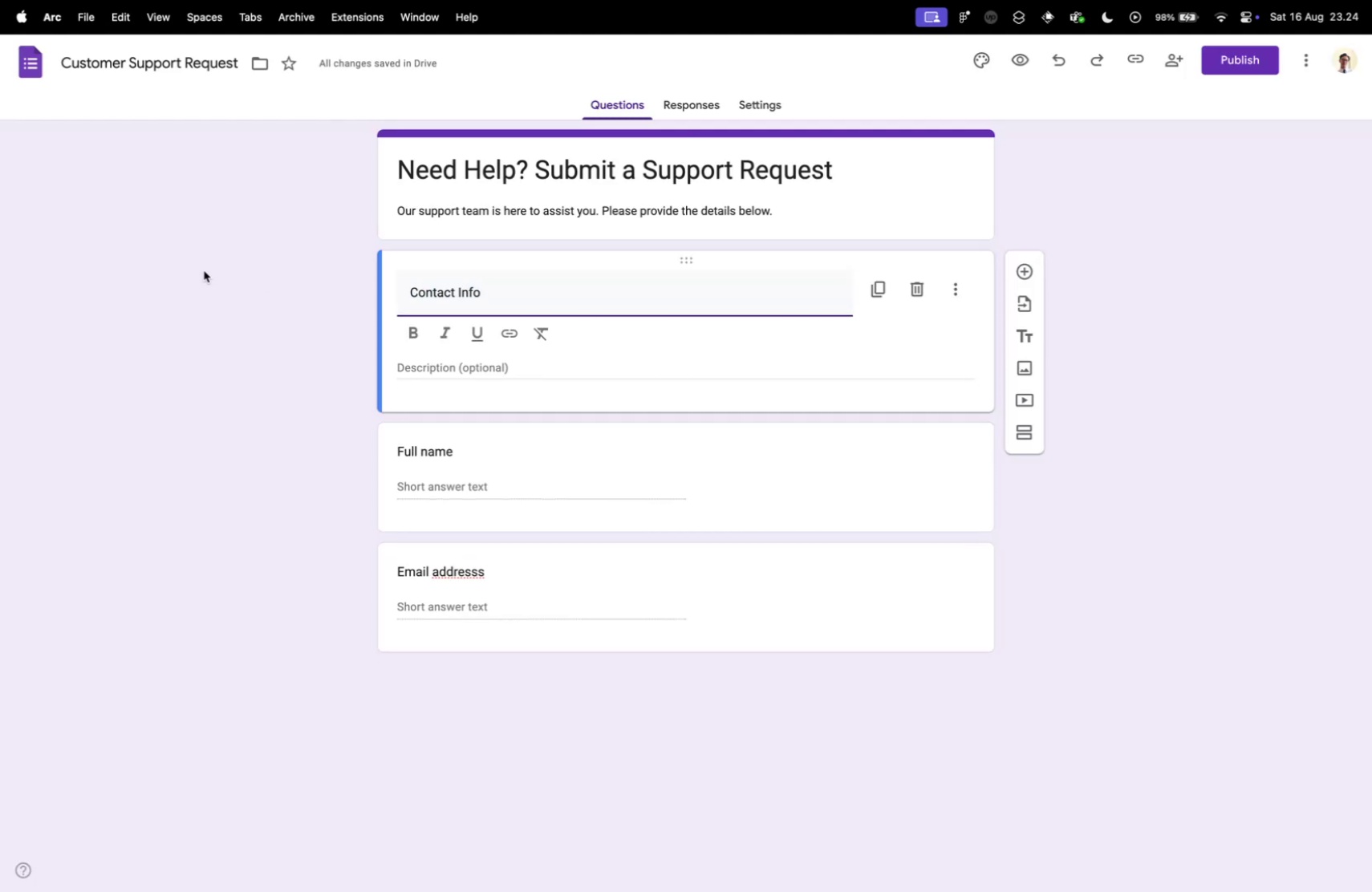 
left_click([204, 270])
 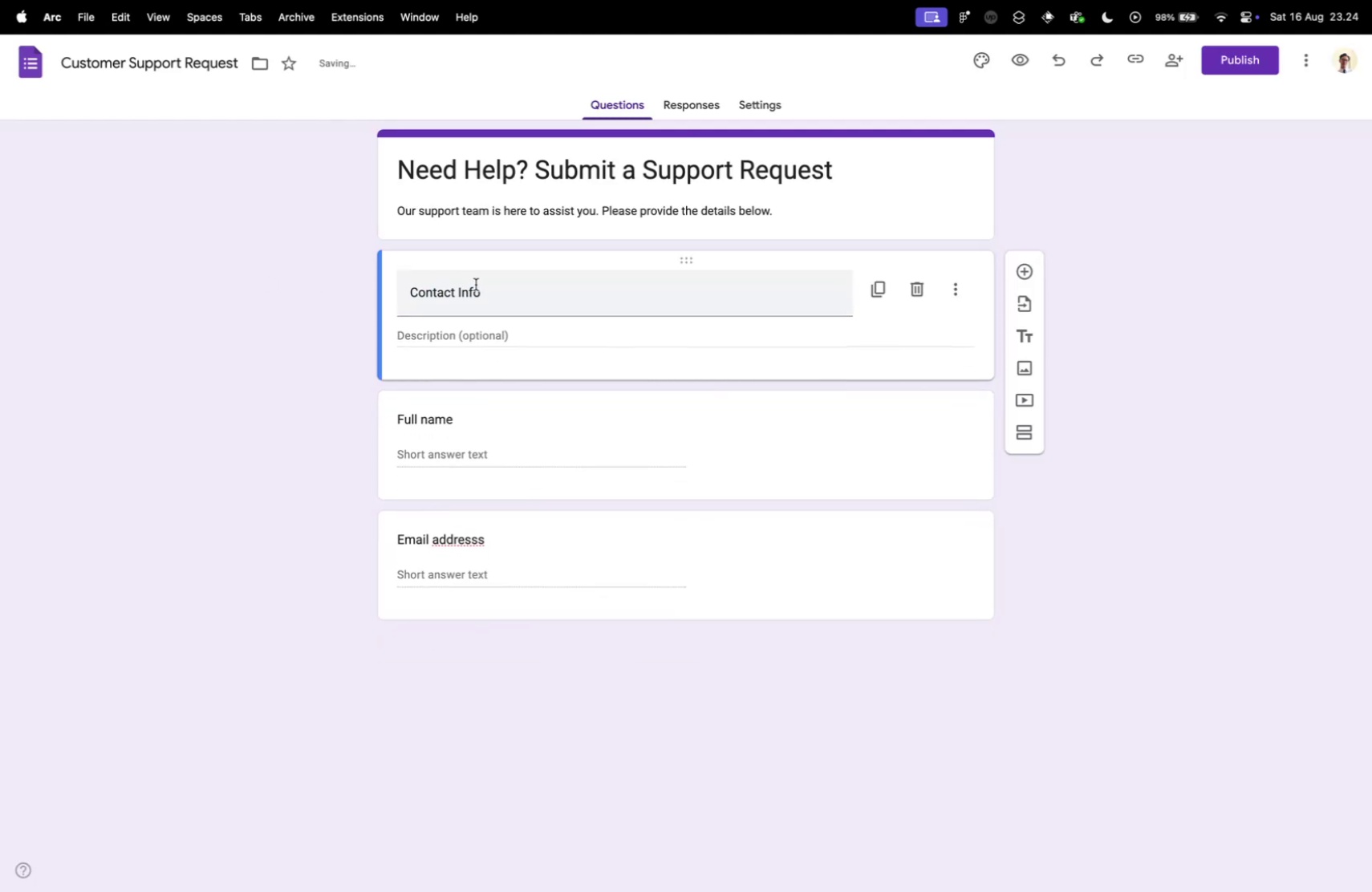 
left_click_drag(start_coordinate=[493, 291], to_coordinate=[331, 292])
 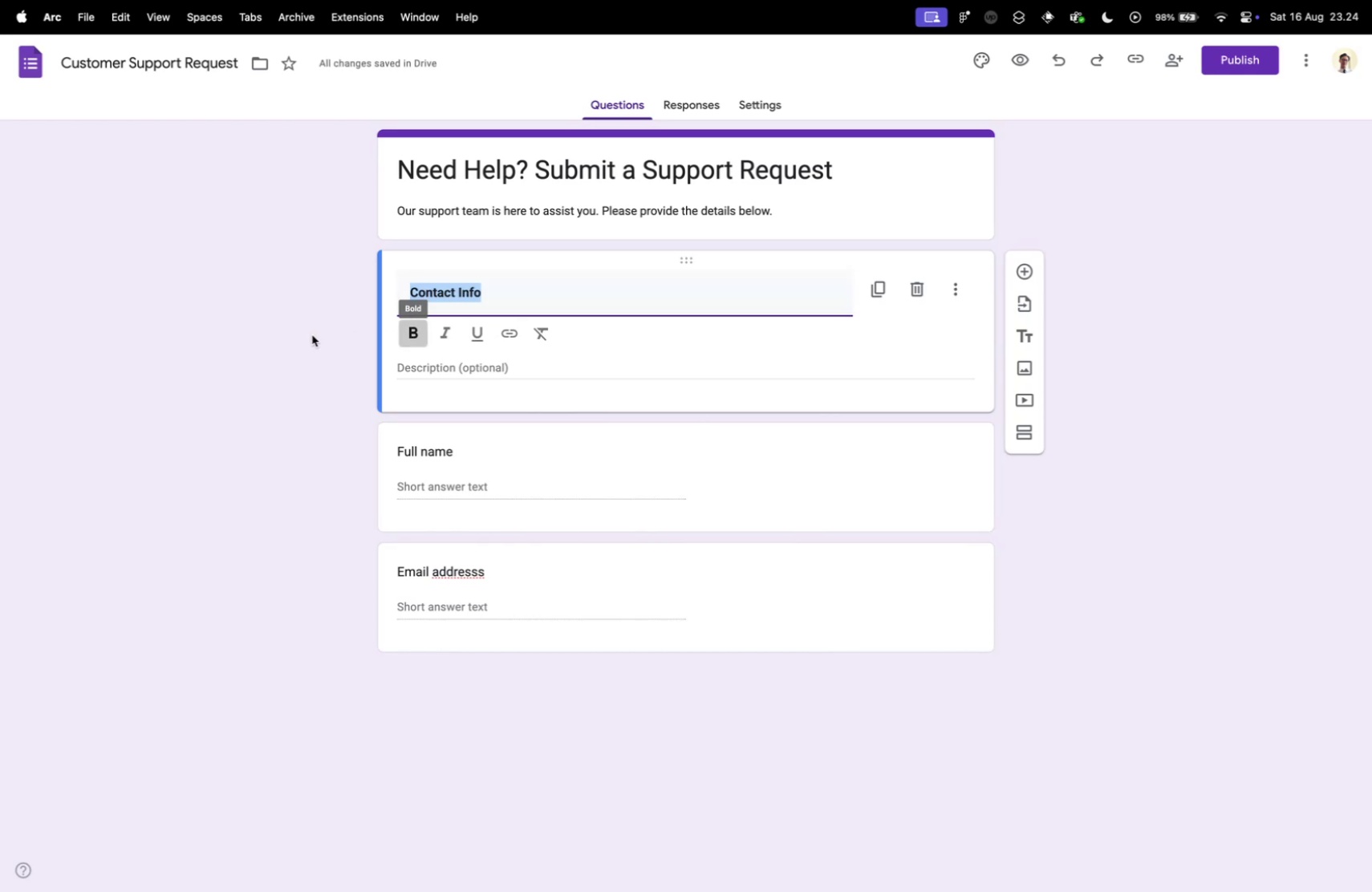 
double_click([222, 341])
 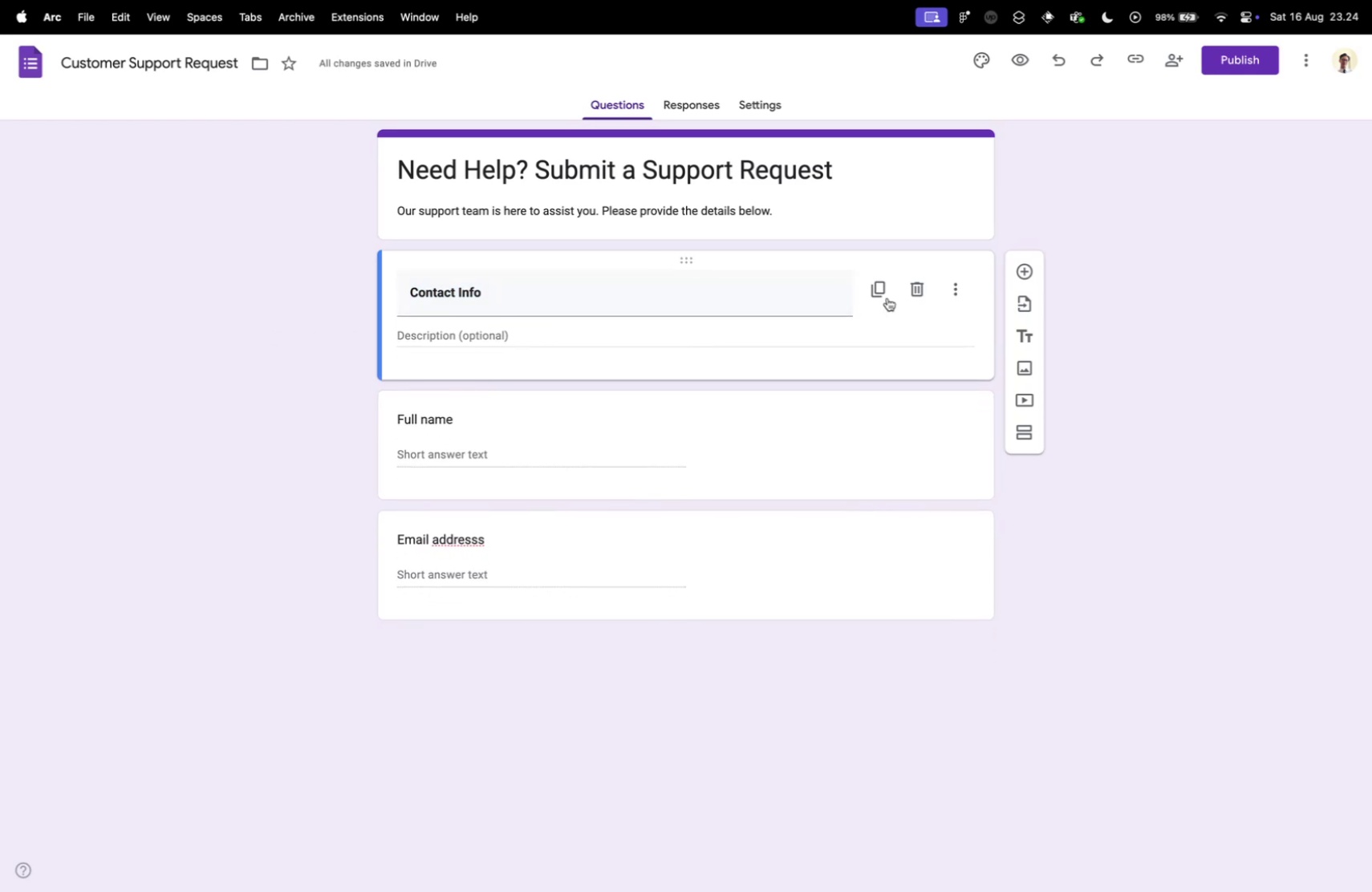 
left_click([877, 610])
 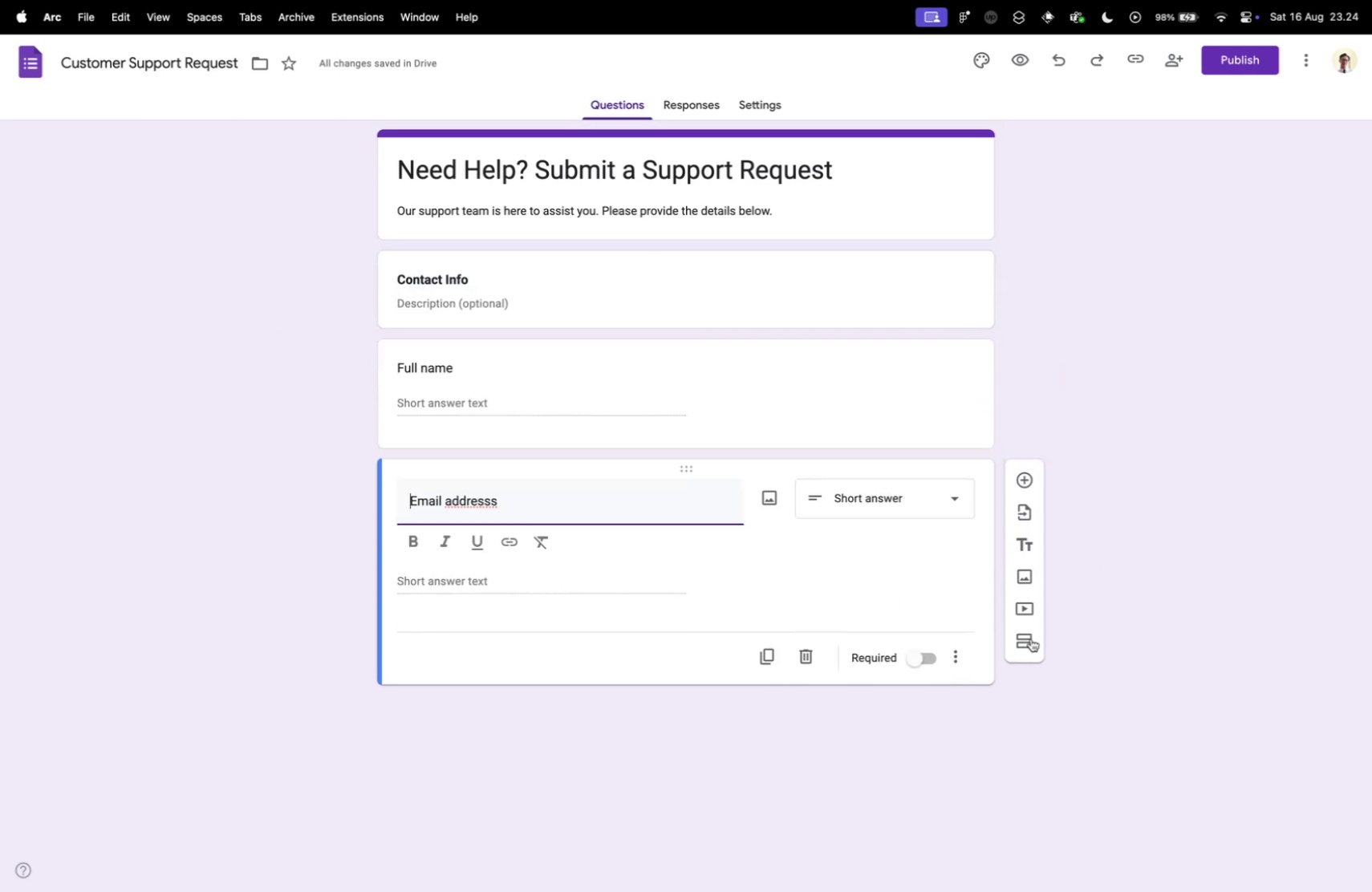 
left_click([1029, 636])
 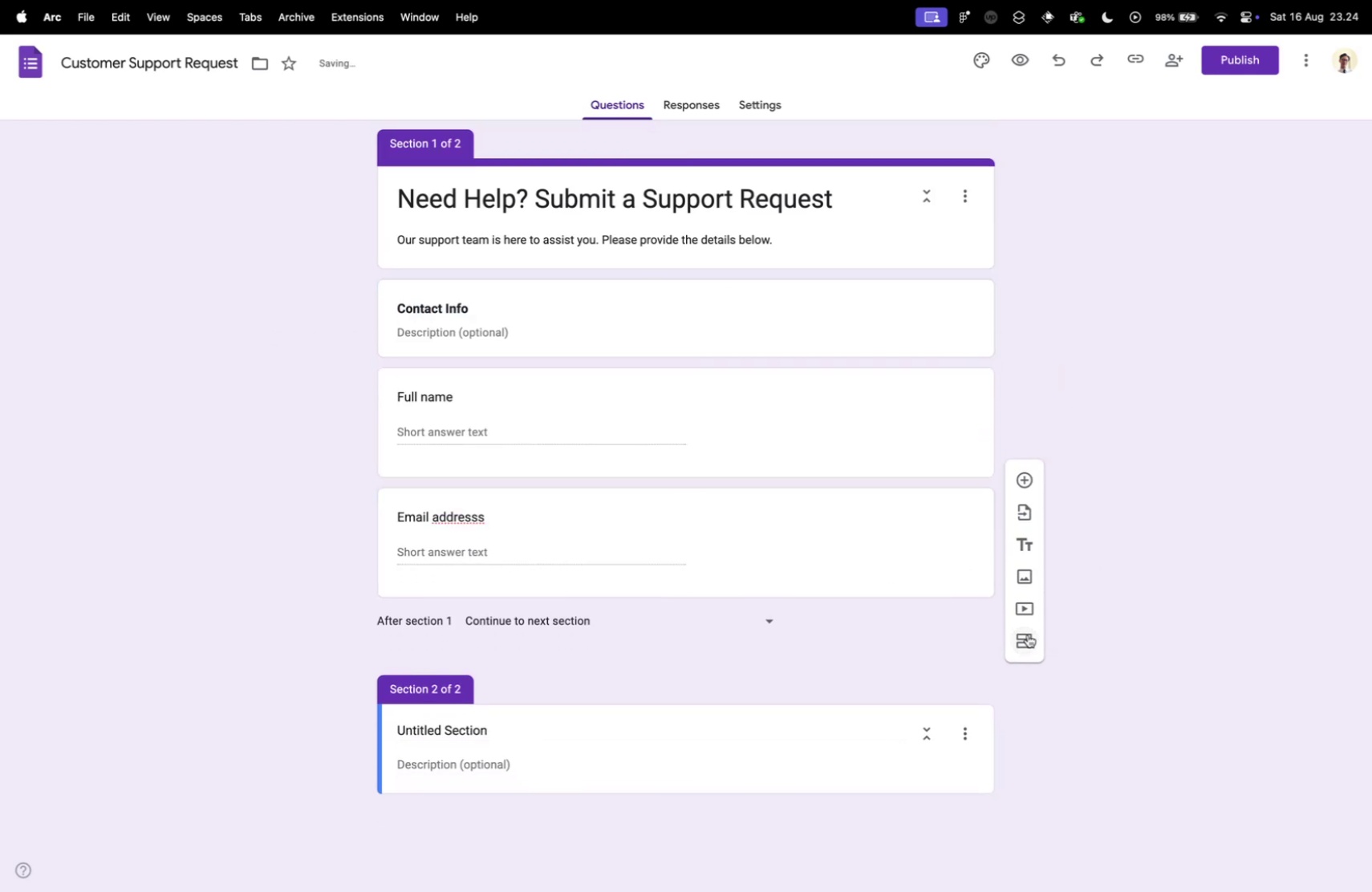 
key(Control+ControlLeft)
 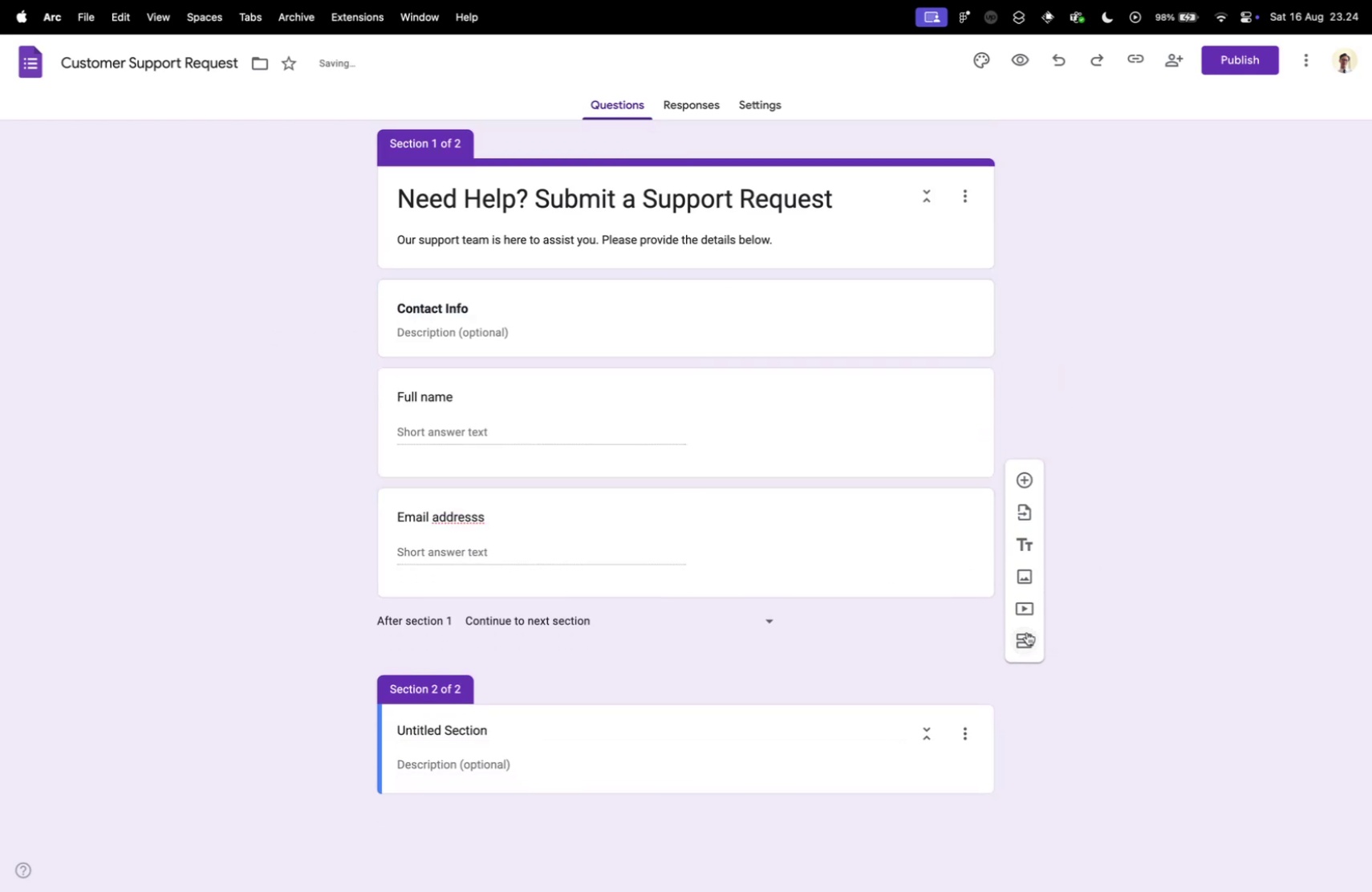 
key(Control+Tab)
 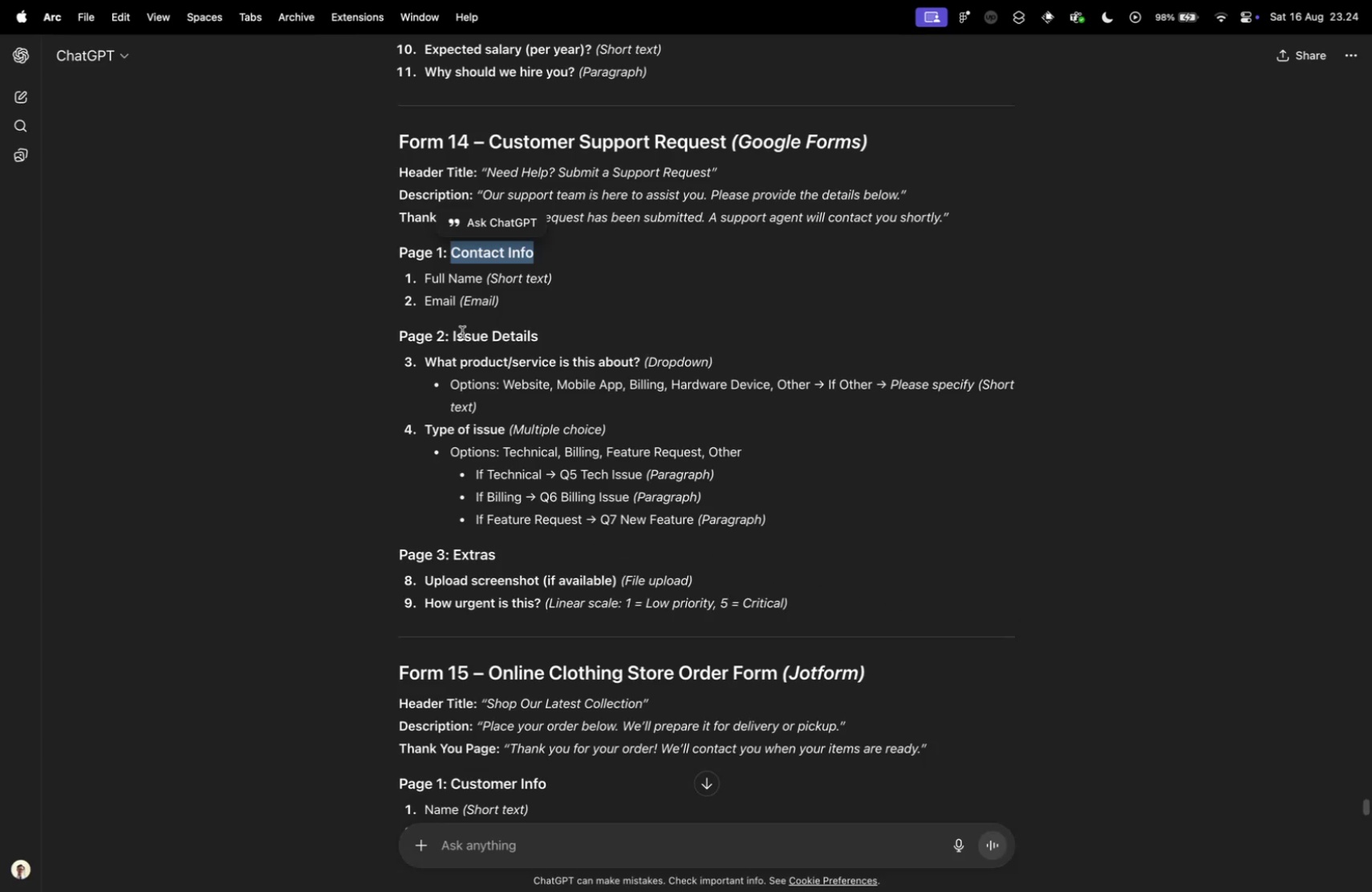 
left_click_drag(start_coordinate=[451, 338], to_coordinate=[594, 339])
 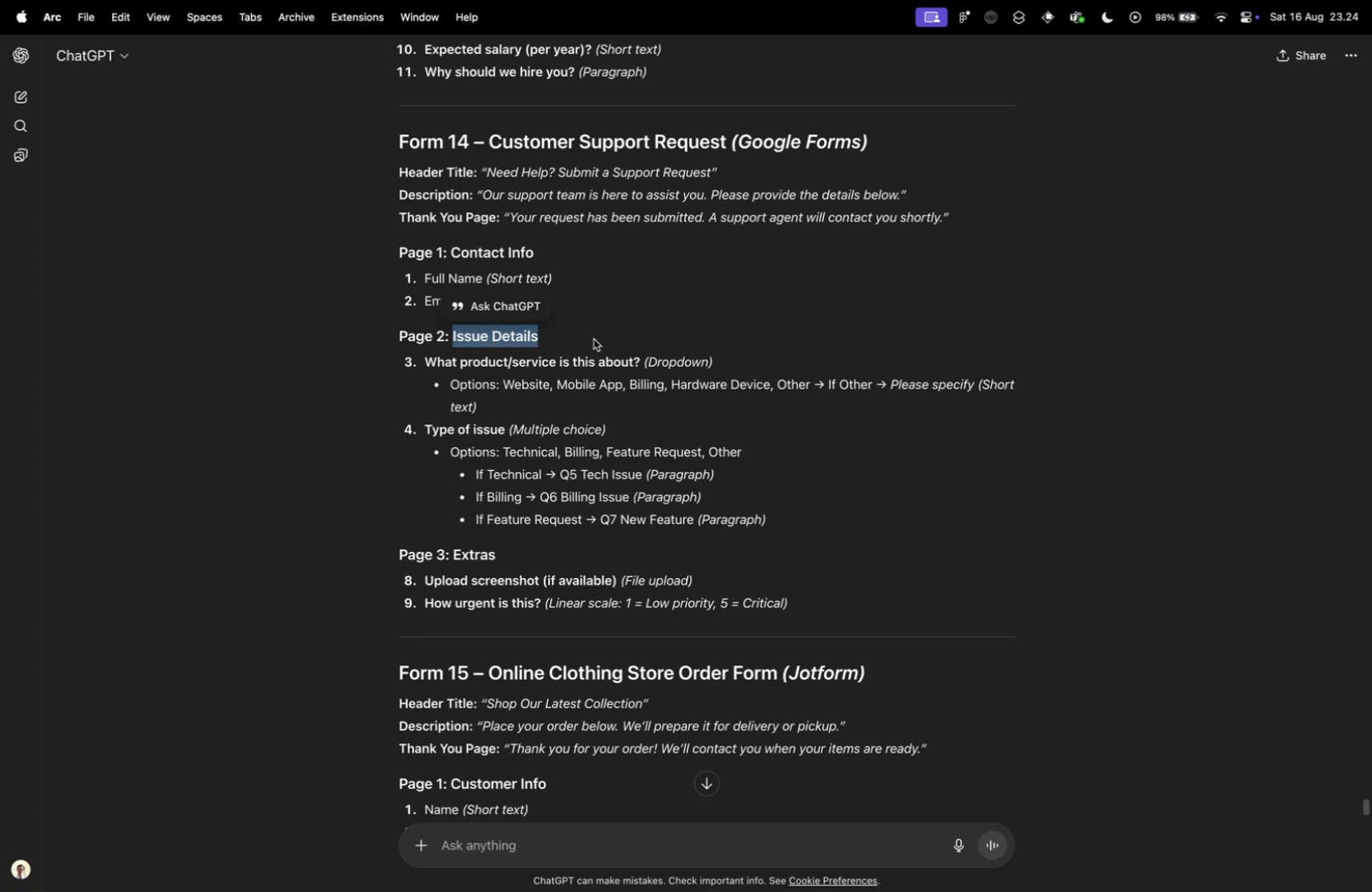 
key(Meta+CommandLeft)
 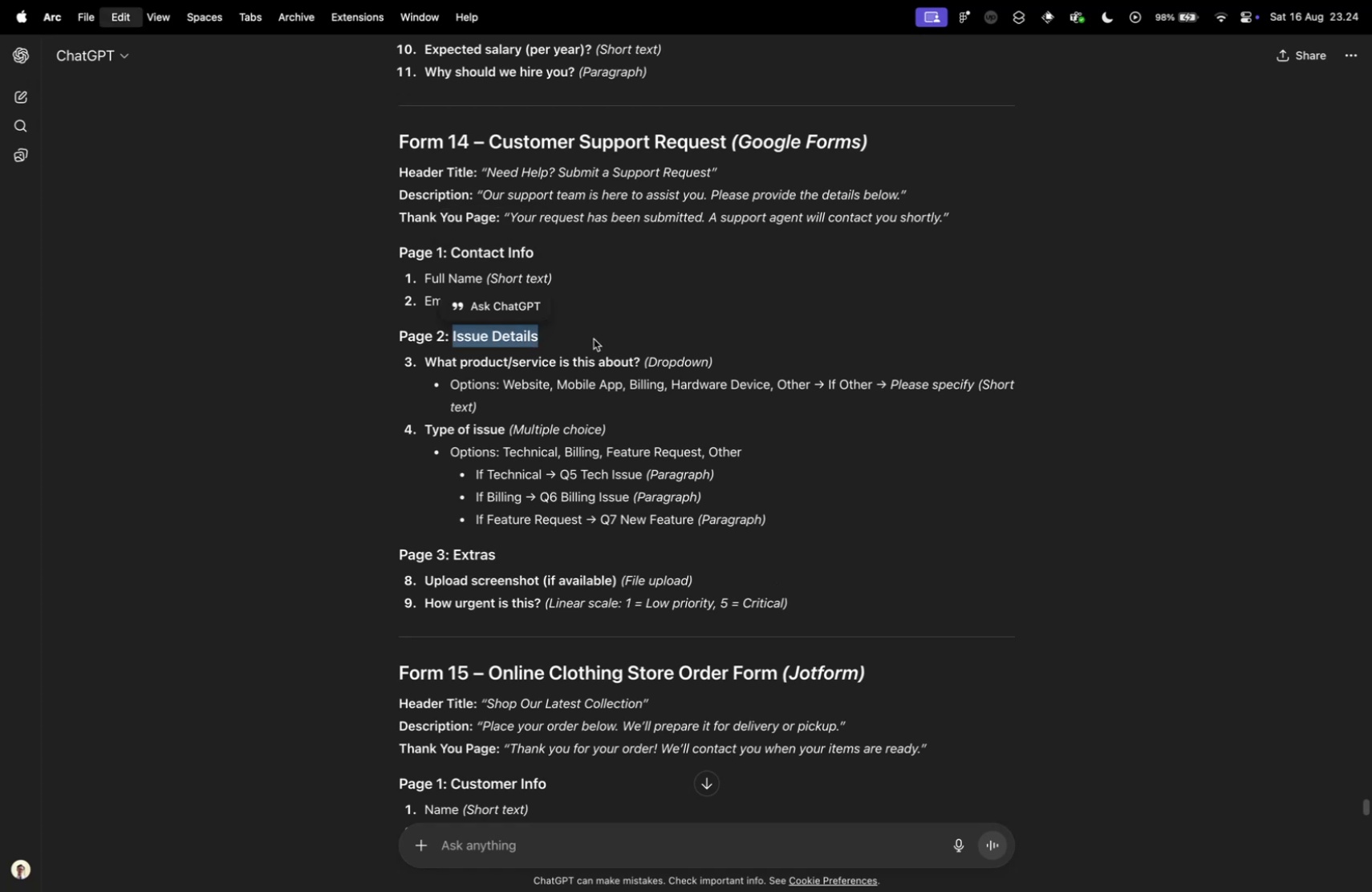 
key(Meta+C)
 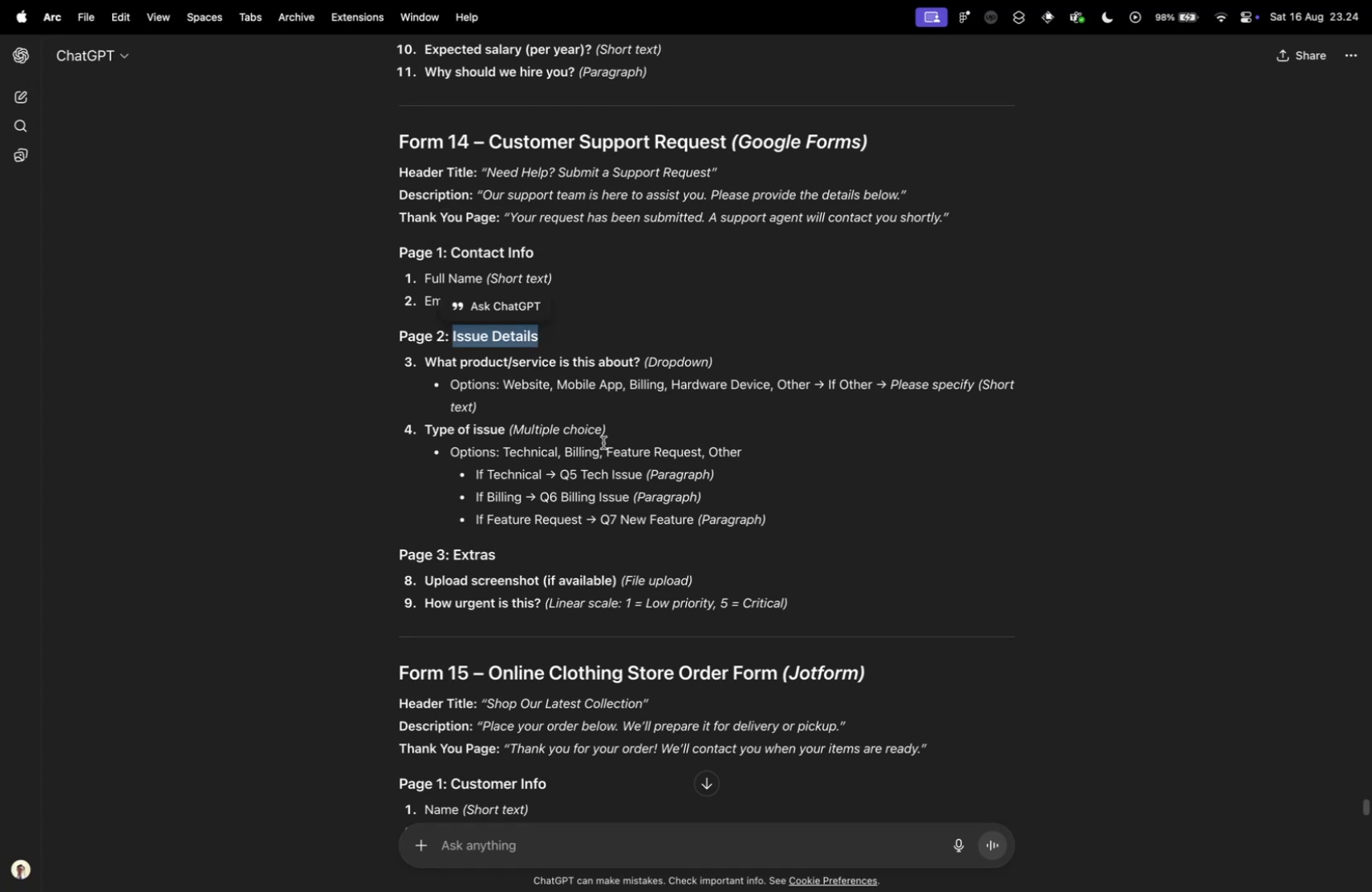 
key(Control+ControlLeft)
 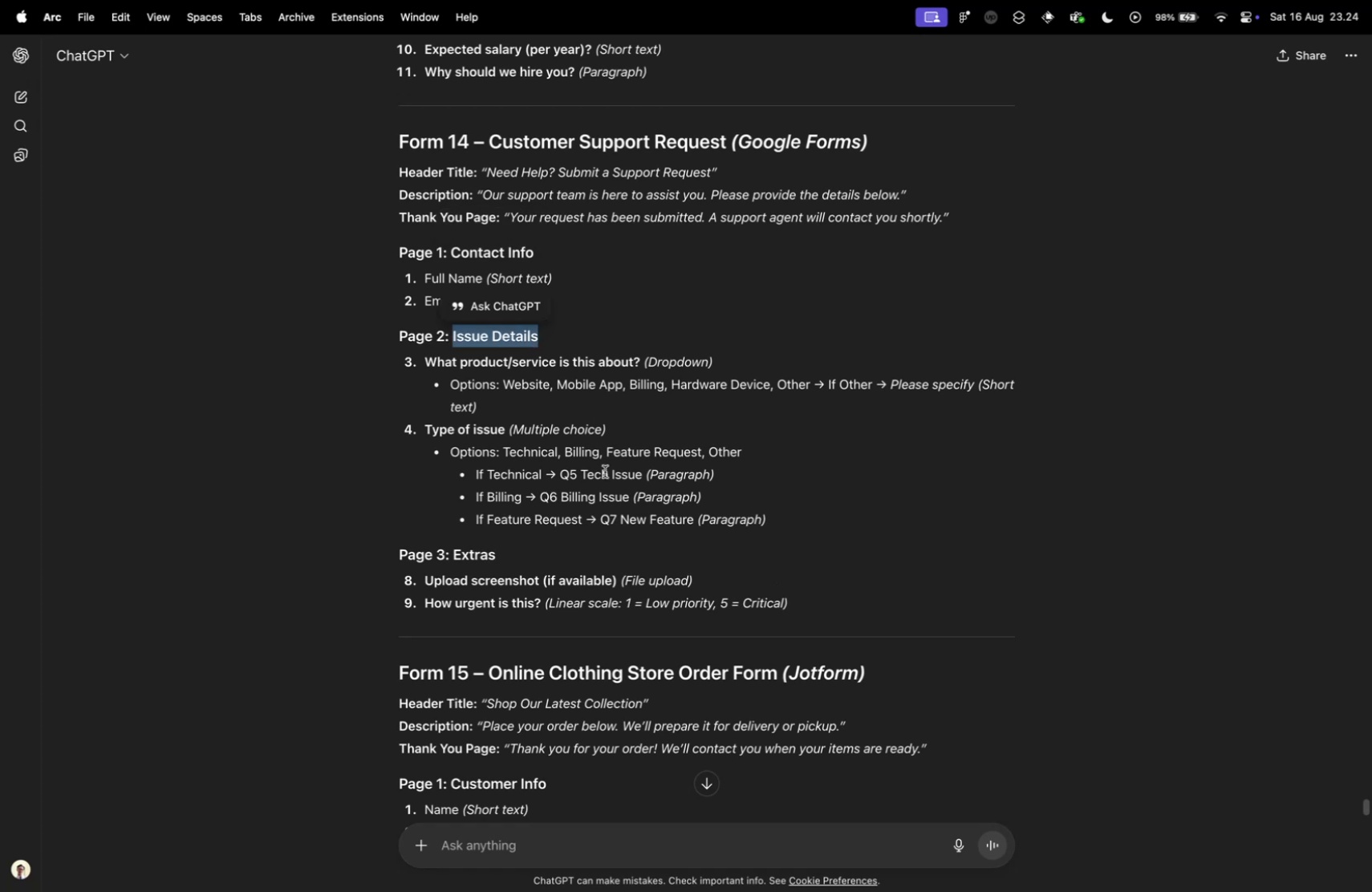 
key(Control+Tab)
 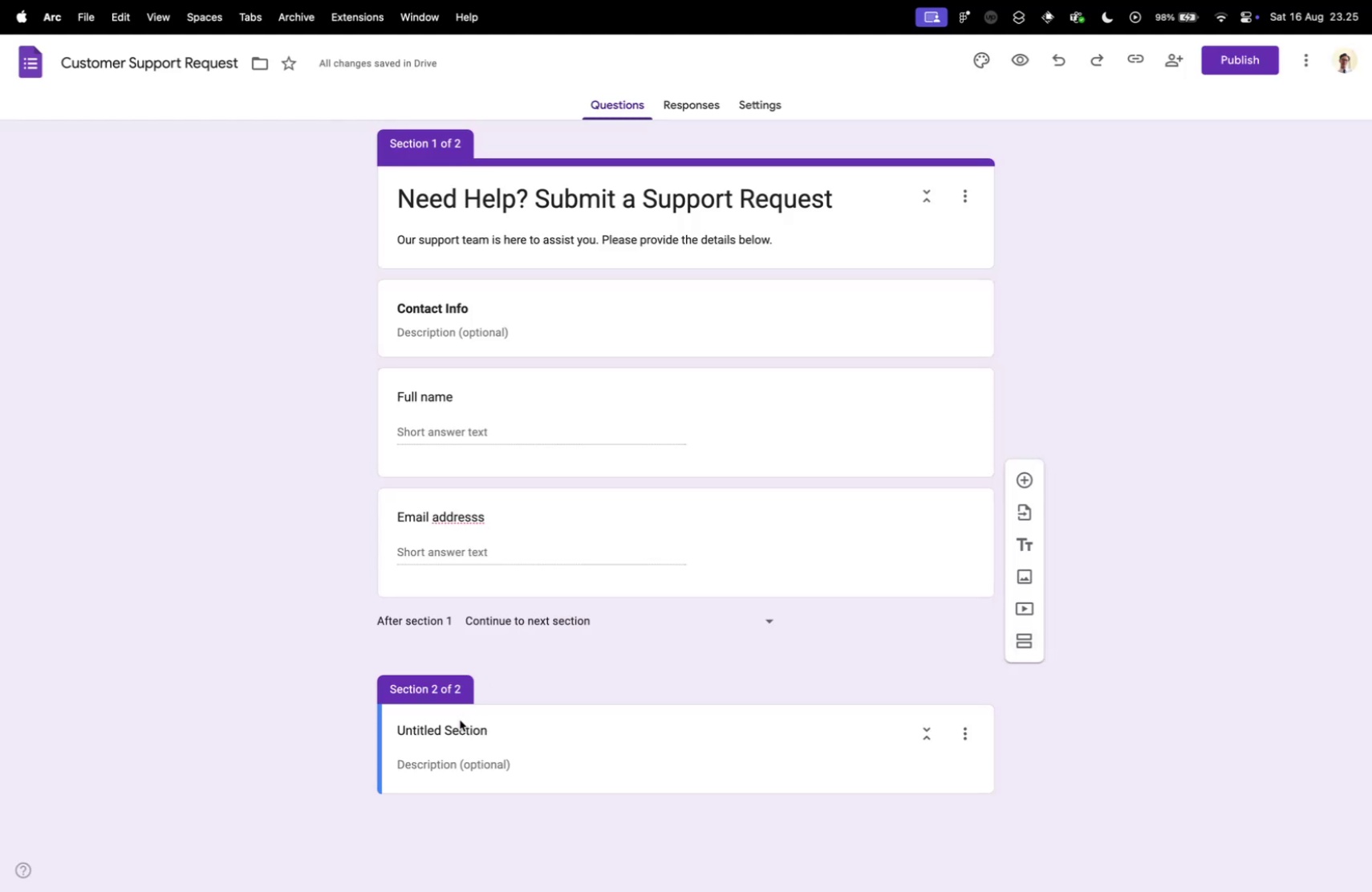 
left_click([460, 718])
 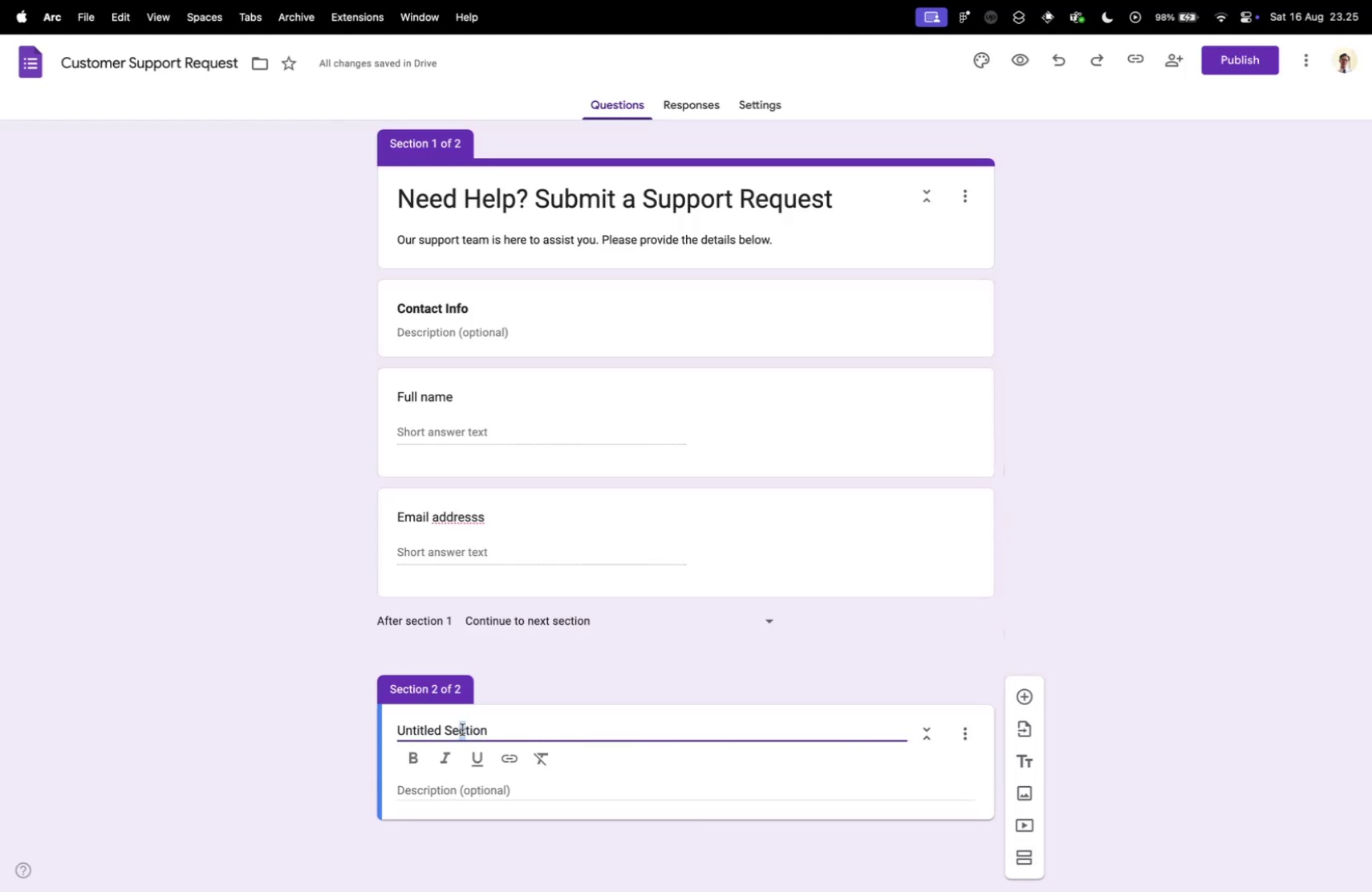 
key(Meta+A)
 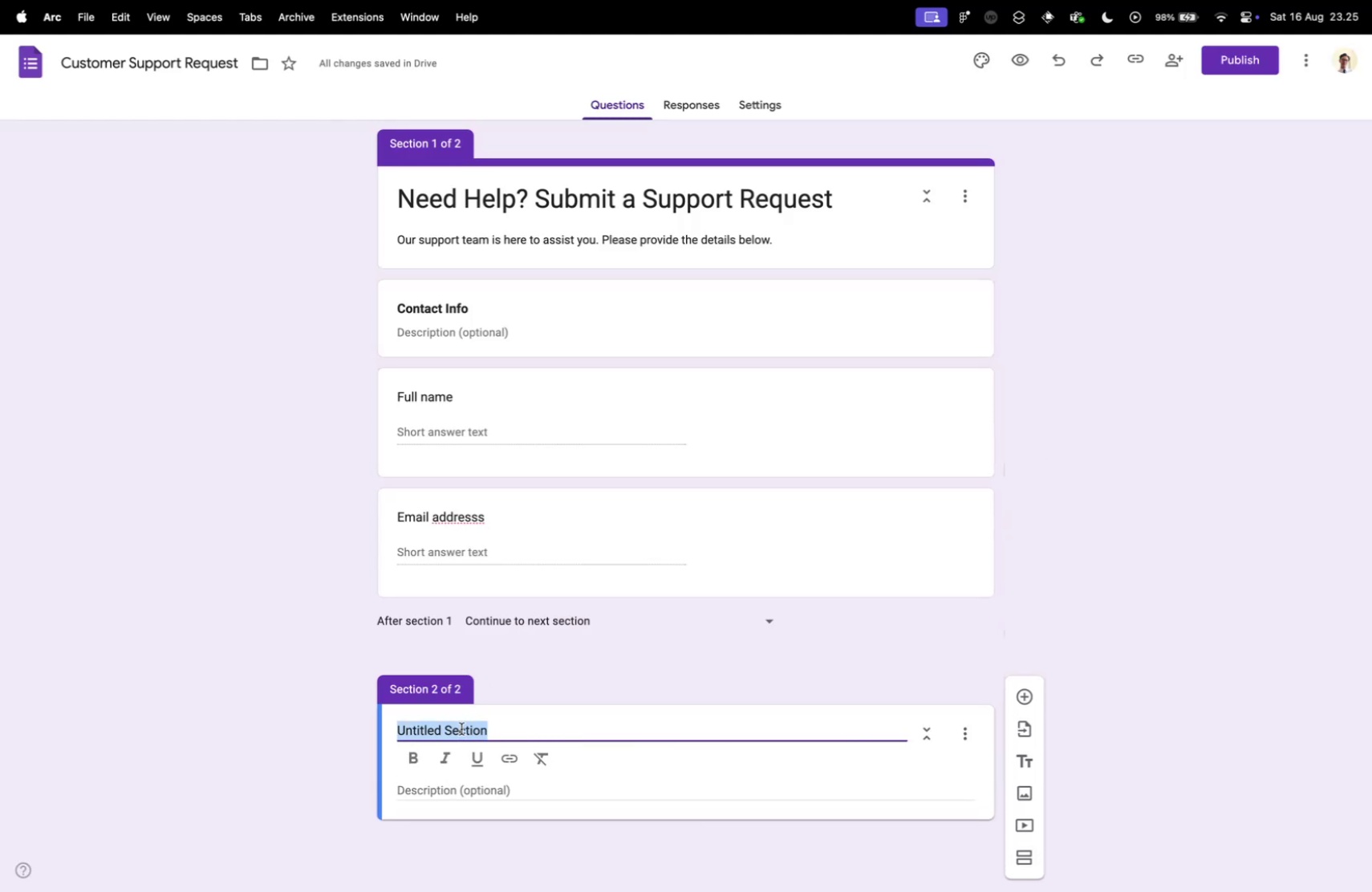 
key(Meta+V)
 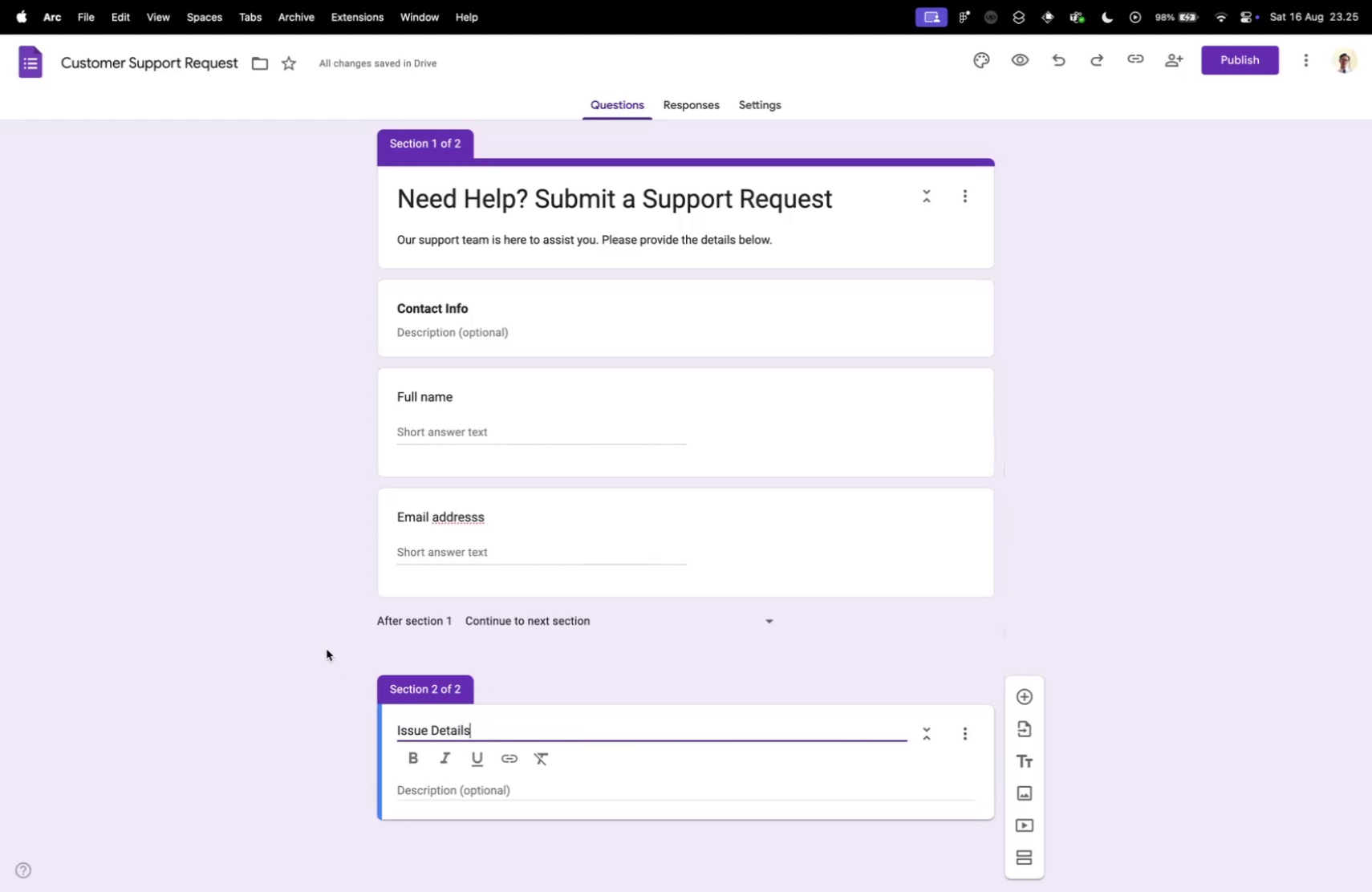 
left_click([327, 648])
 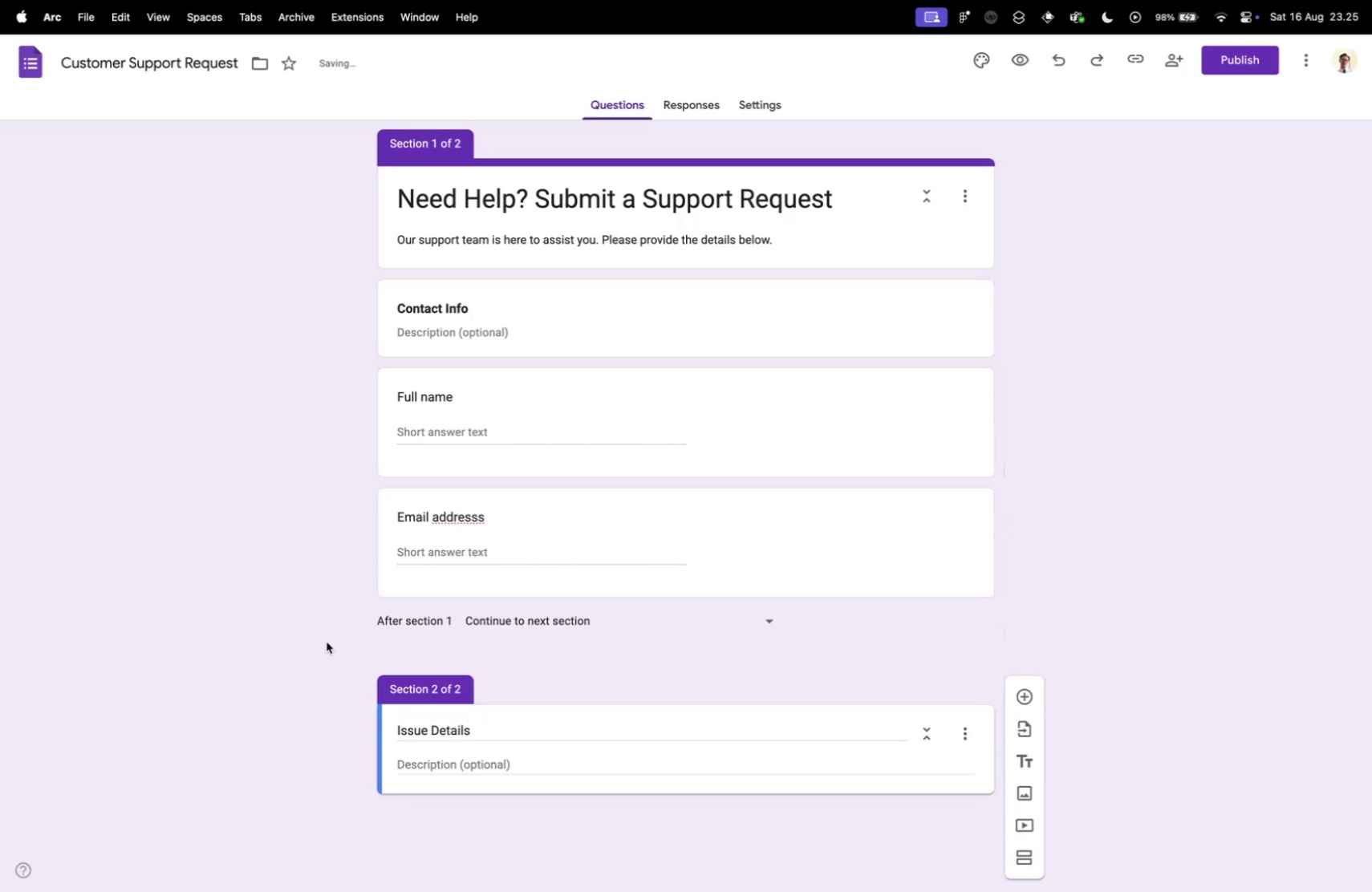 
key(Control+ControlLeft)
 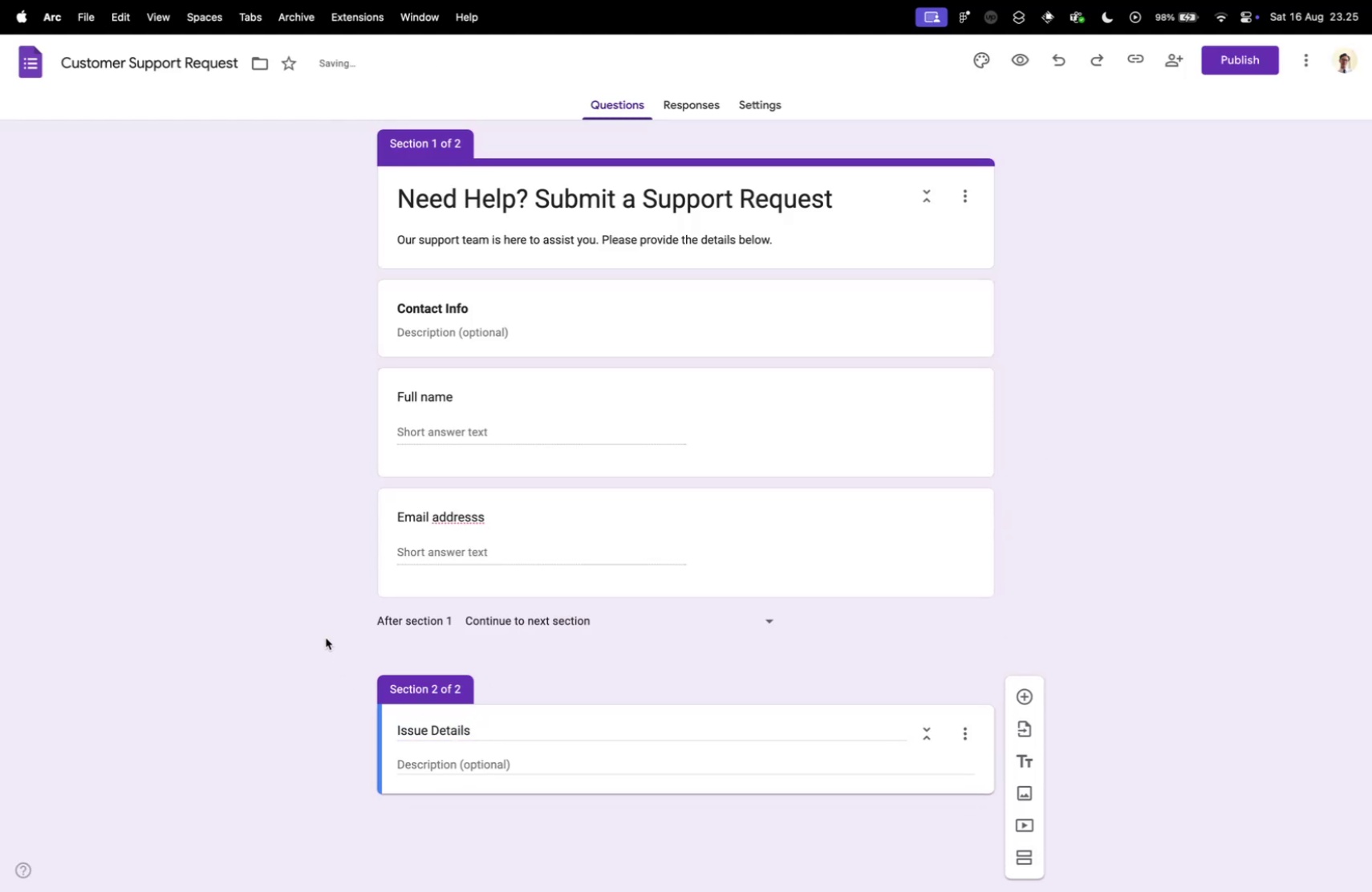 
key(Control+Tab)
 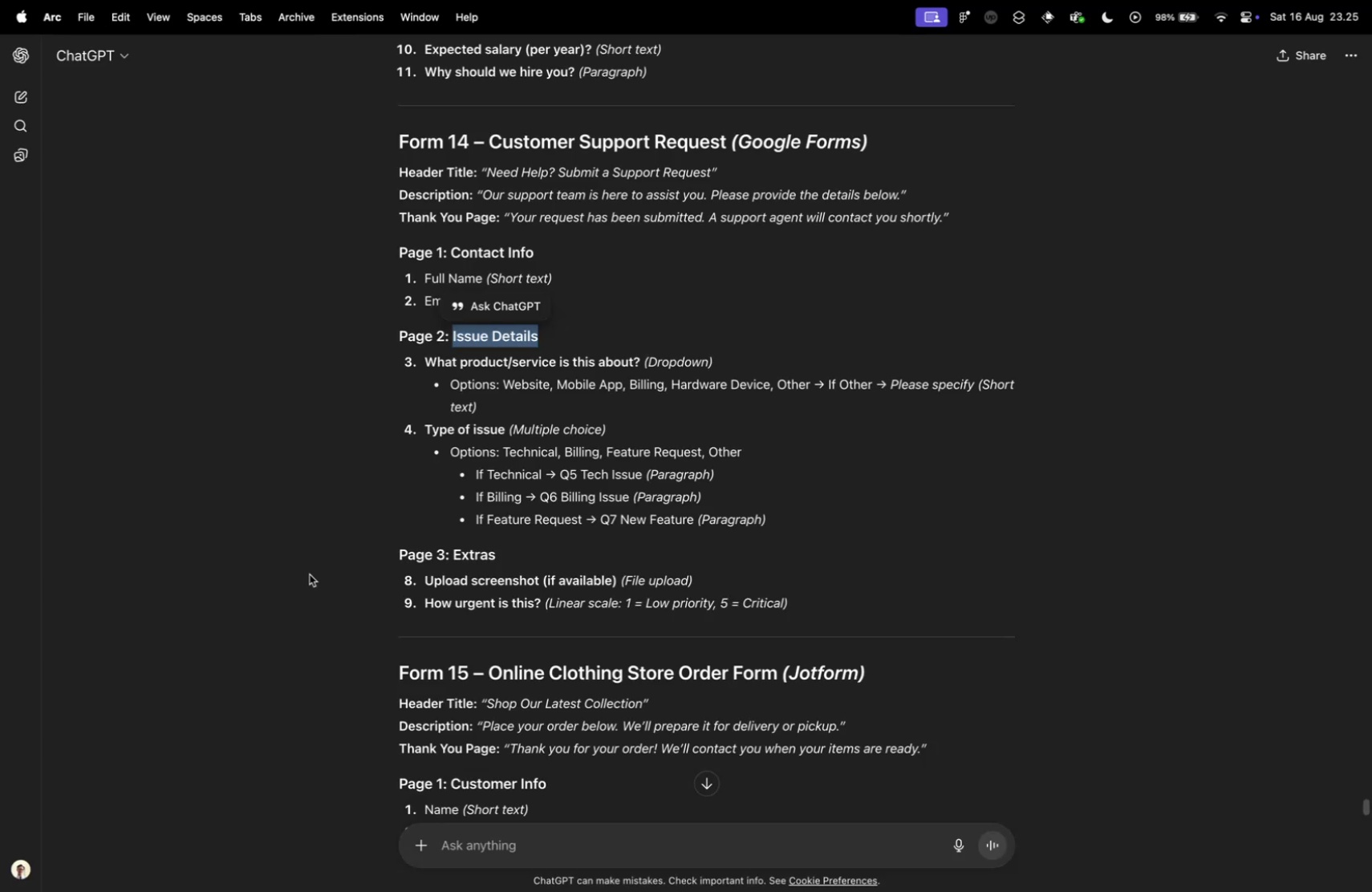 
key(Control+ControlLeft)
 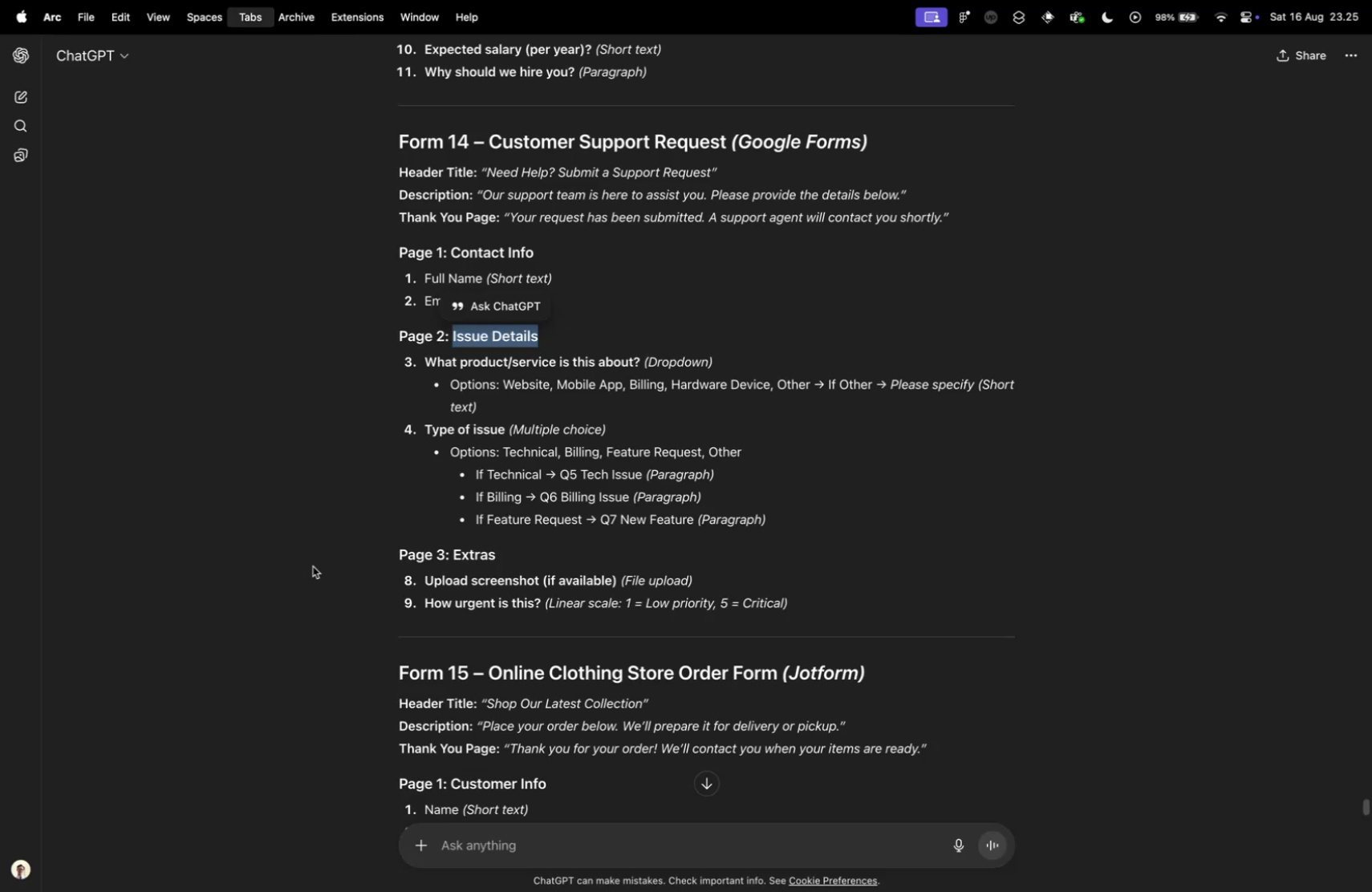 
key(Control+Tab)
 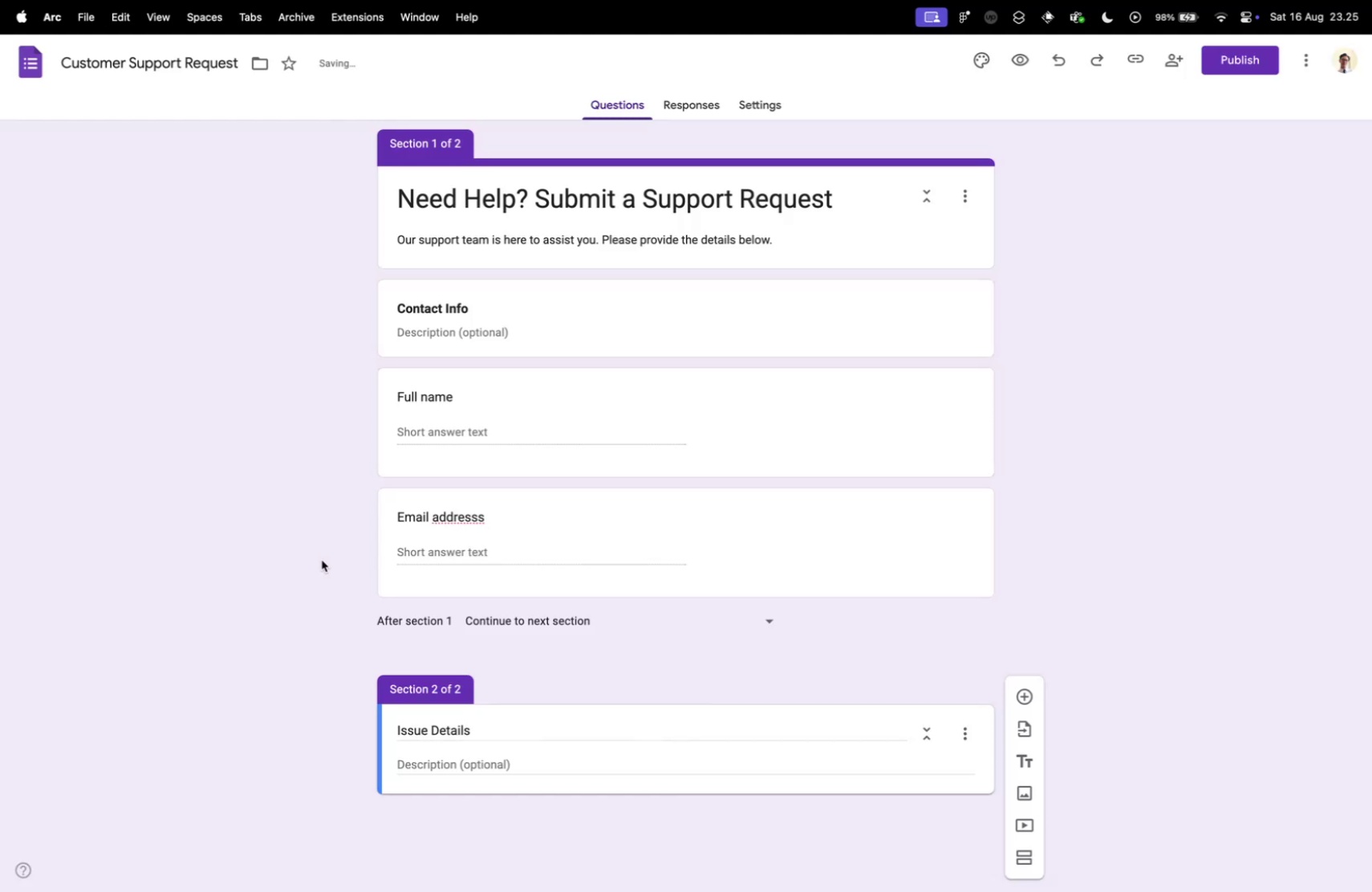 
scroll: coordinate [322, 559], scroll_direction: down, amount: 9.0
 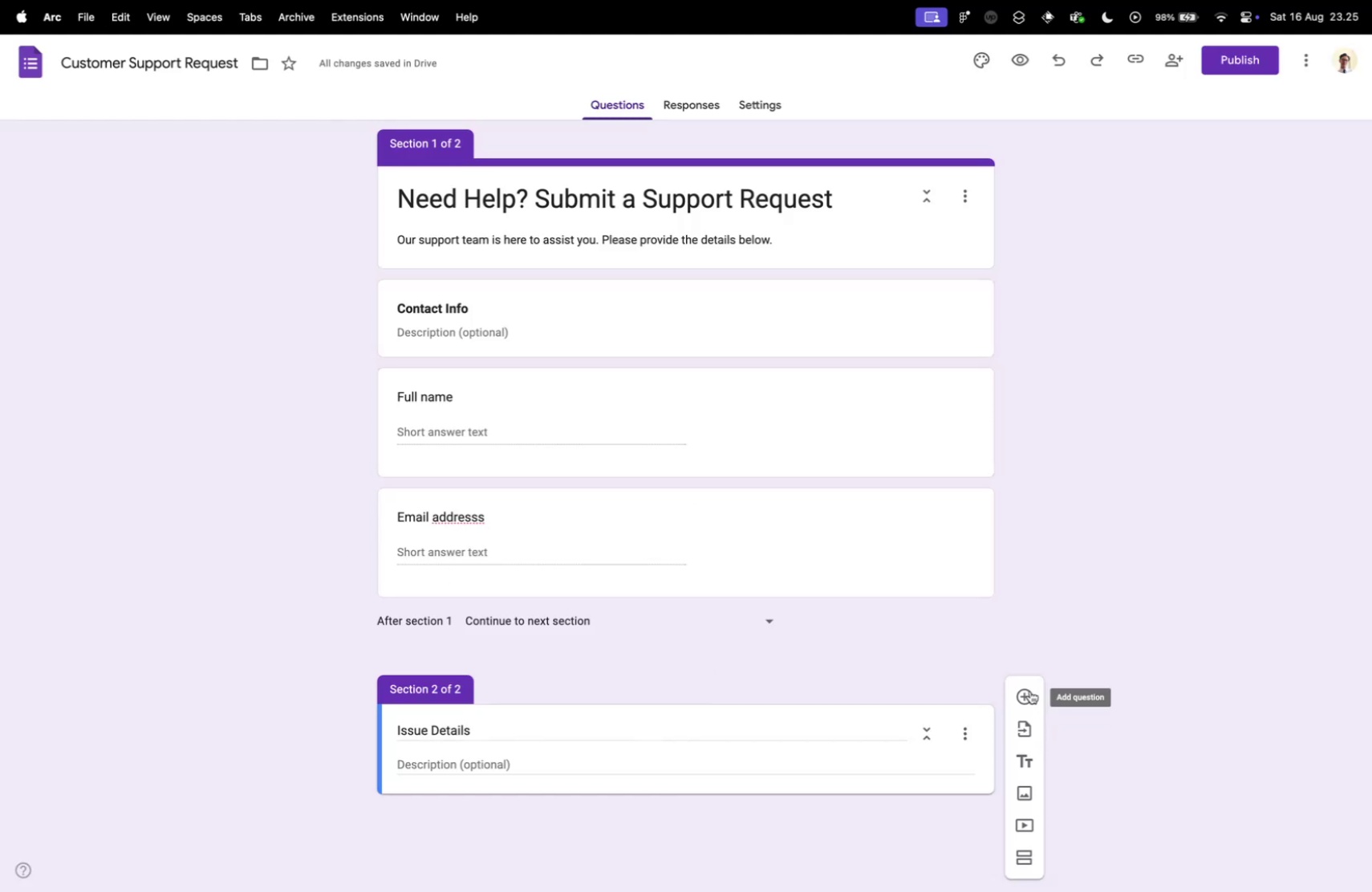 
left_click([1025, 683])
 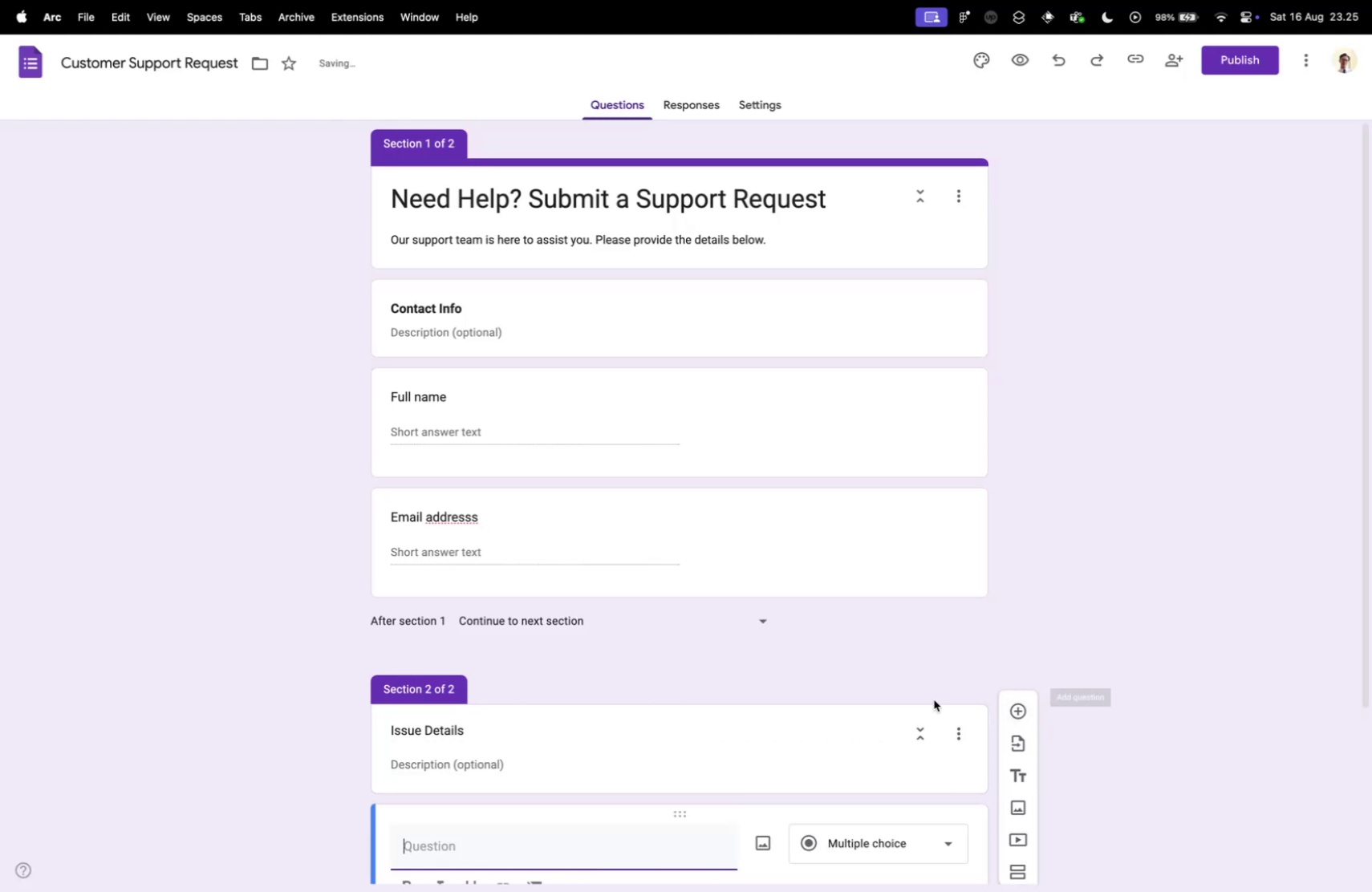 
scroll: coordinate [843, 715], scroll_direction: down, amount: 16.0
 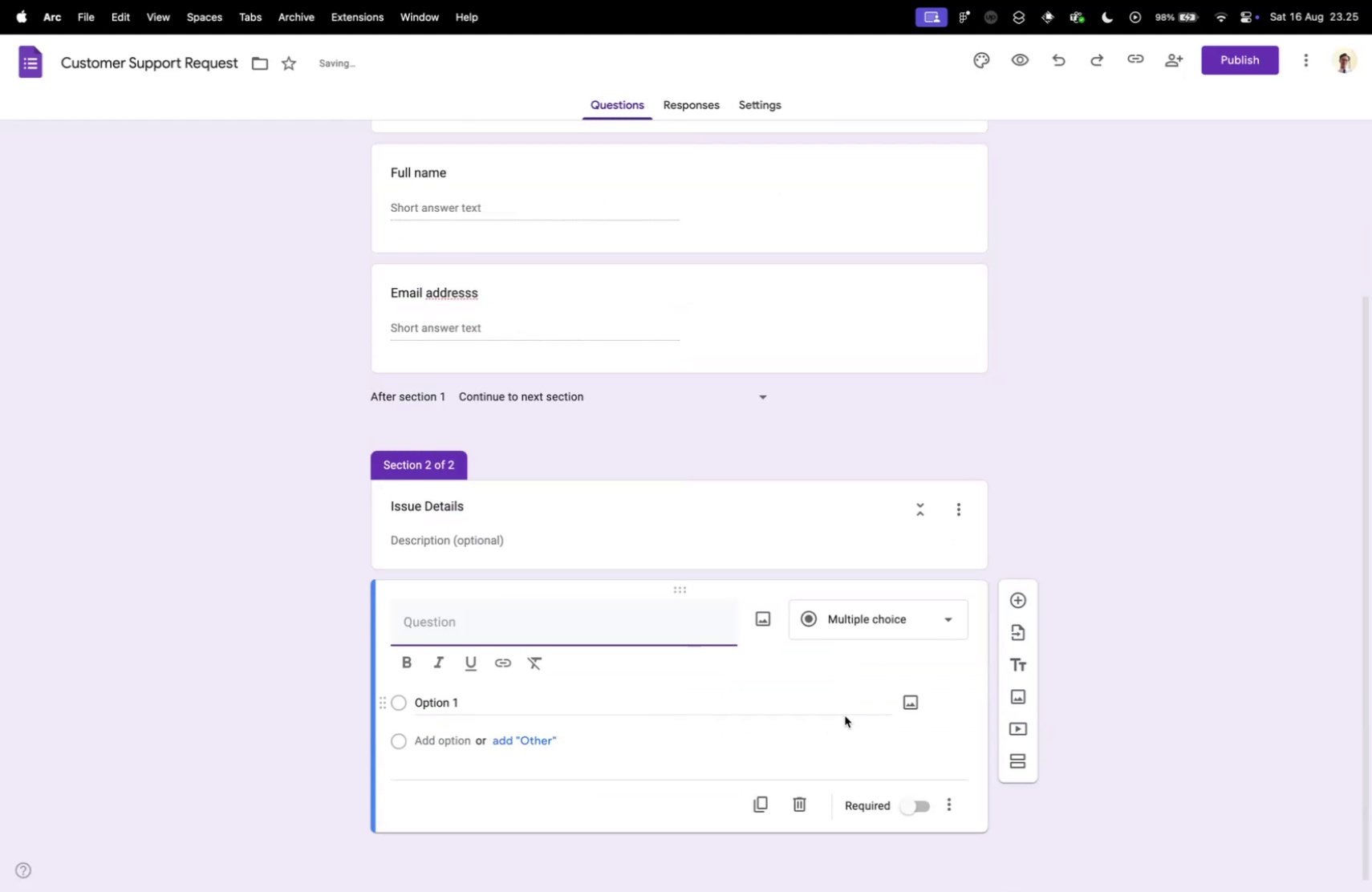 
key(Control+ControlLeft)
 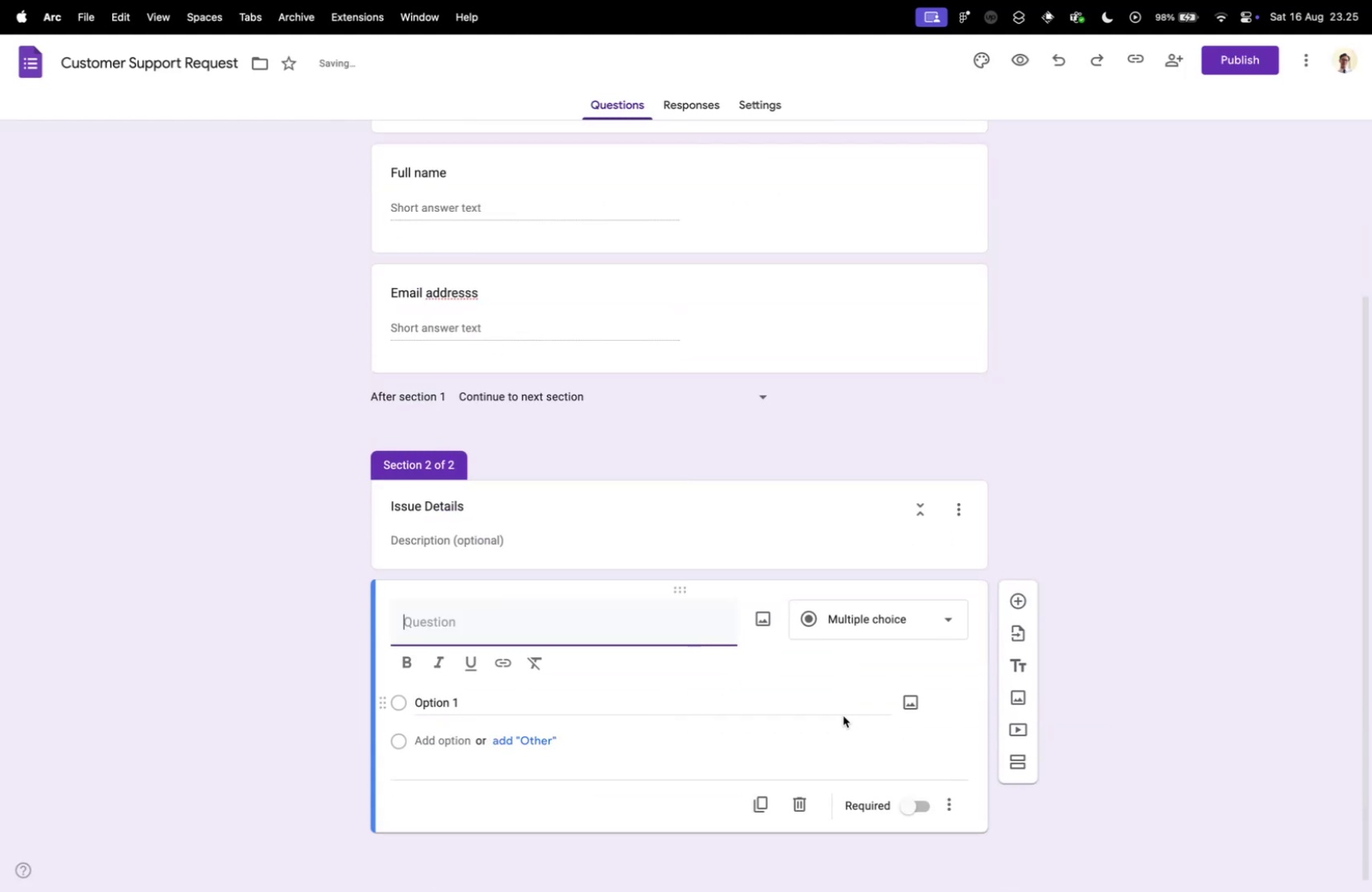 
key(Control+Tab)
 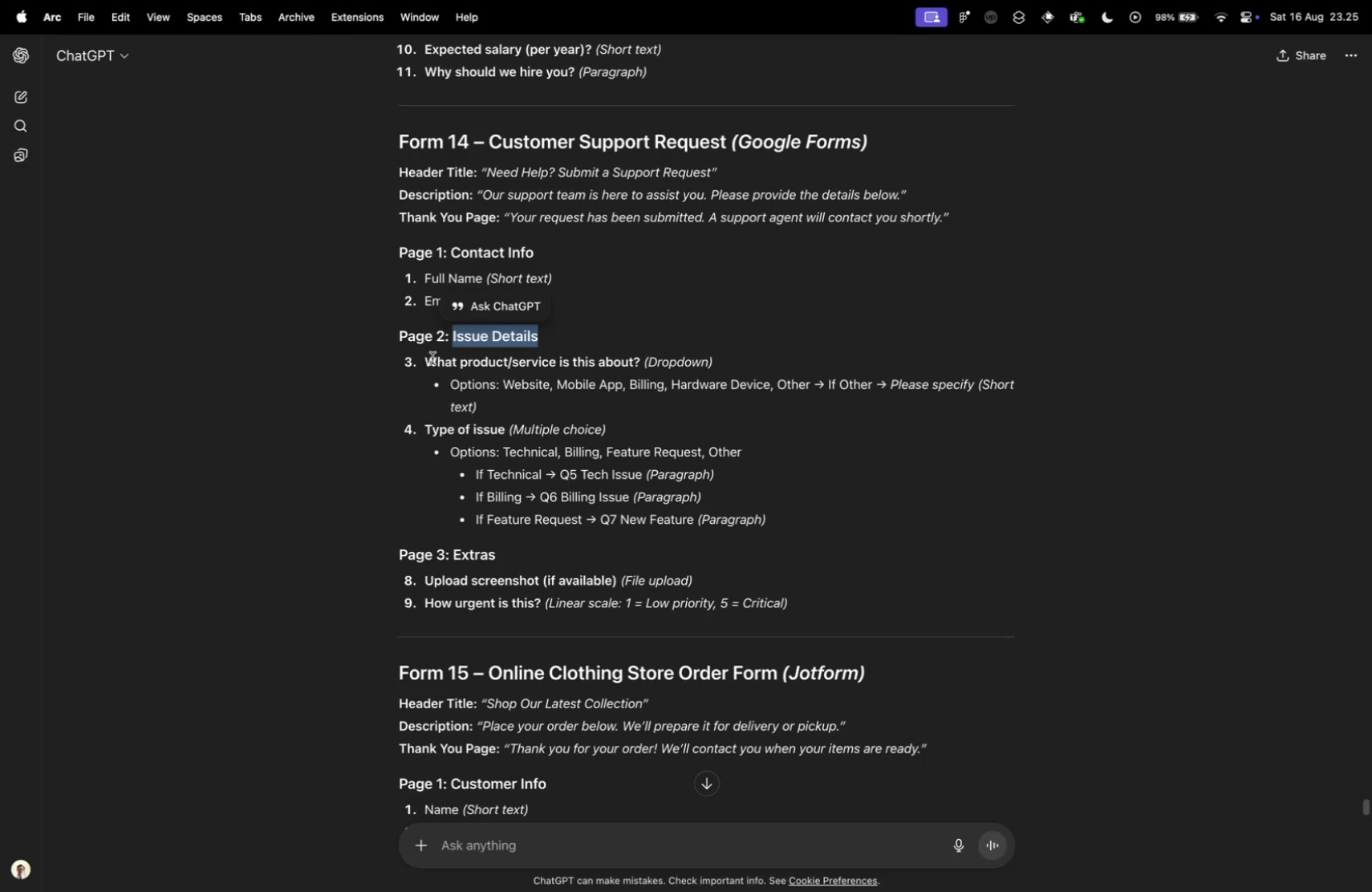 
left_click_drag(start_coordinate=[425, 359], to_coordinate=[639, 359])
 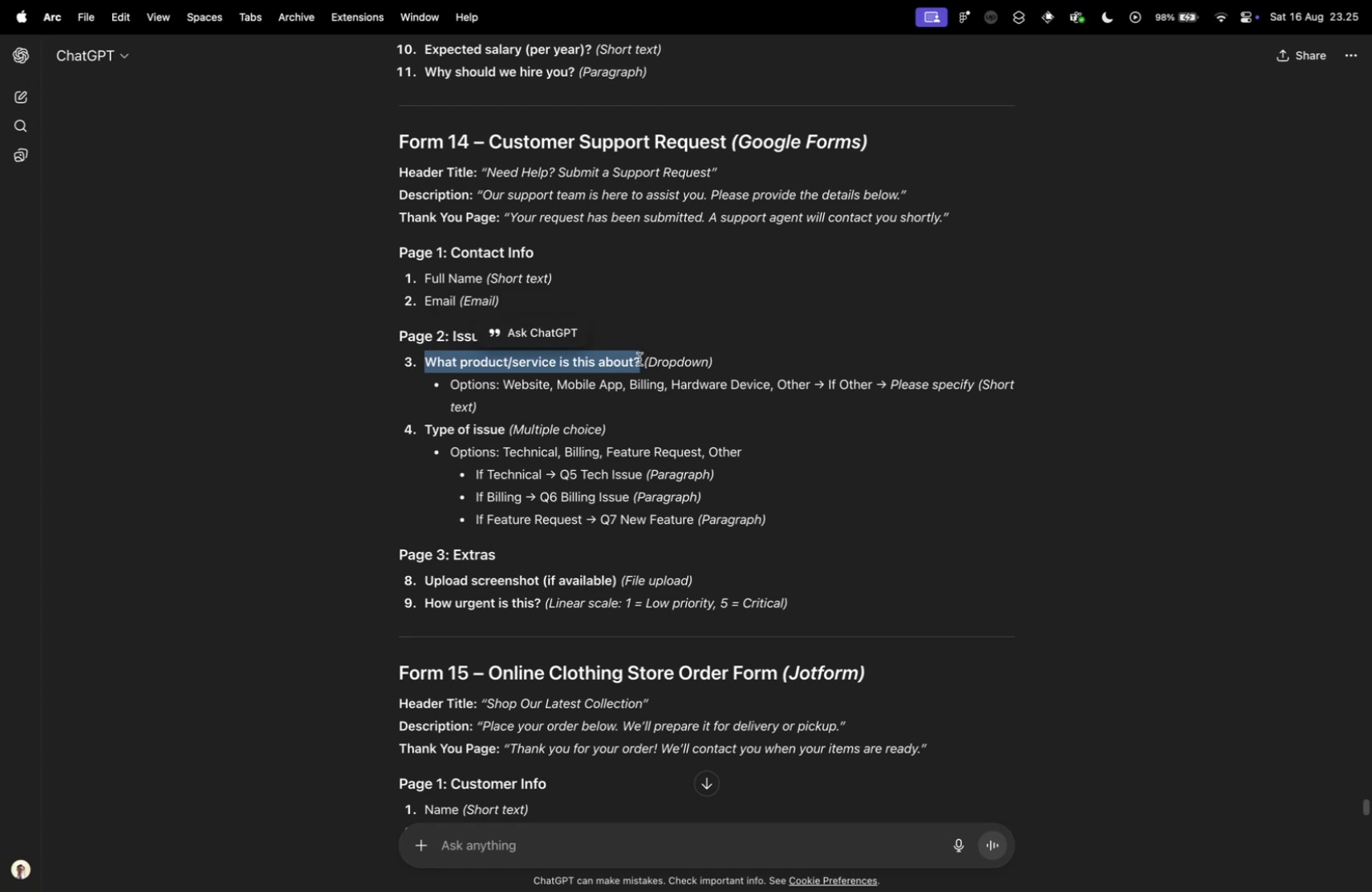 
key(Meta+CommandLeft)
 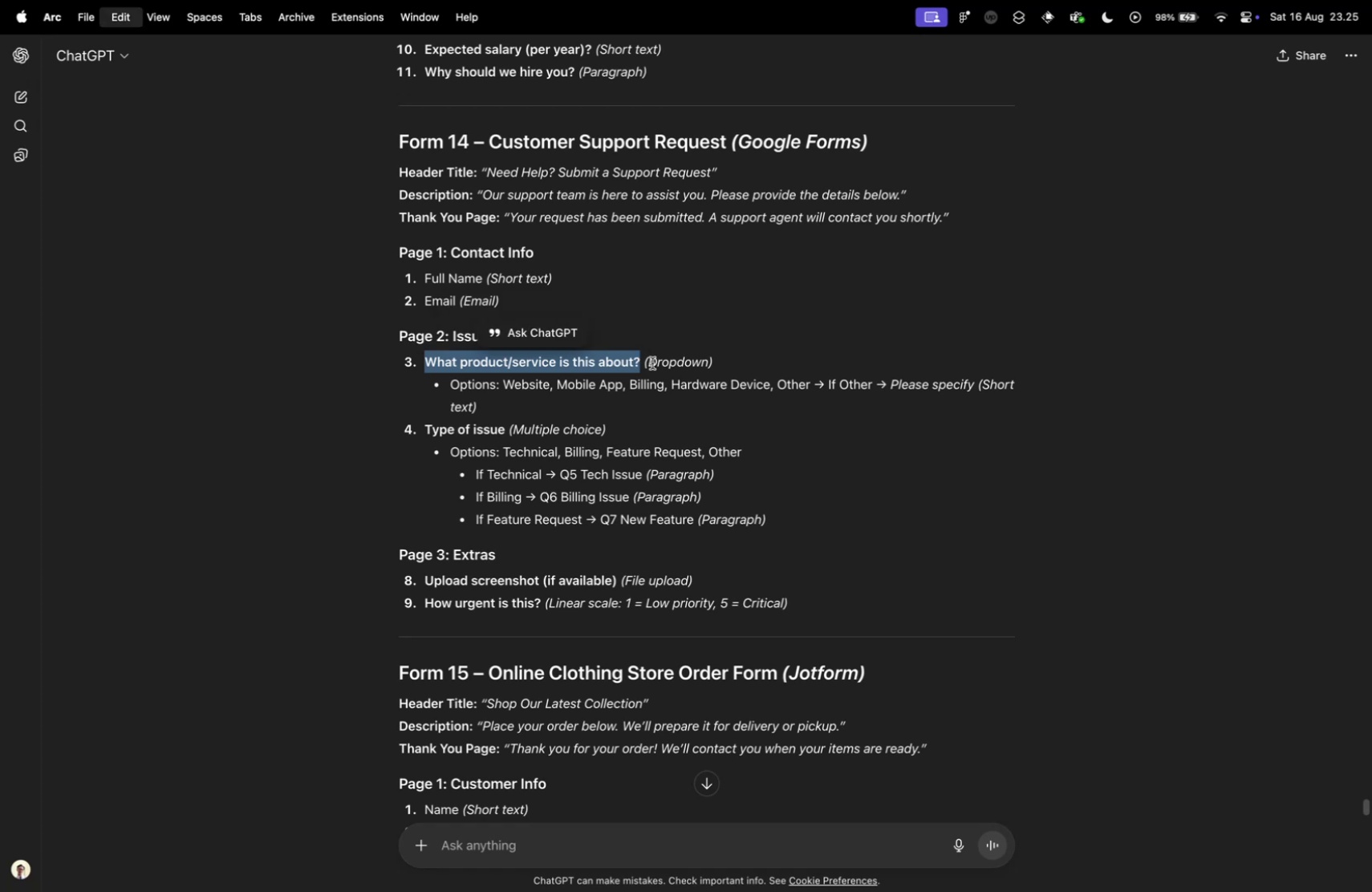 
key(Meta+C)
 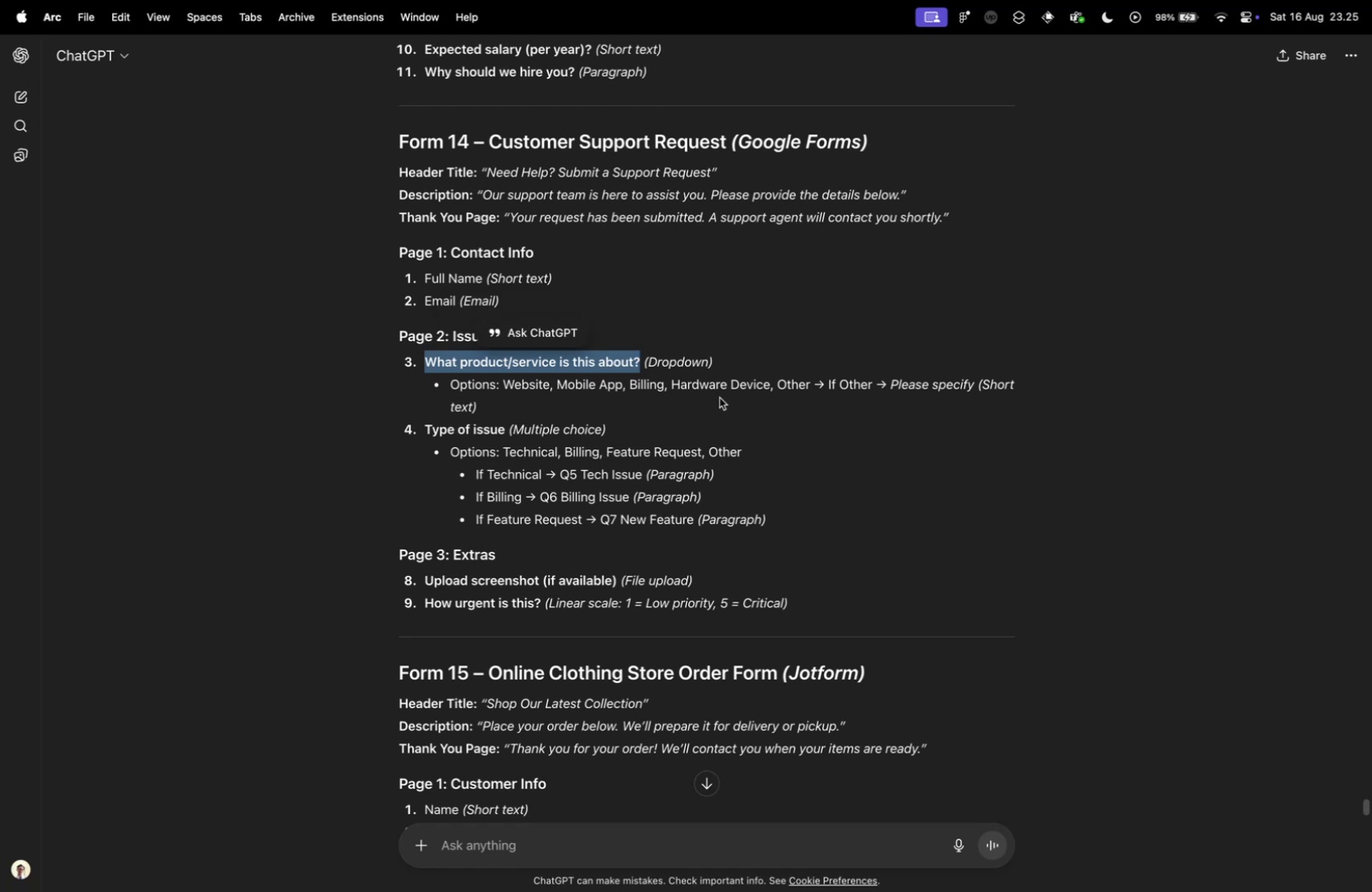 
key(Control+ControlLeft)
 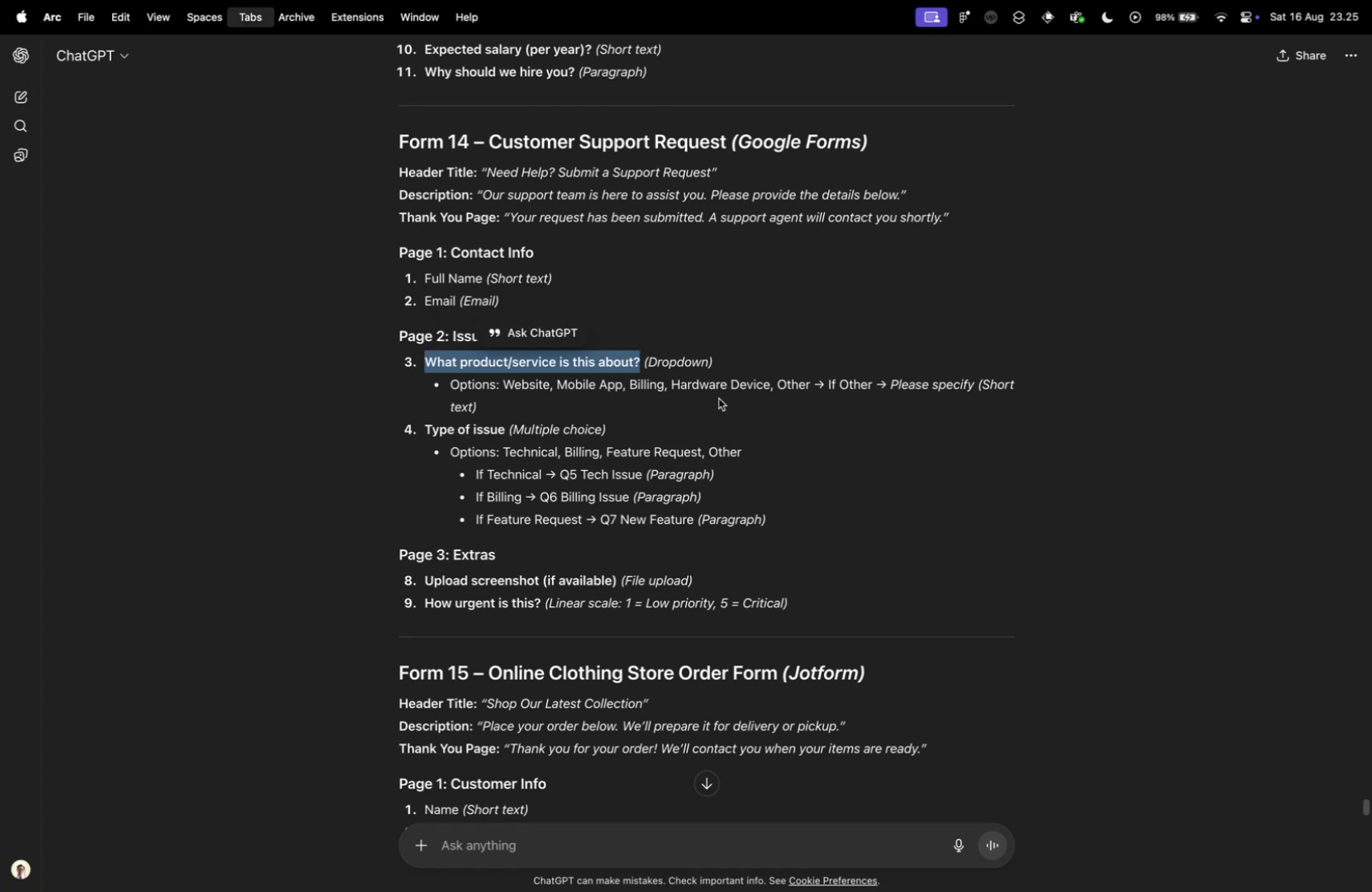 
key(Control+Tab)
 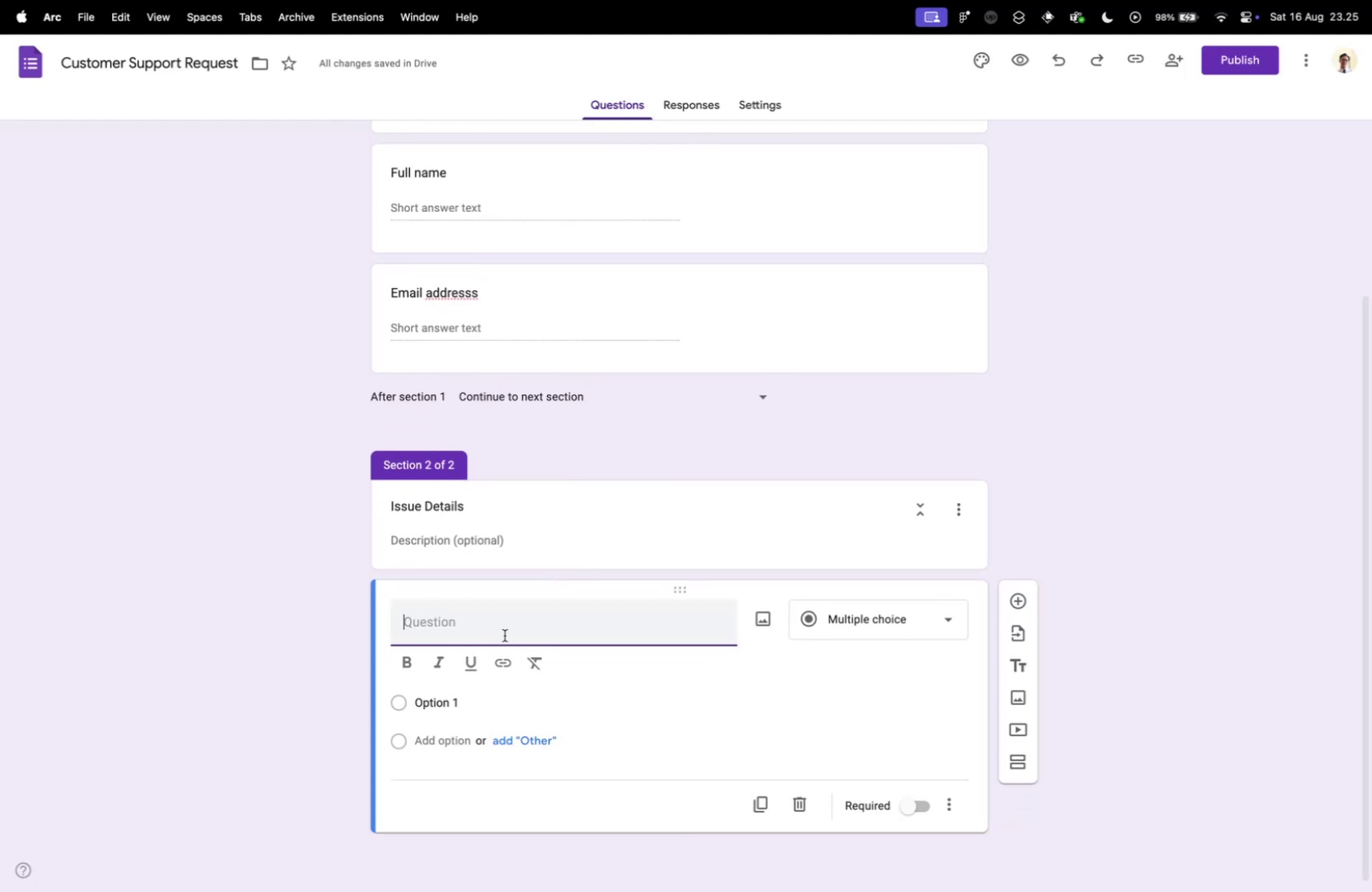 
key(Meta+V)
 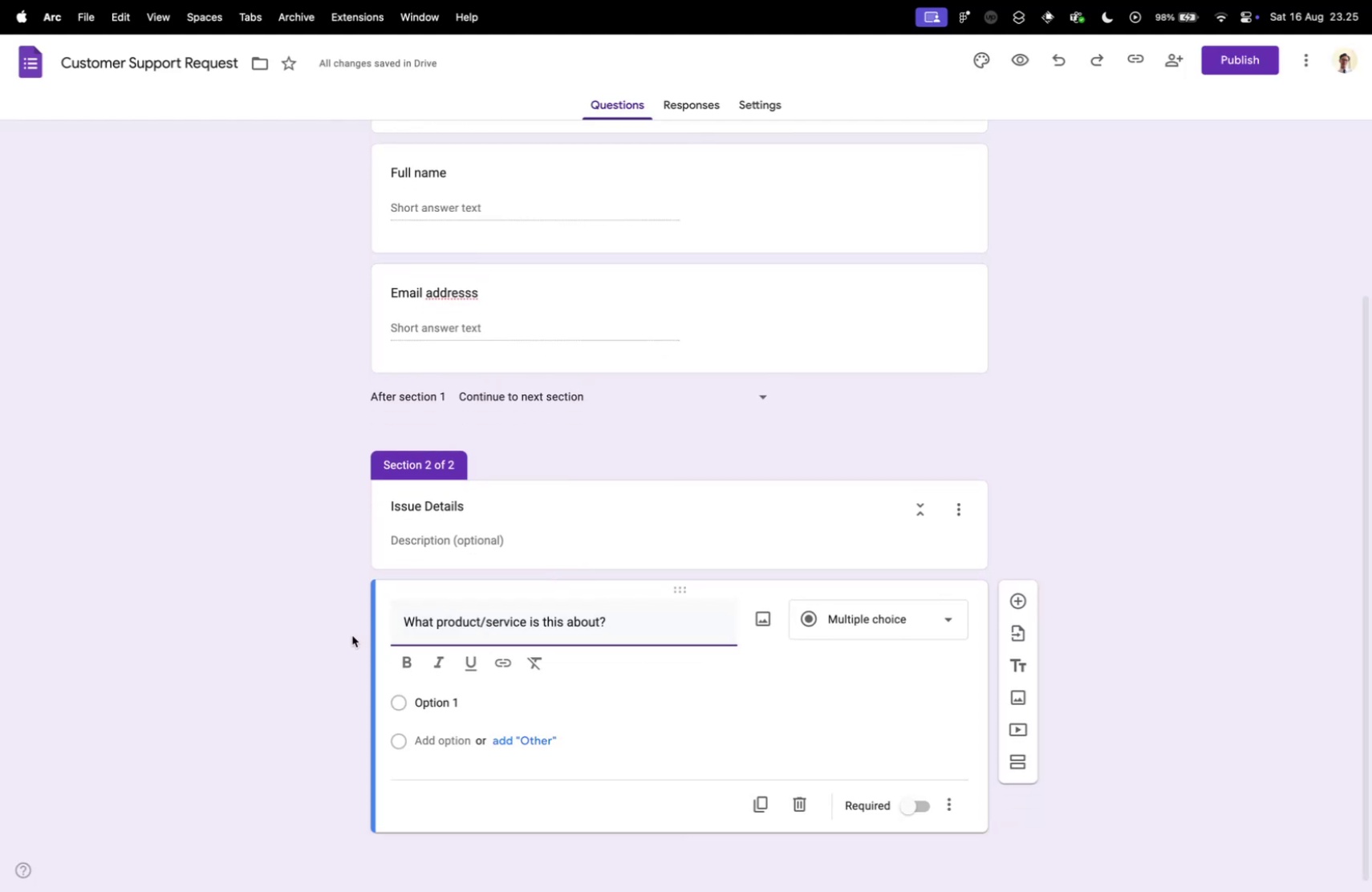 
left_click([352, 635])
 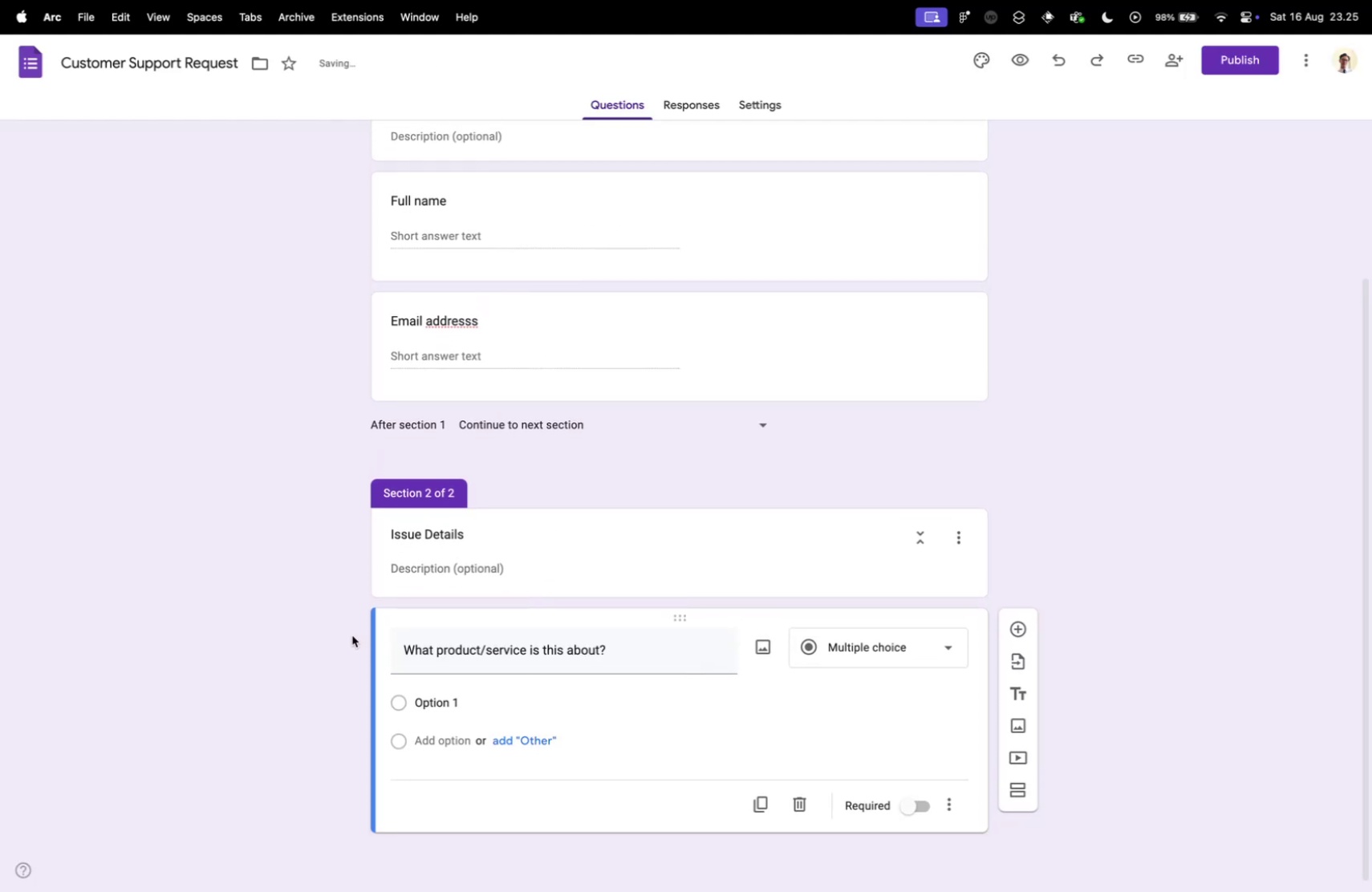 
key(Control+ControlLeft)
 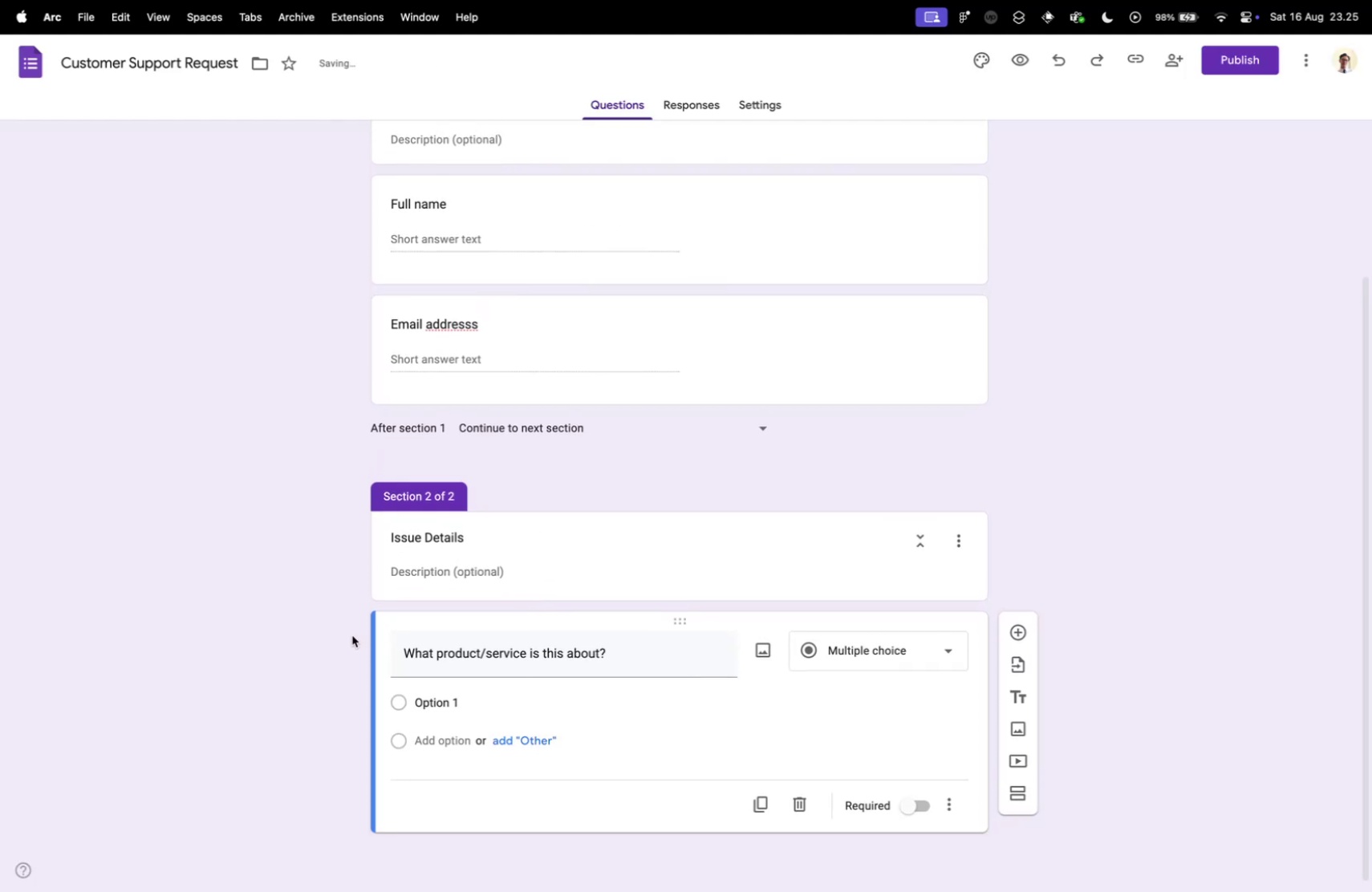 
key(Control+Tab)
 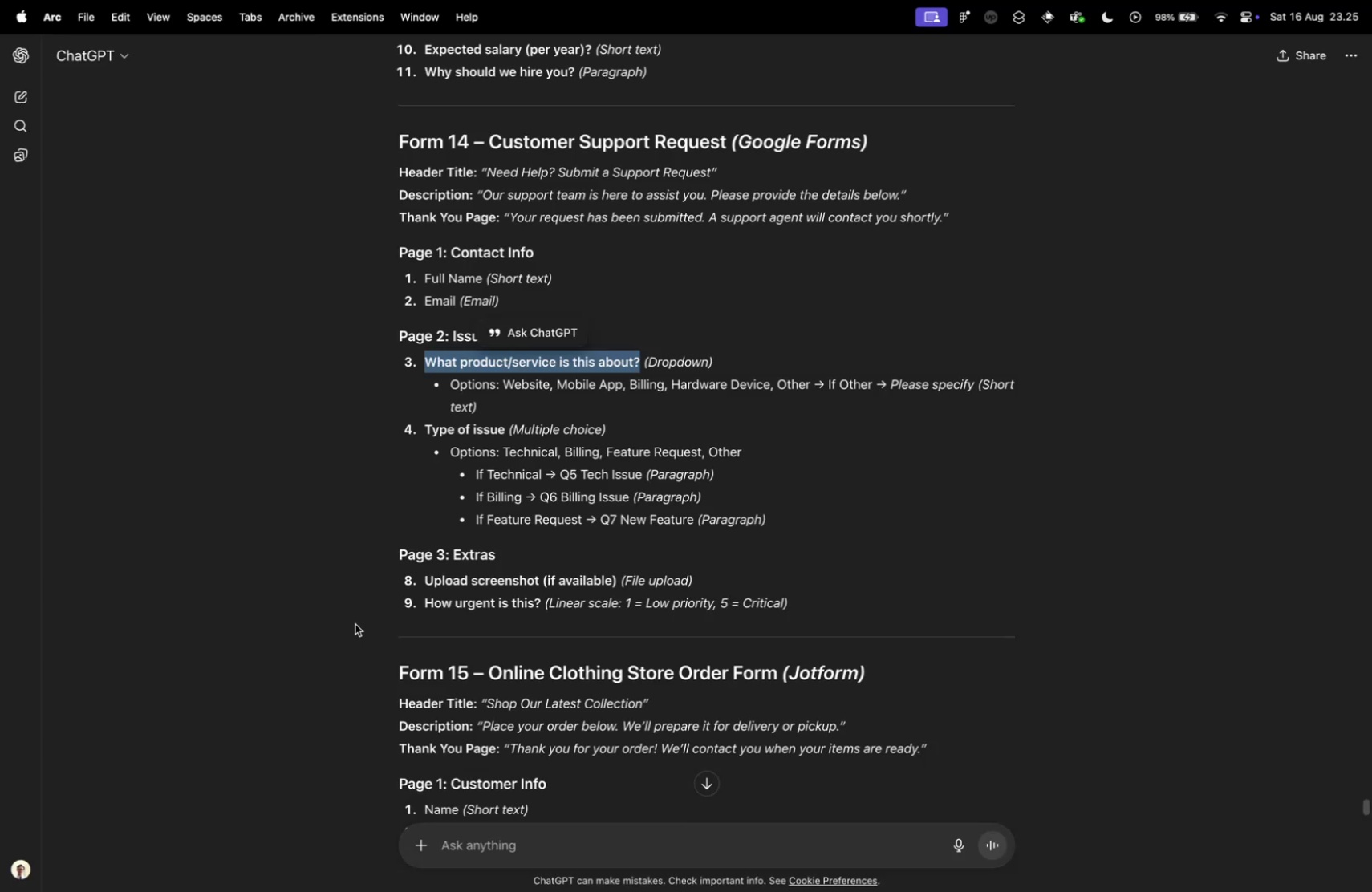 
wait(11.12)
 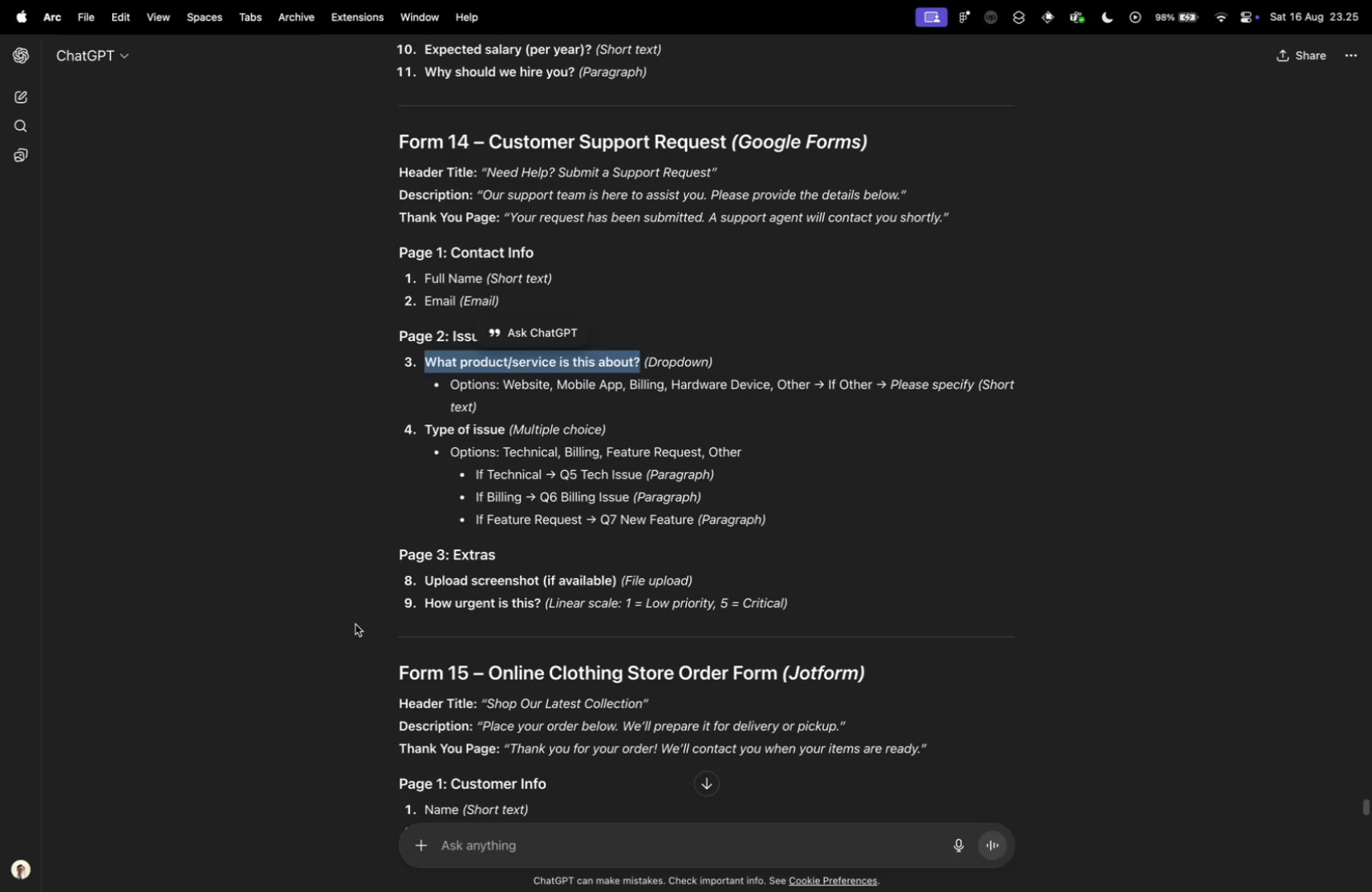 
key(Control+ControlLeft)
 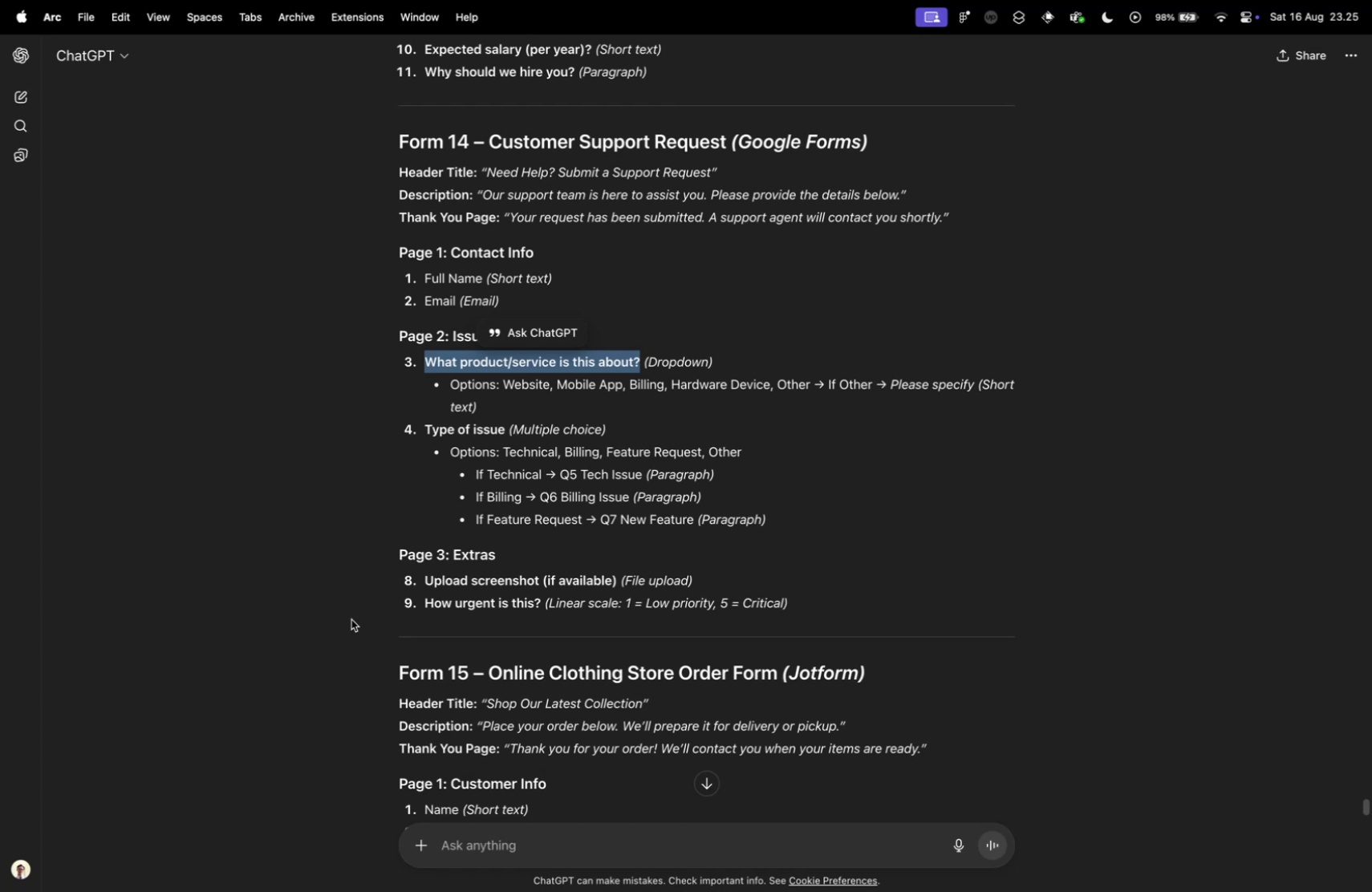 
key(Control+Tab)
 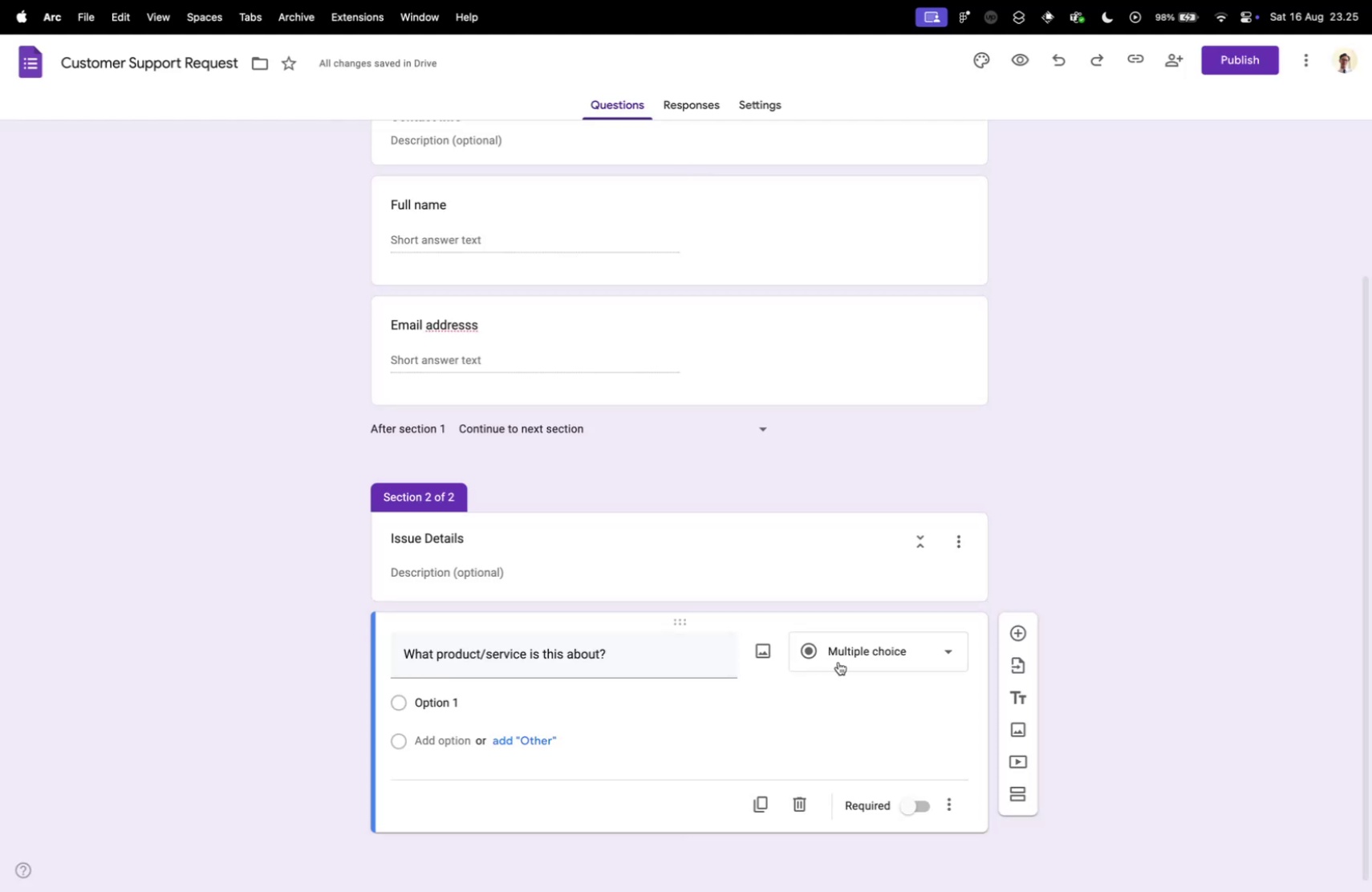 
left_click([886, 655])
 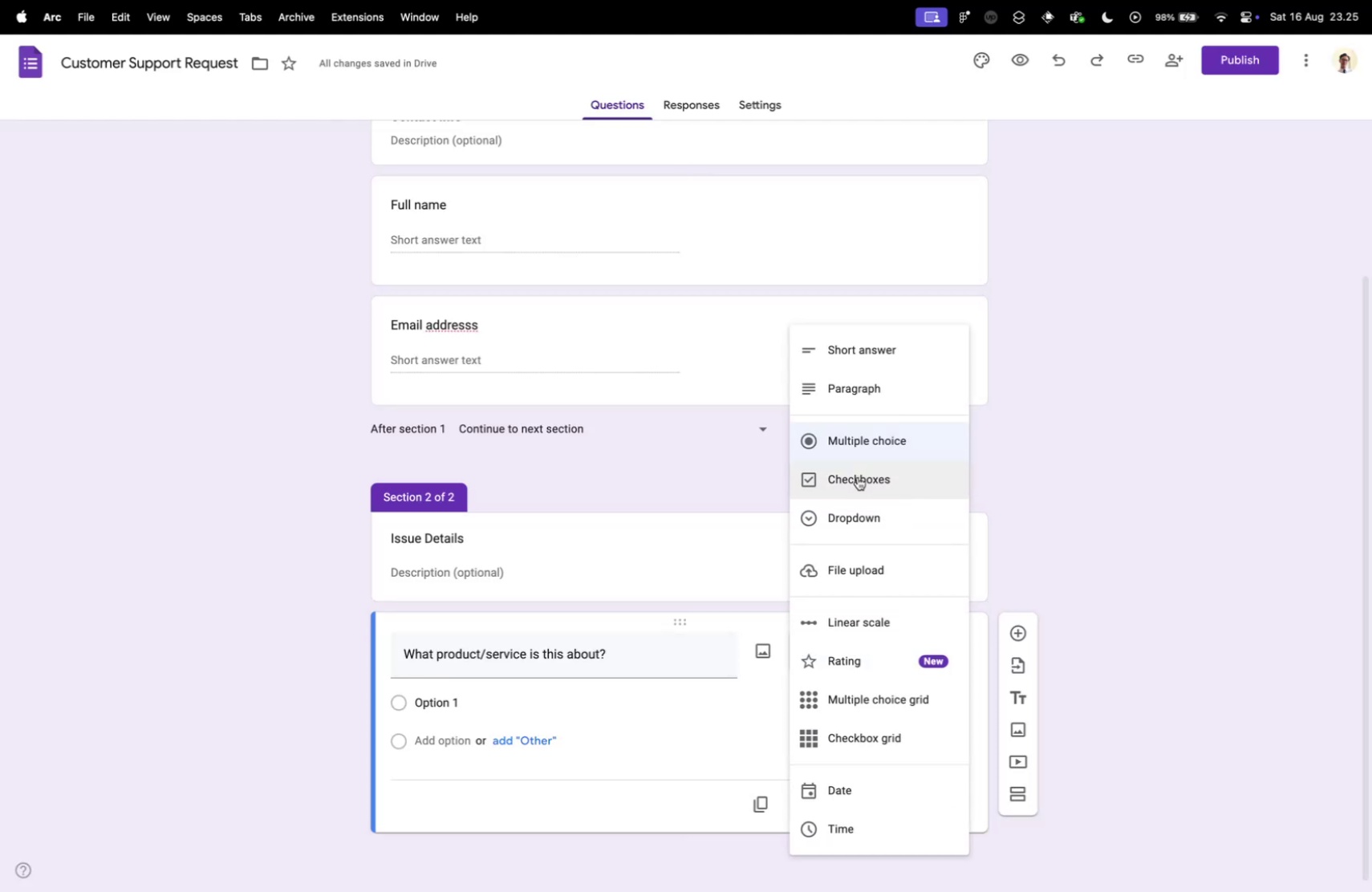 
key(Control+ControlLeft)
 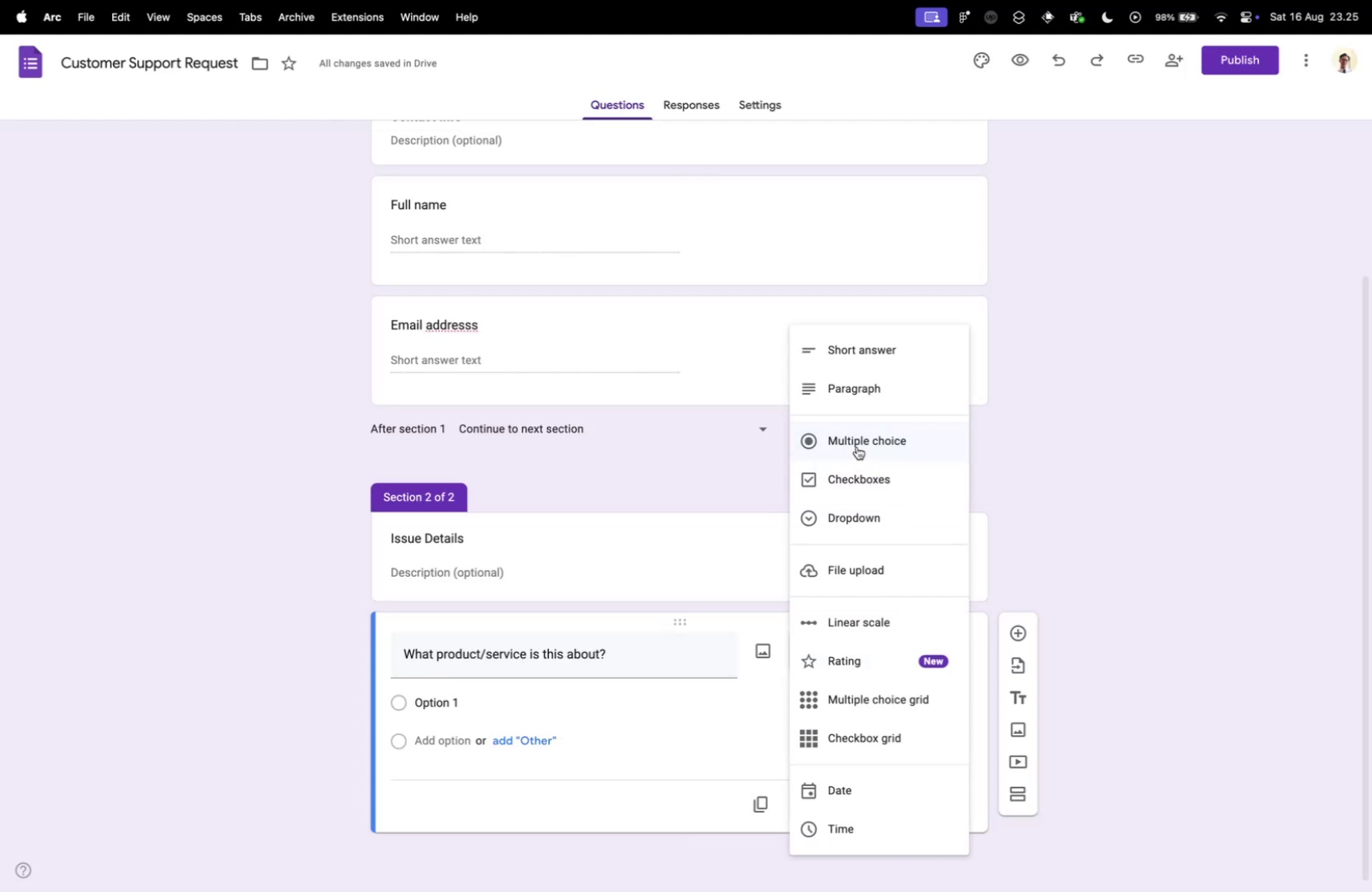 
key(Control+Tab)
 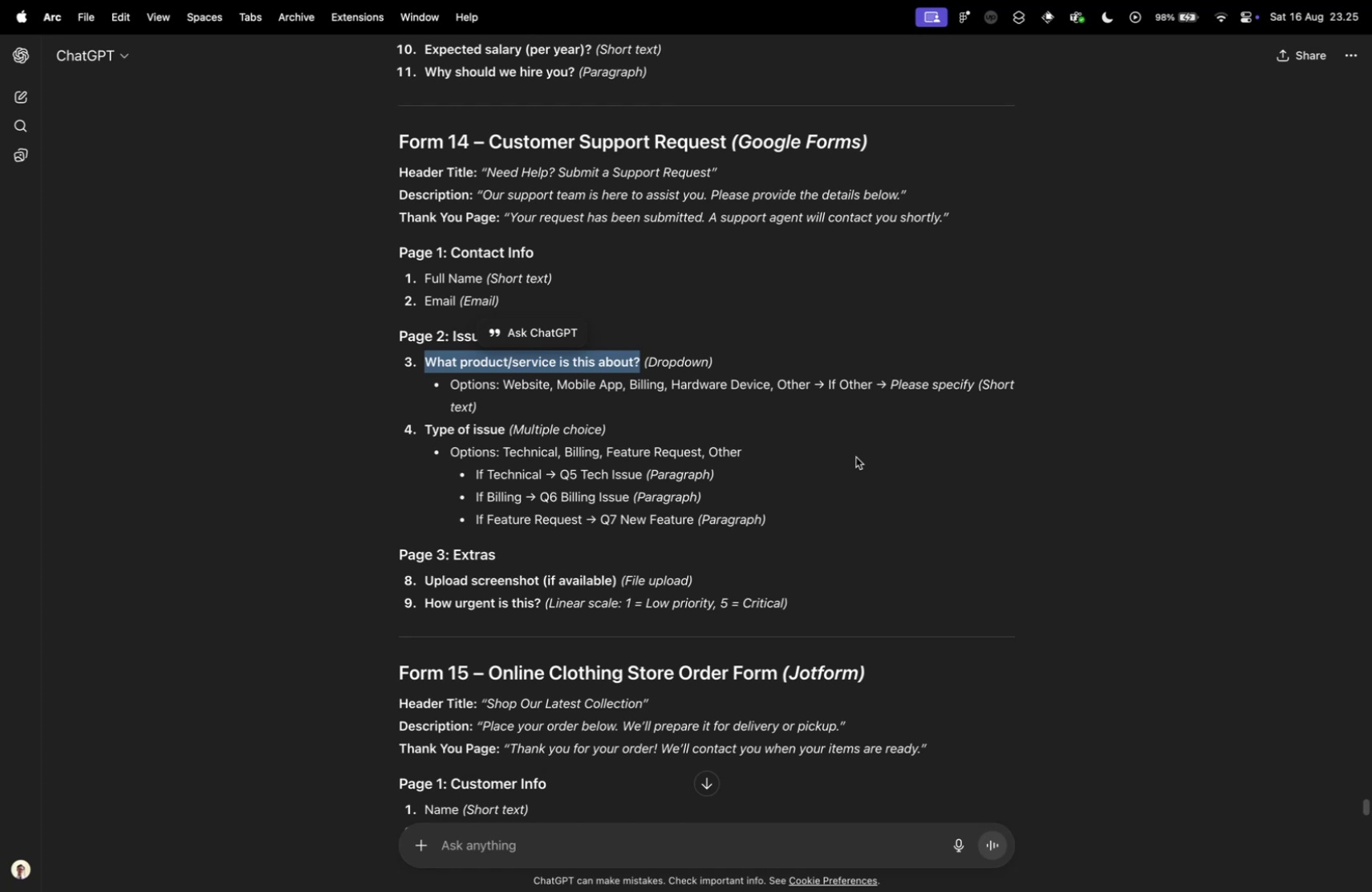 
key(Control+ControlLeft)
 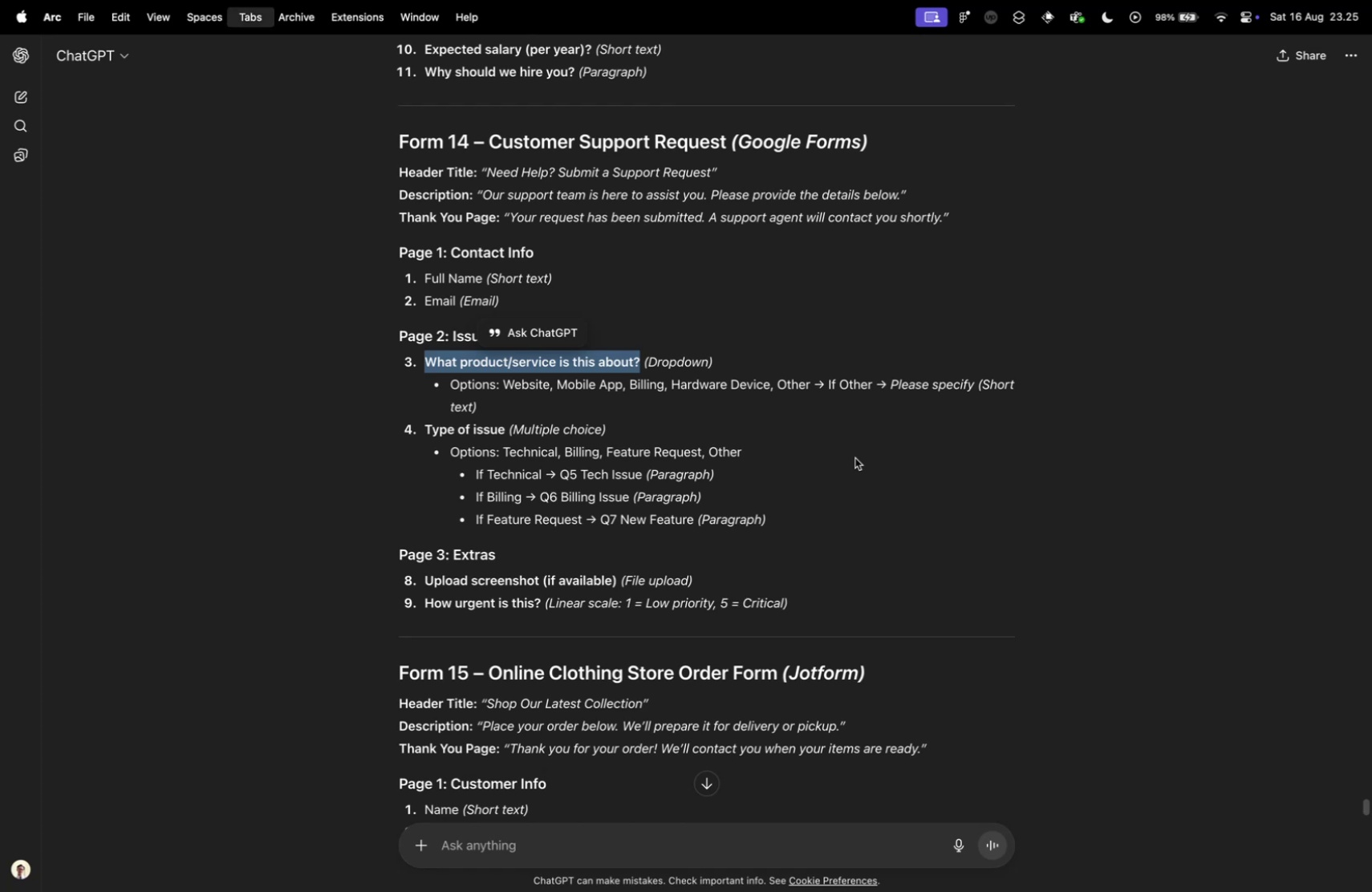 
key(Control+Tab)
 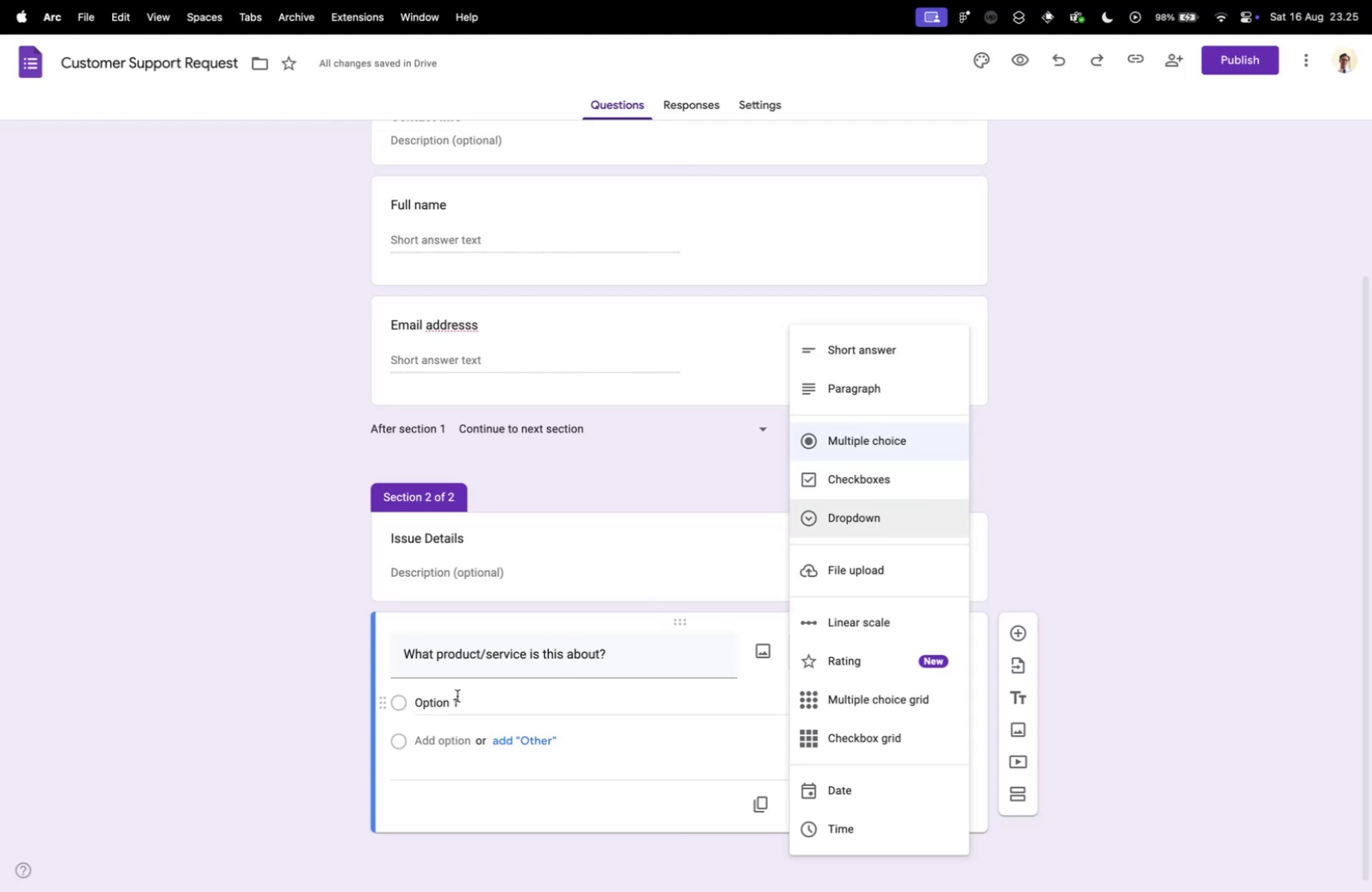 
double_click([457, 695])
 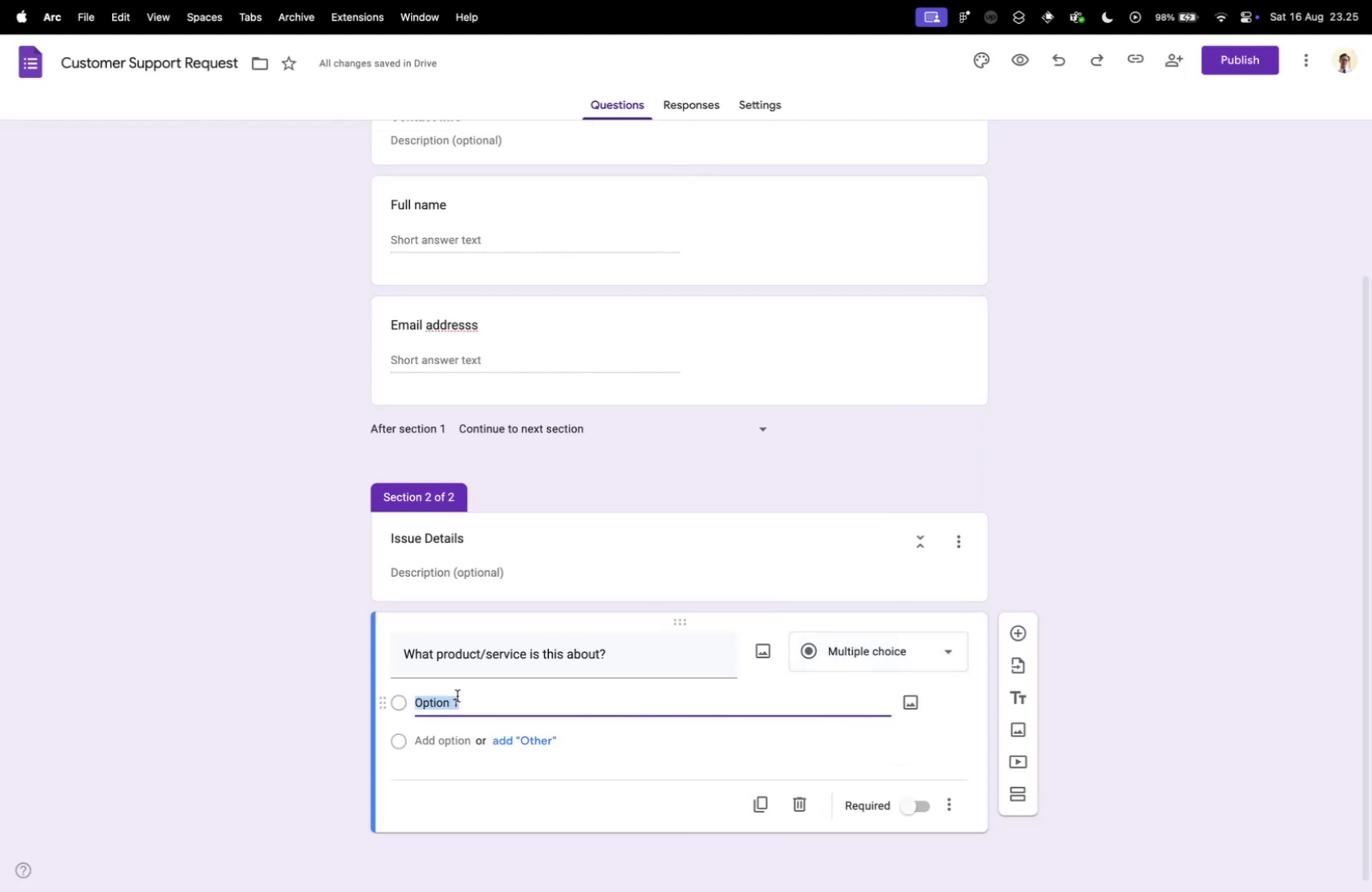 
type(Webi)
key(Backspace)
type(sites)
 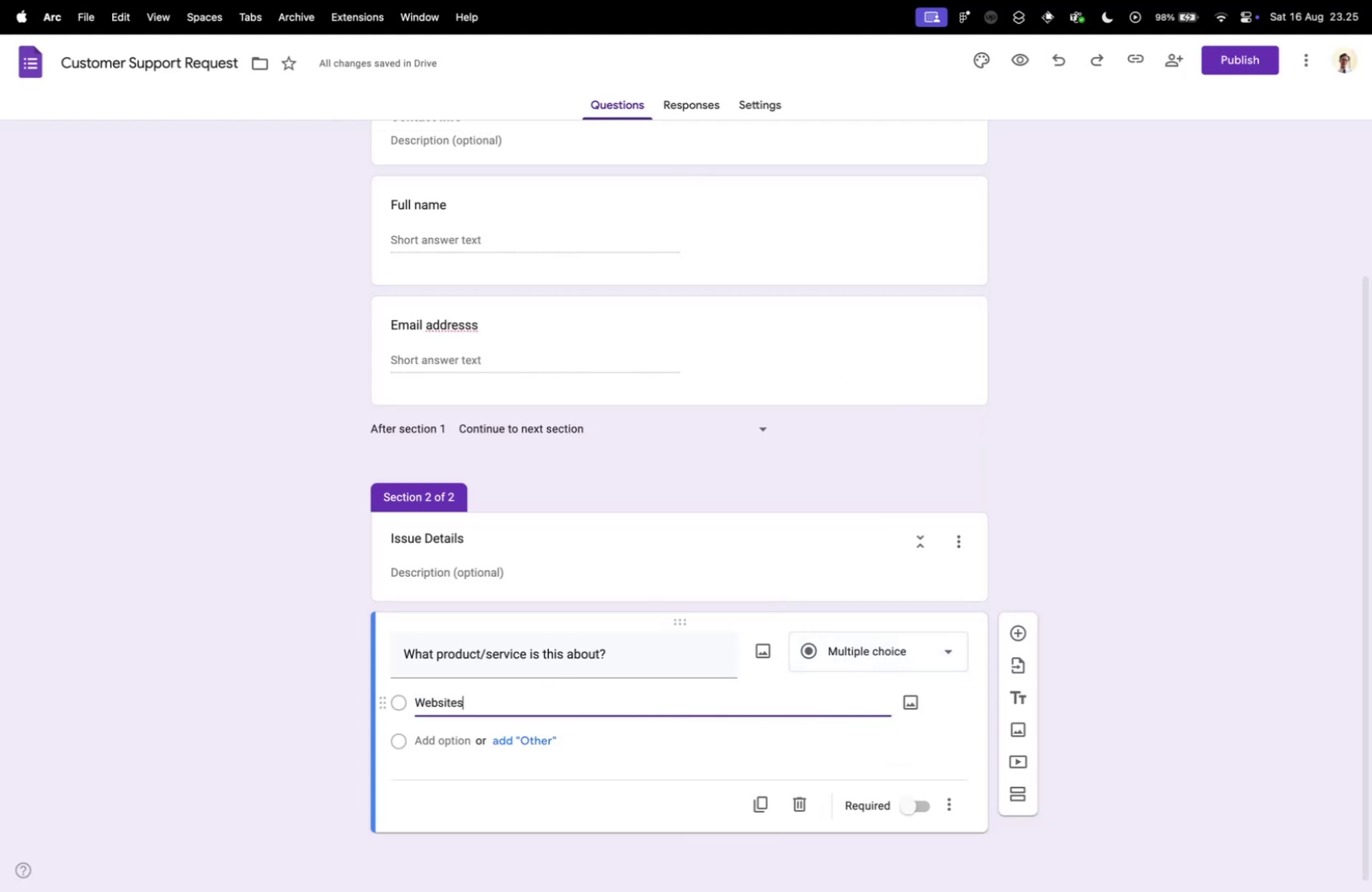 
key(Enter)
 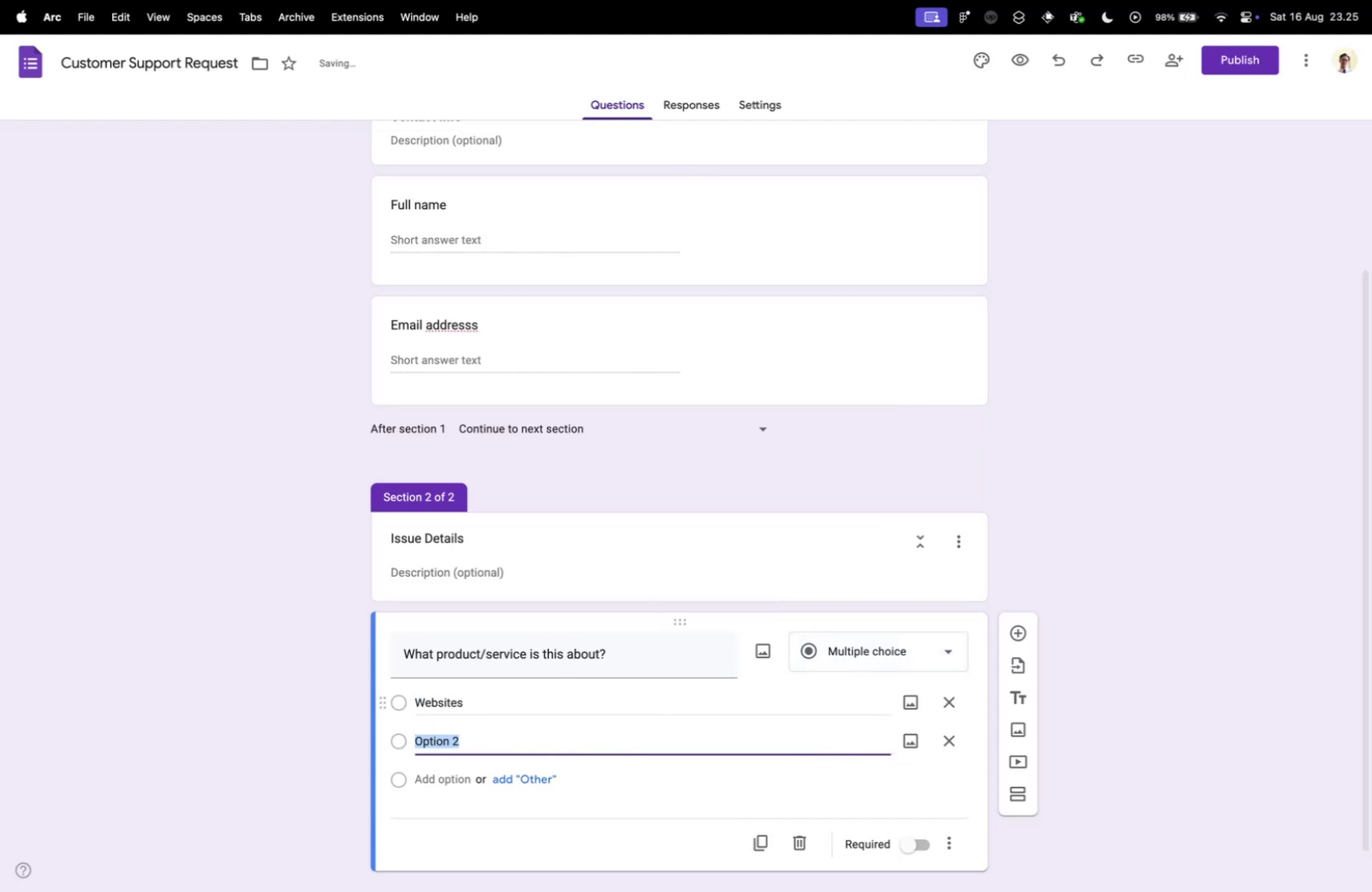 
hold_key(key=ShiftLeft, duration=0.69)
 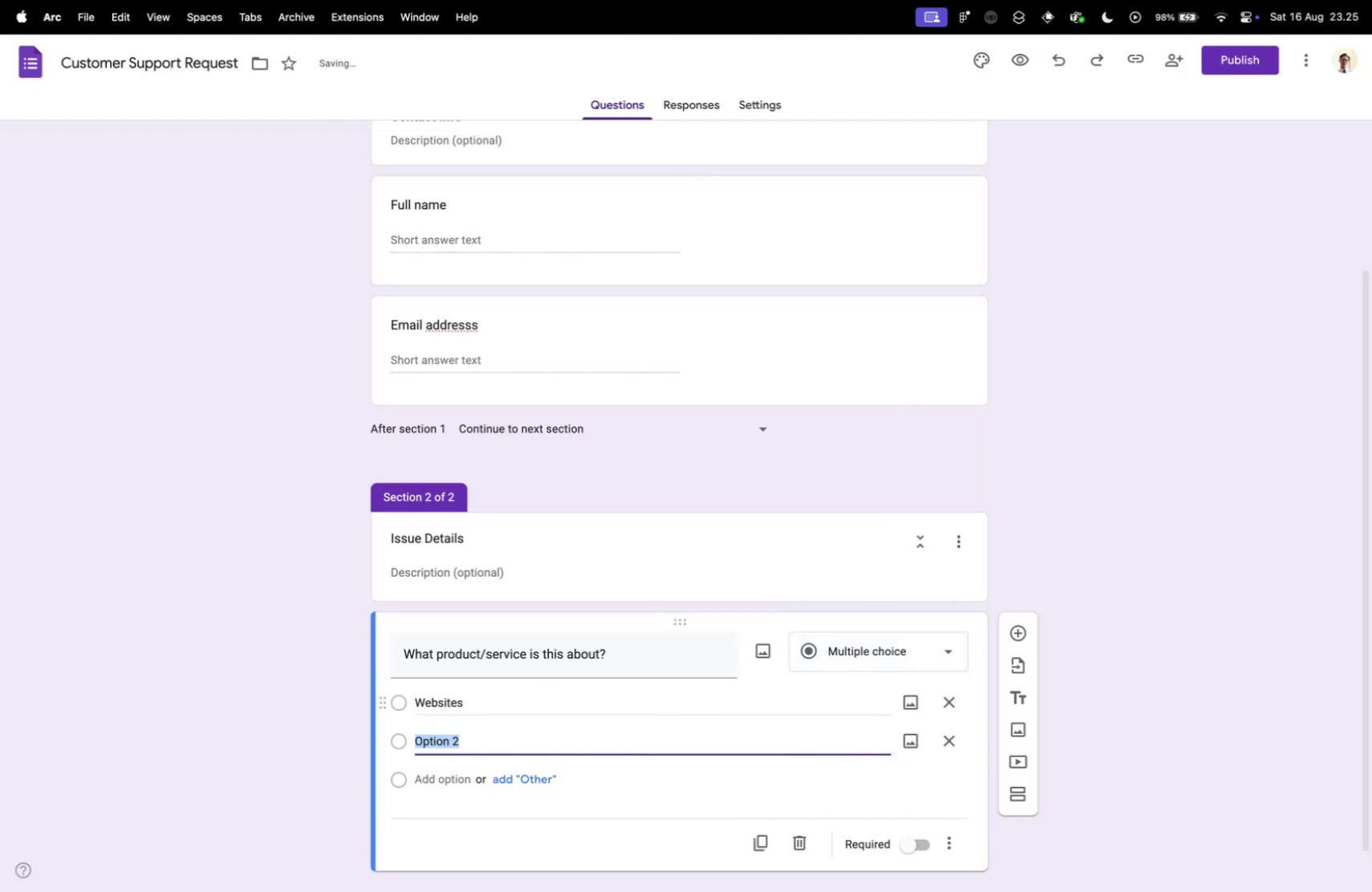 
key(Control+ControlLeft)
 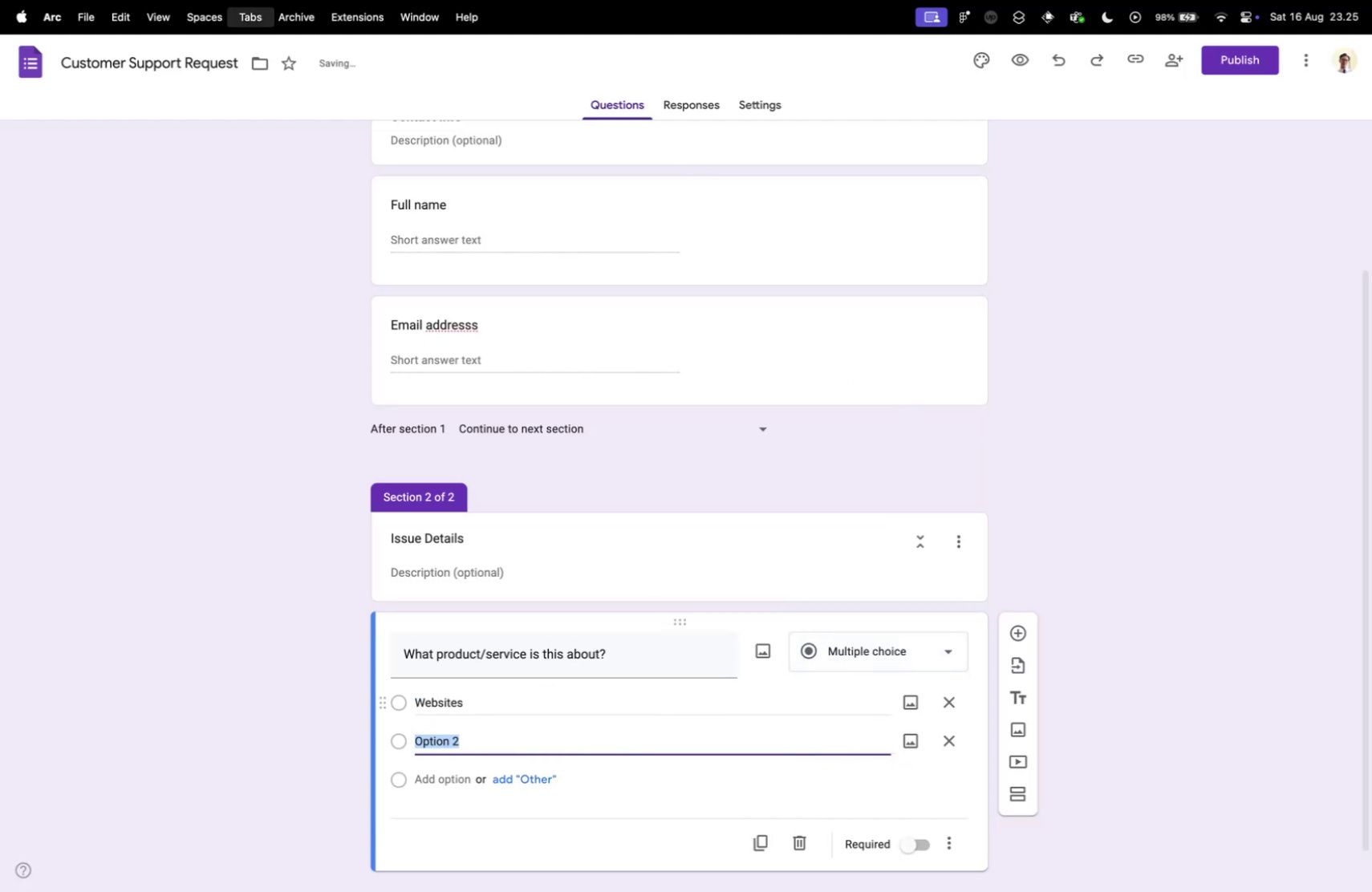 
key(Control+Tab)
 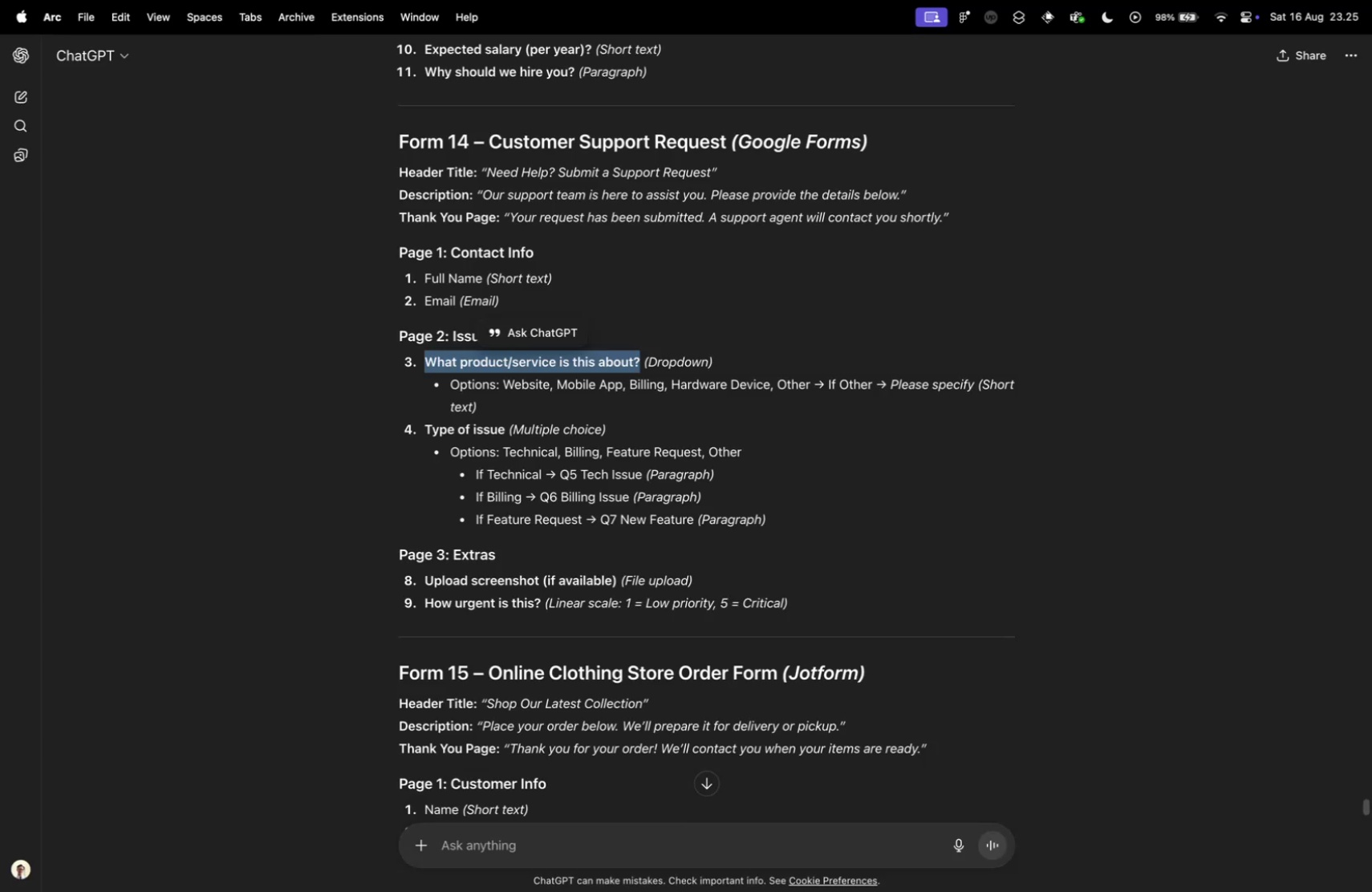 
key(Control+ControlLeft)
 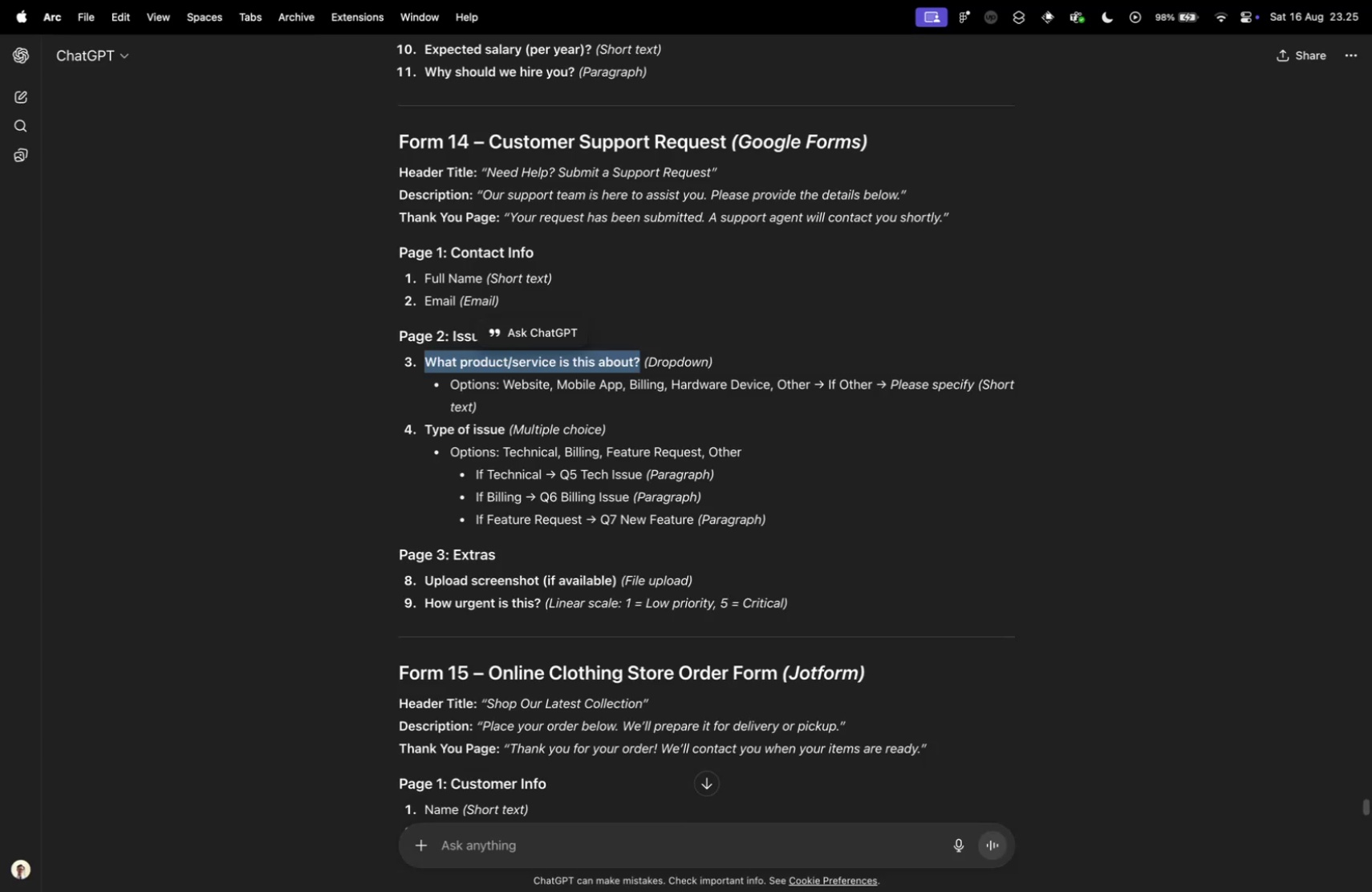 
key(Control+Tab)
 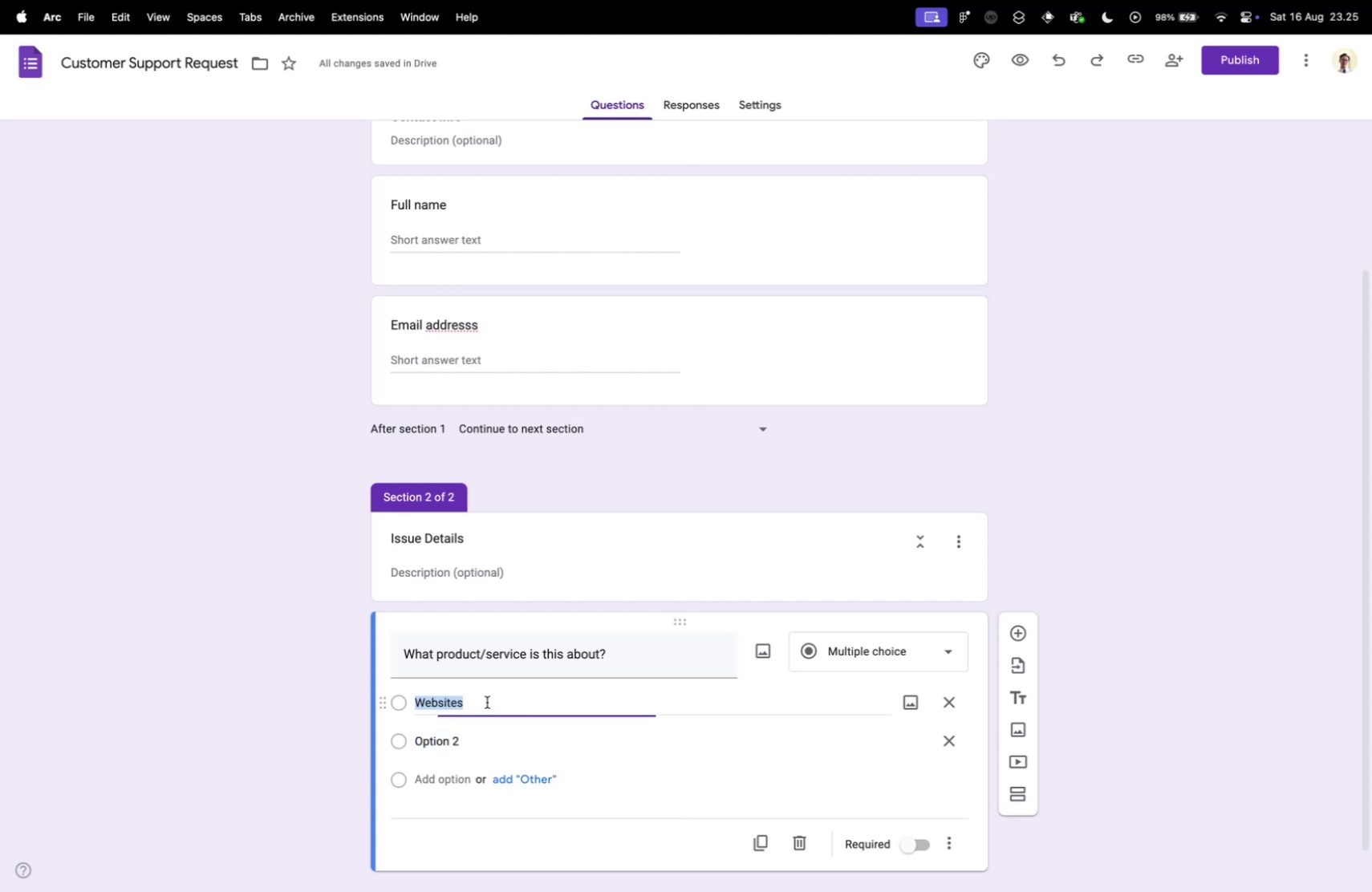 
double_click([487, 703])
 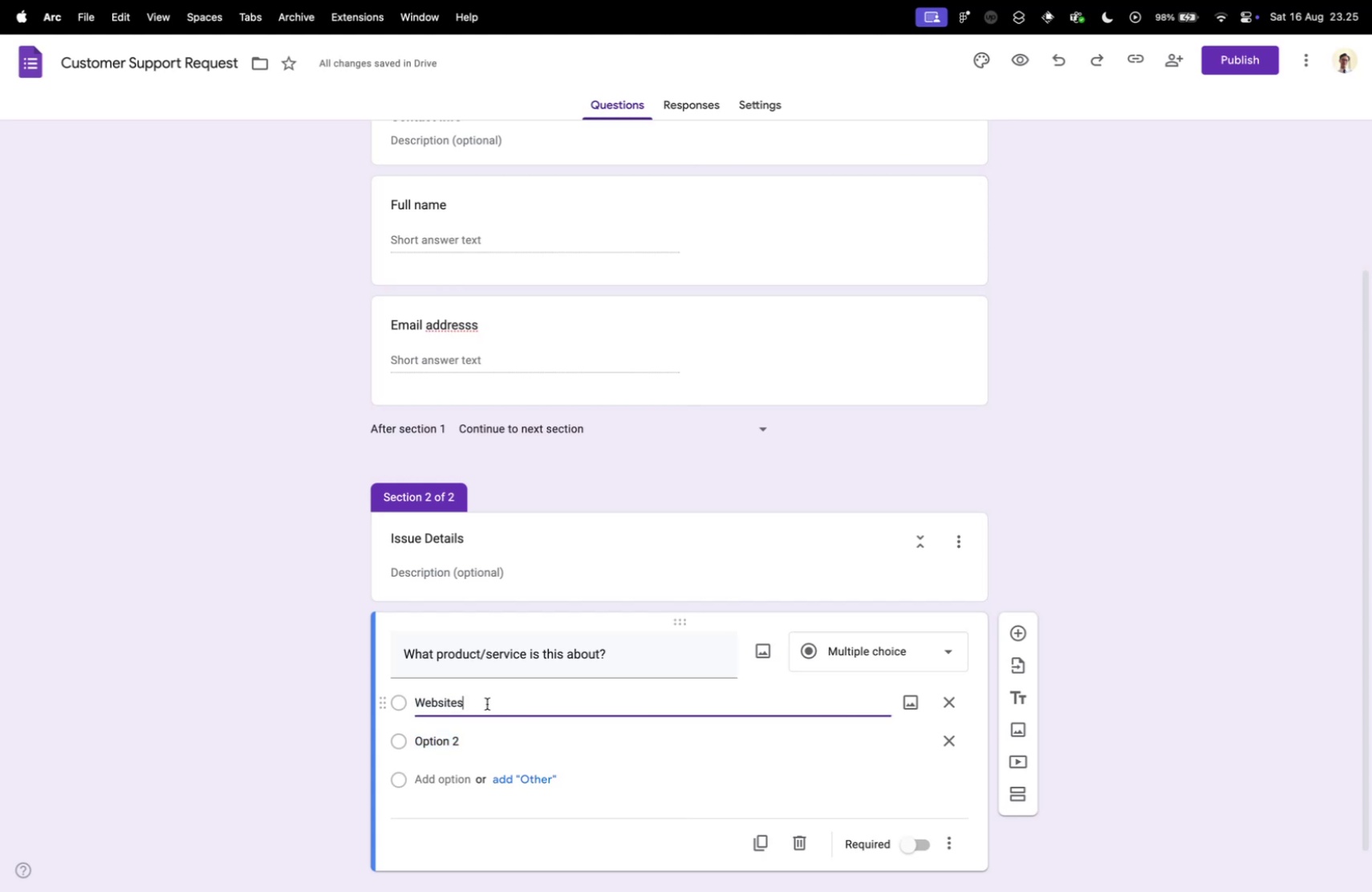 
key(Backspace)
 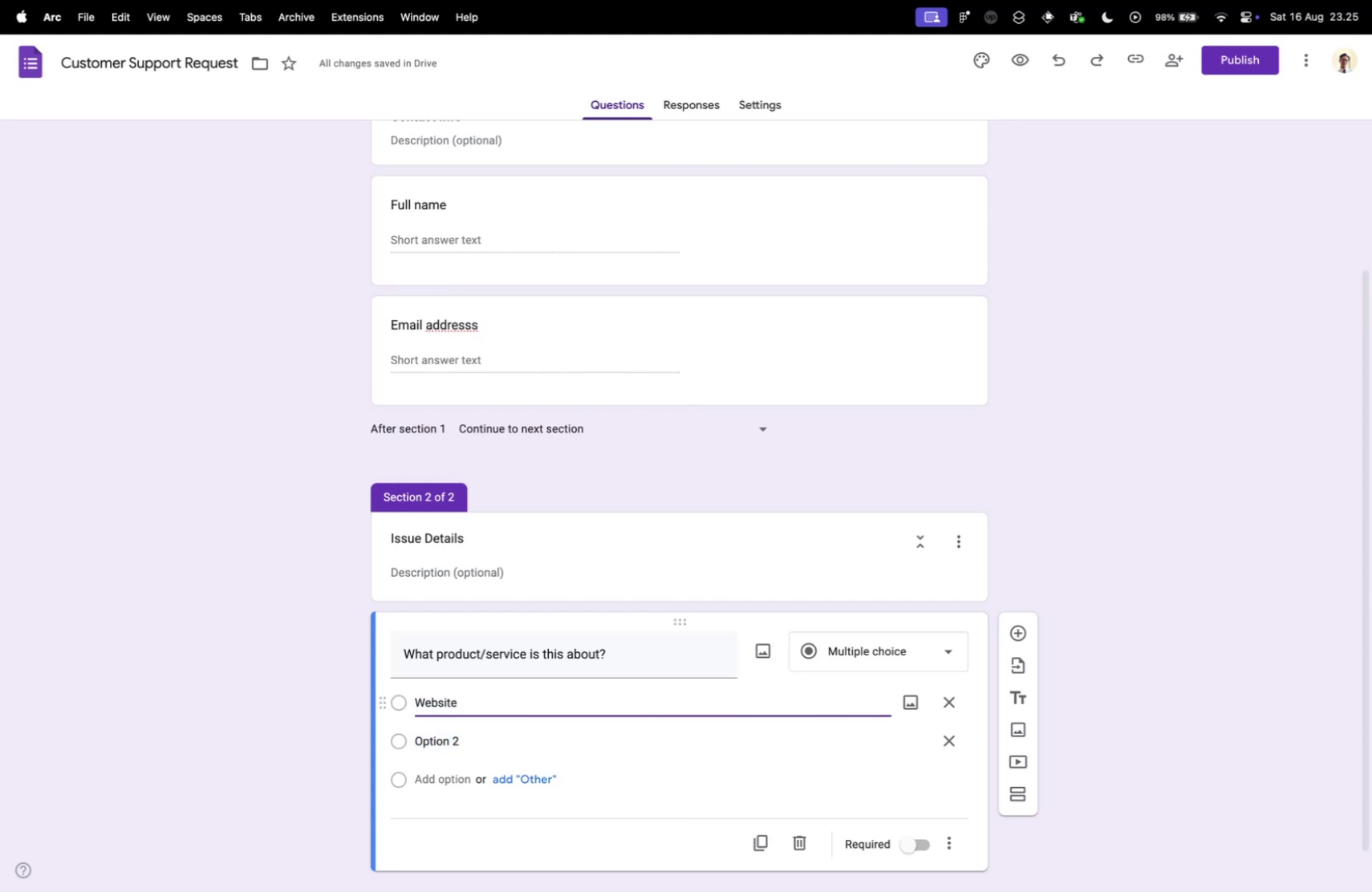 
key(Enter)
 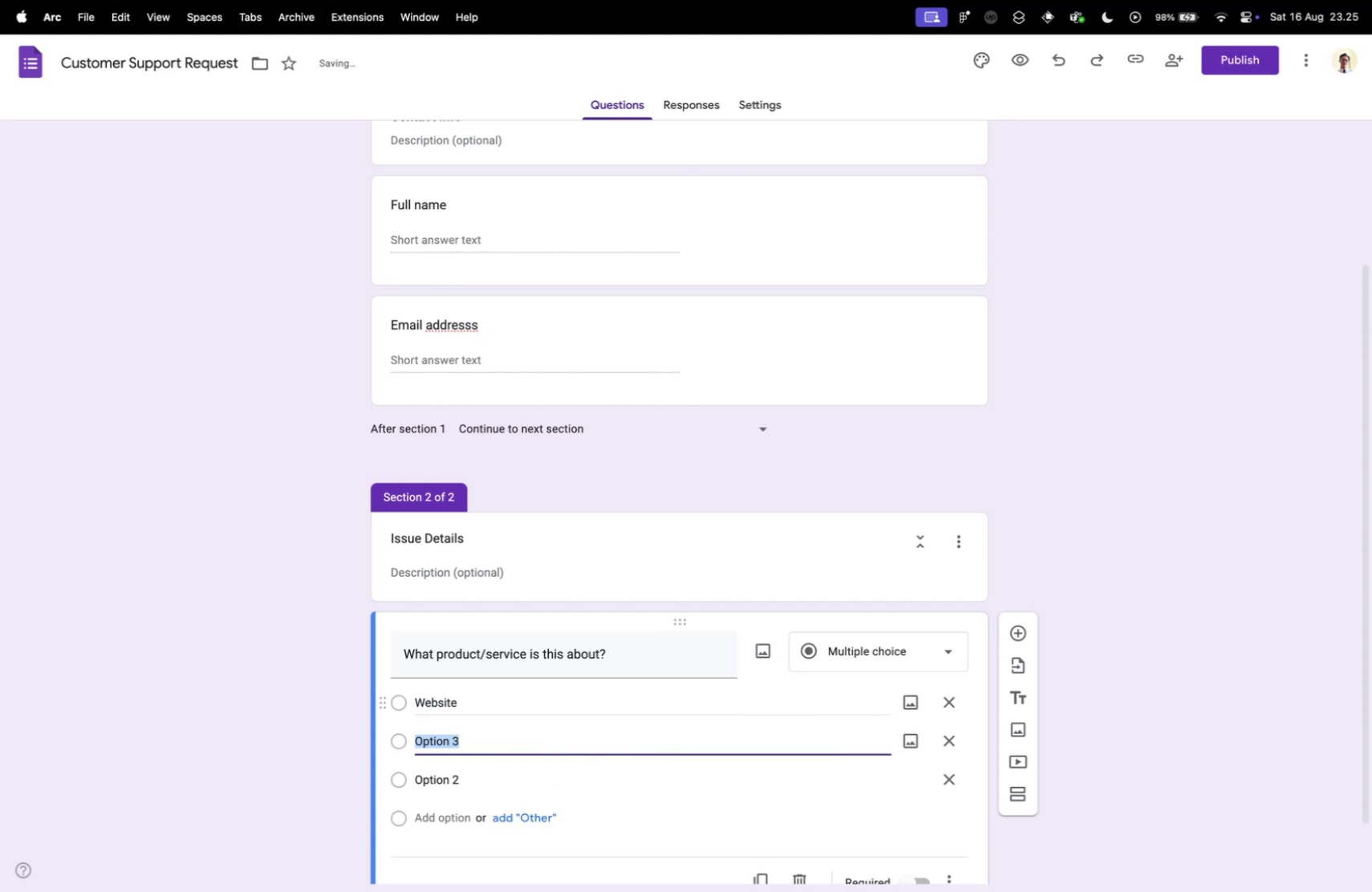 
type(Mobile App)
key(Tab)
key(Tab)
key(Tab)
 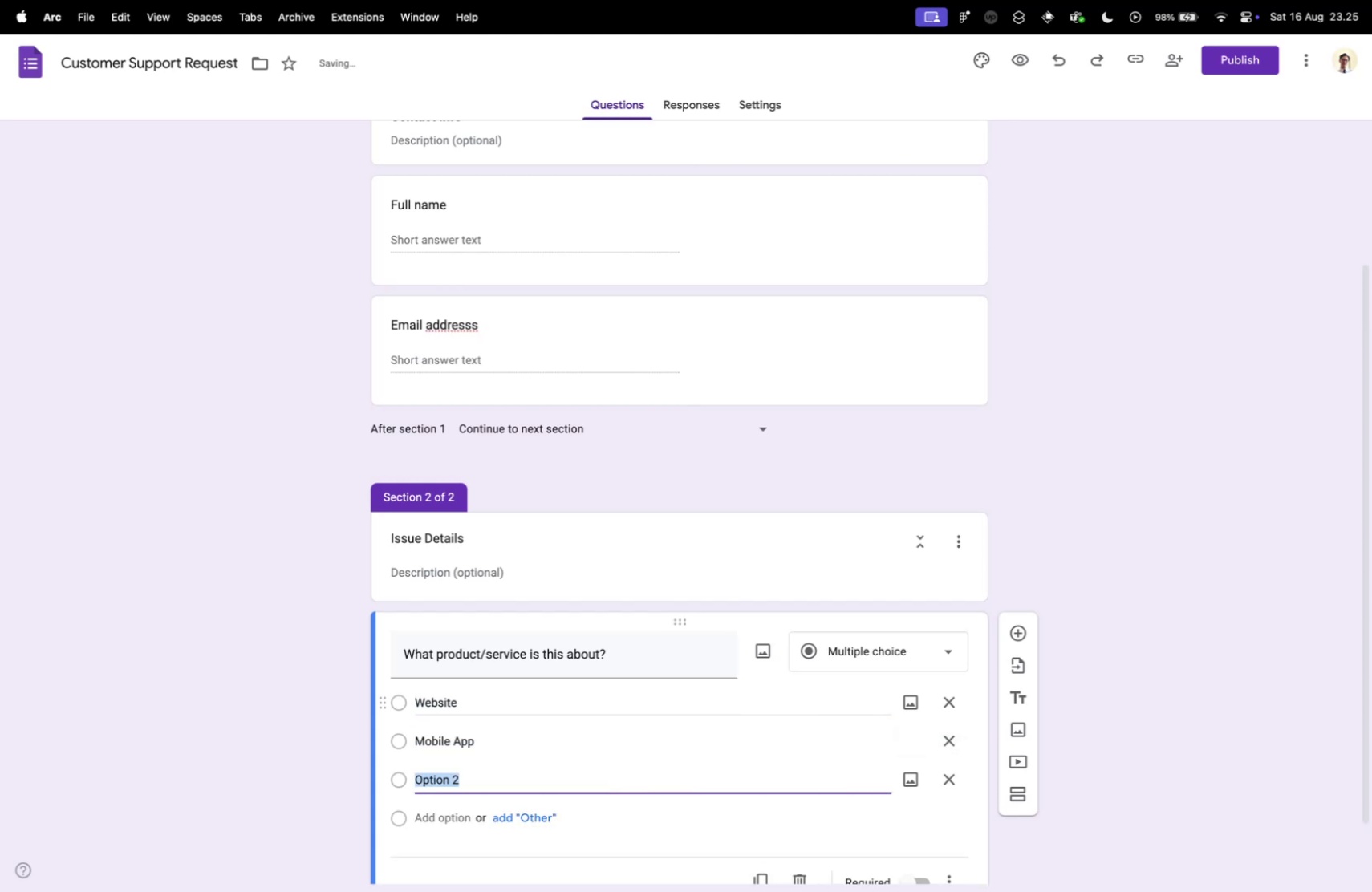 
 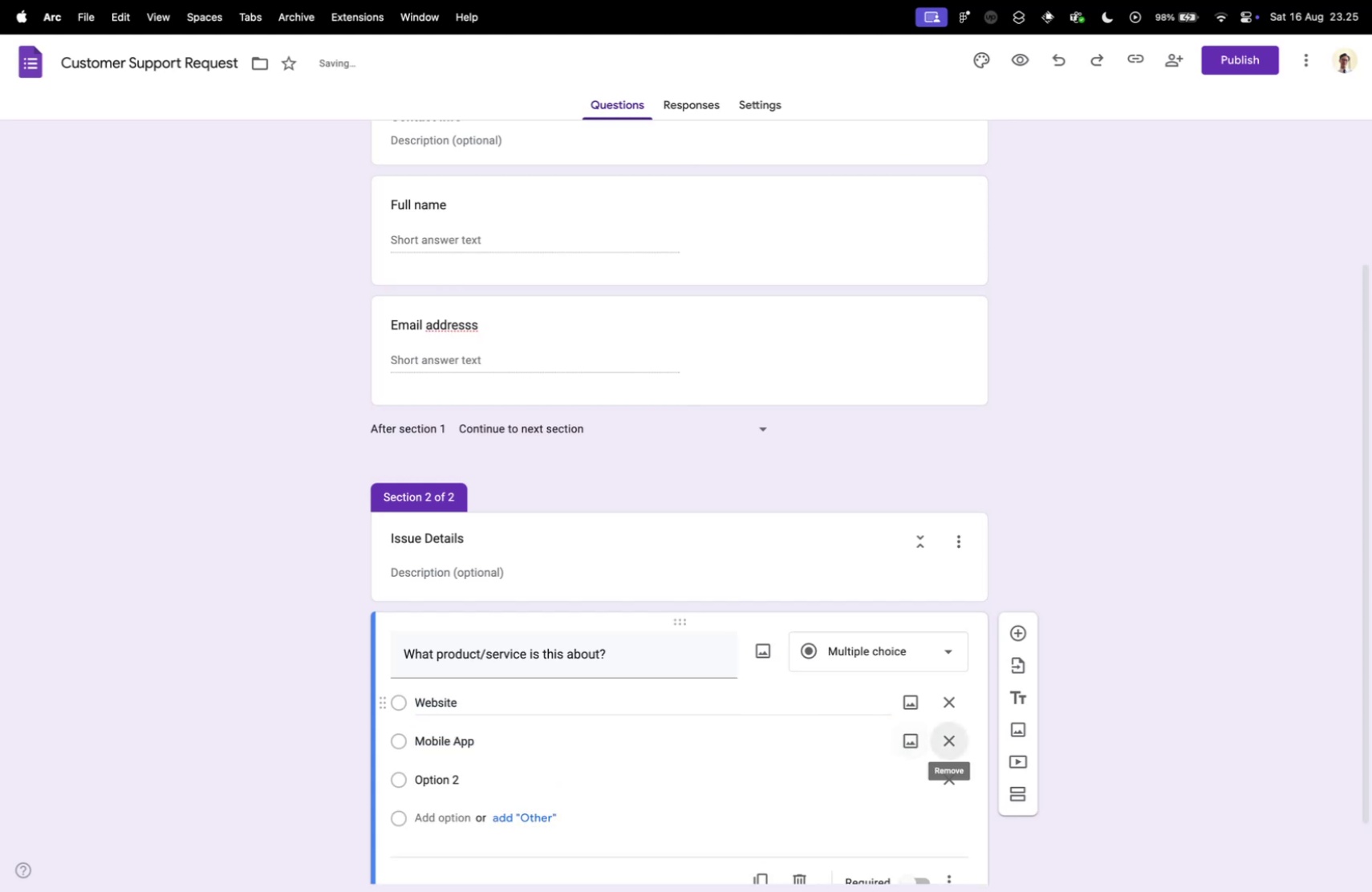 
key(Control+ControlLeft)
 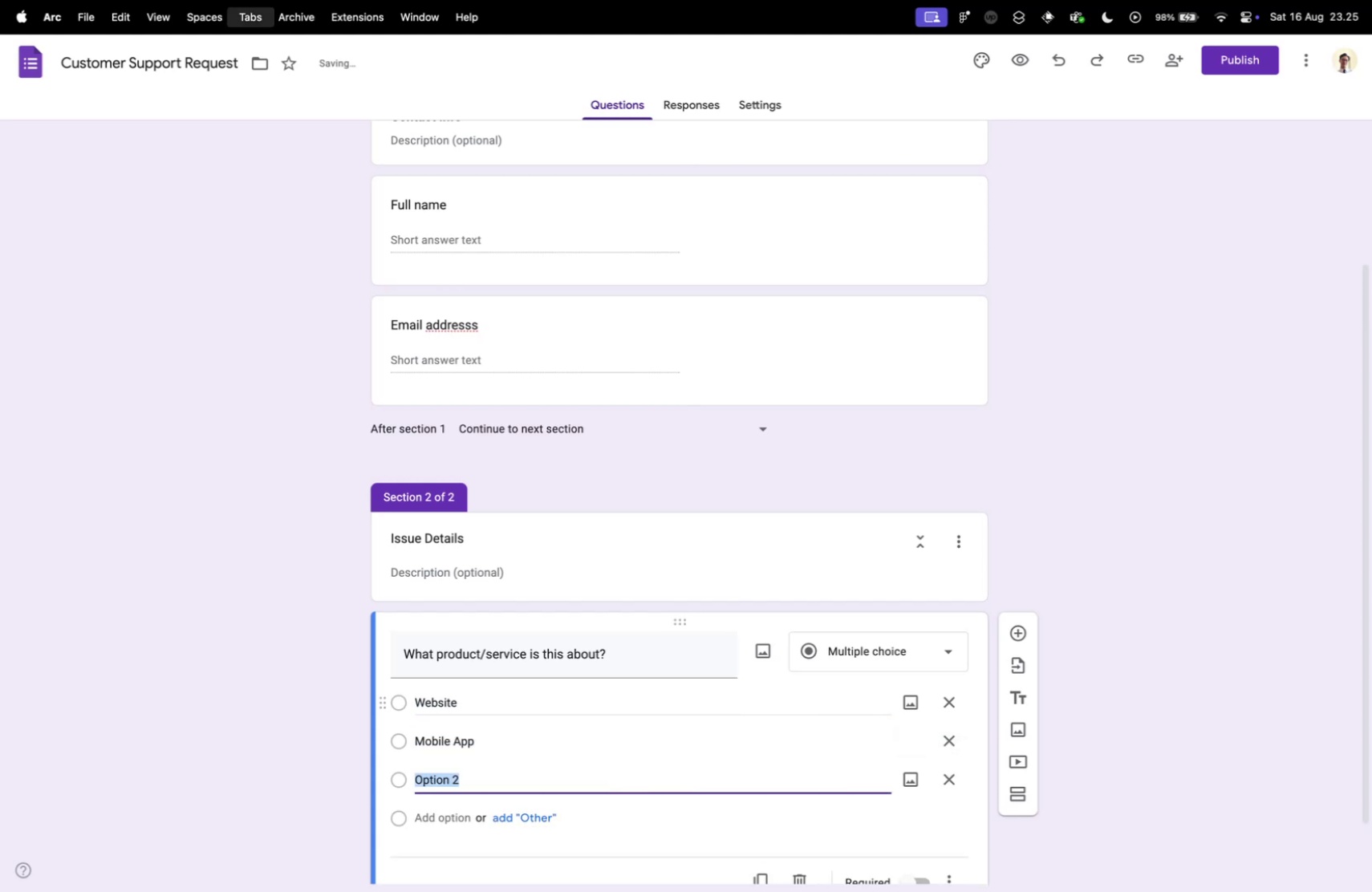 
key(Control+Tab)
 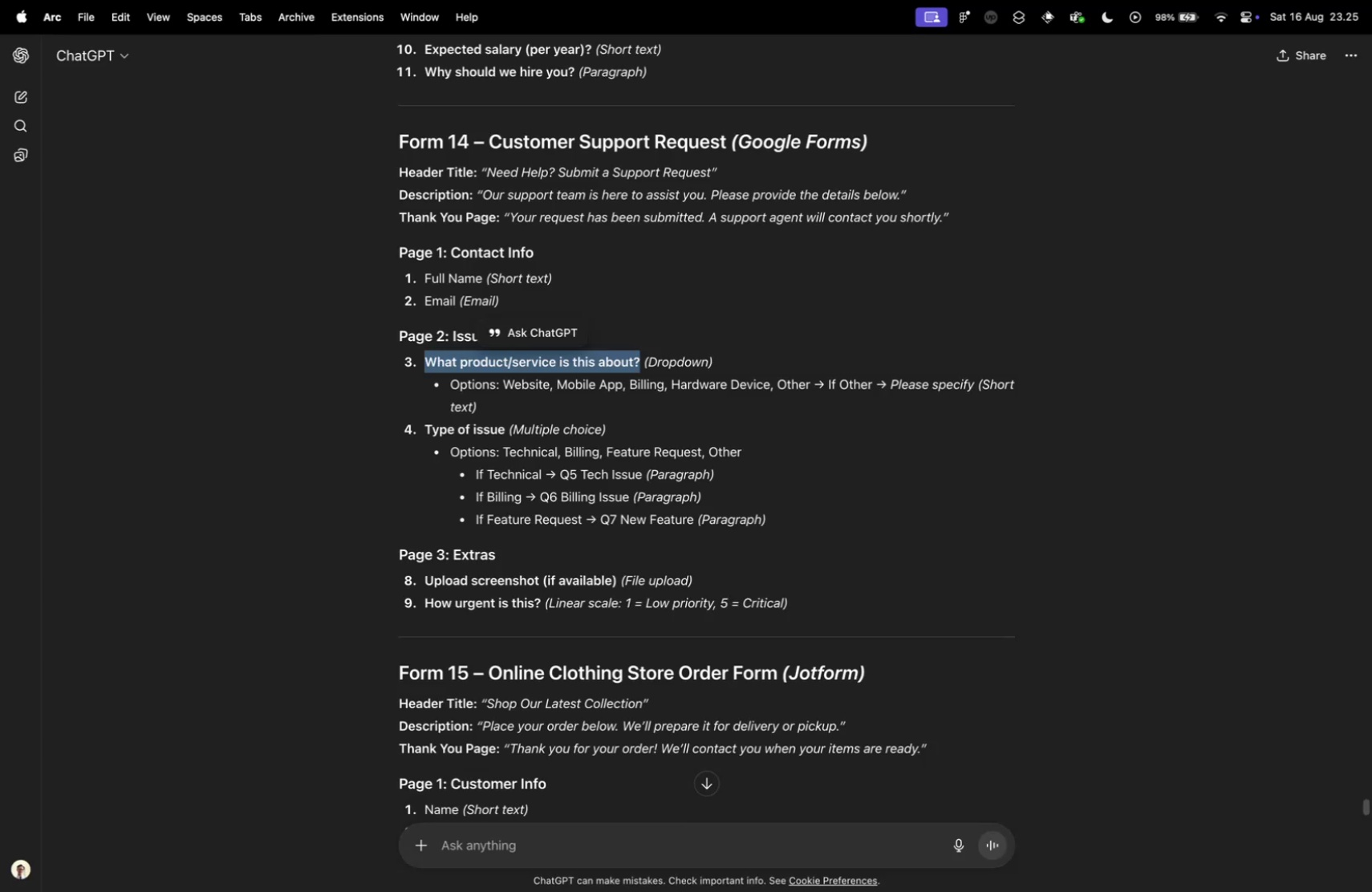 
key(Control+ControlLeft)
 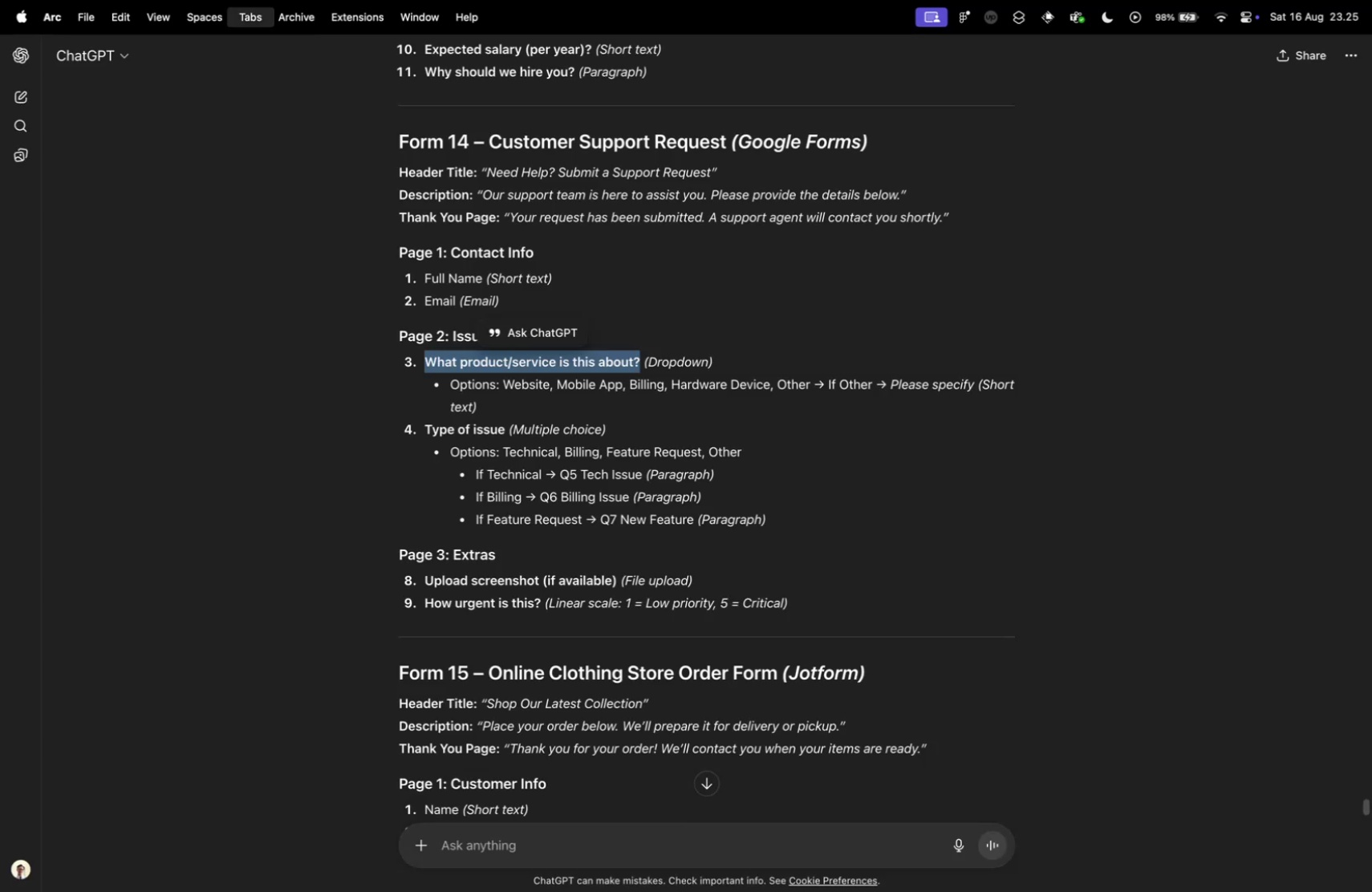 
key(Control+Tab)
 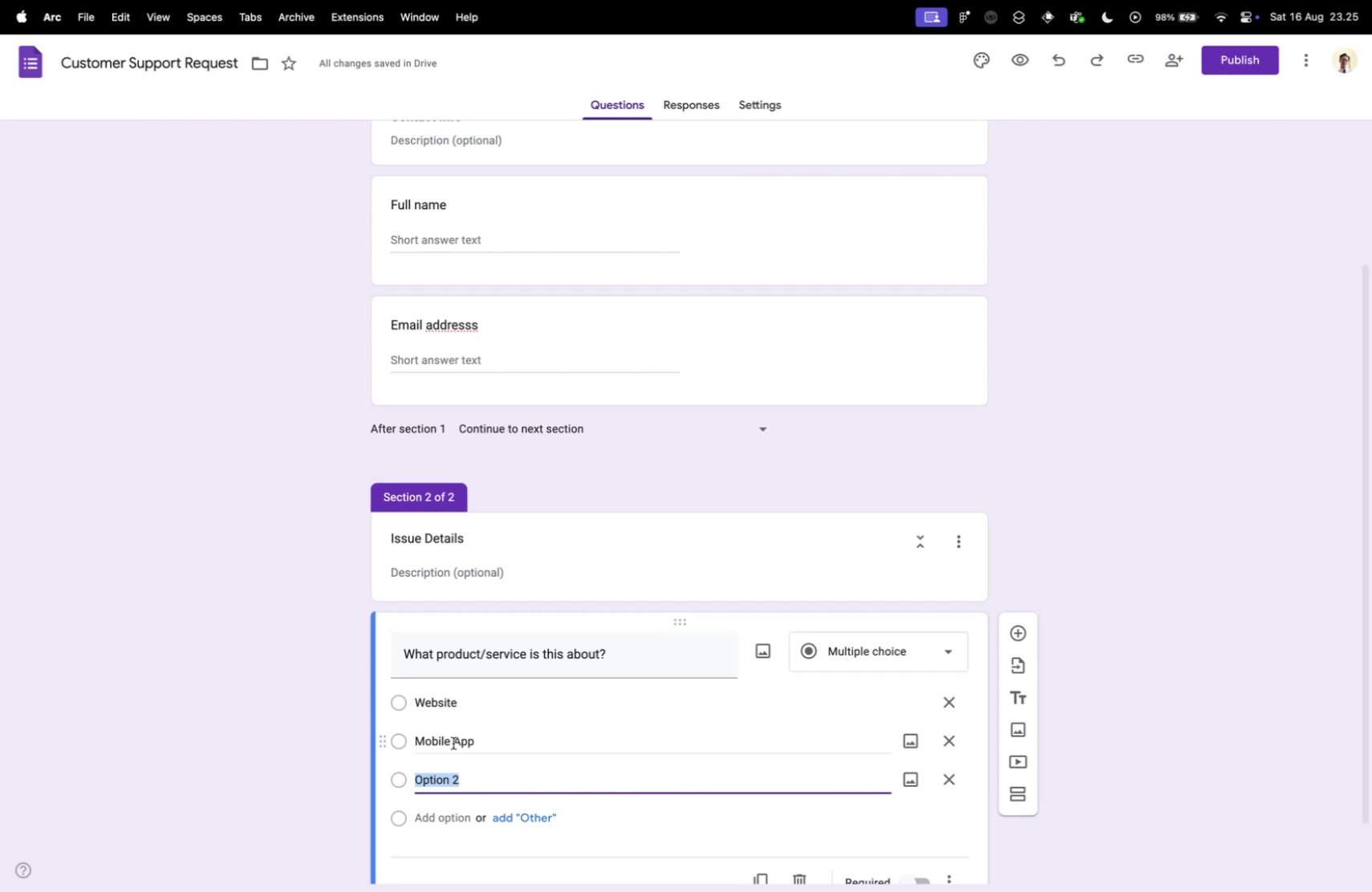 
type(Billing)
 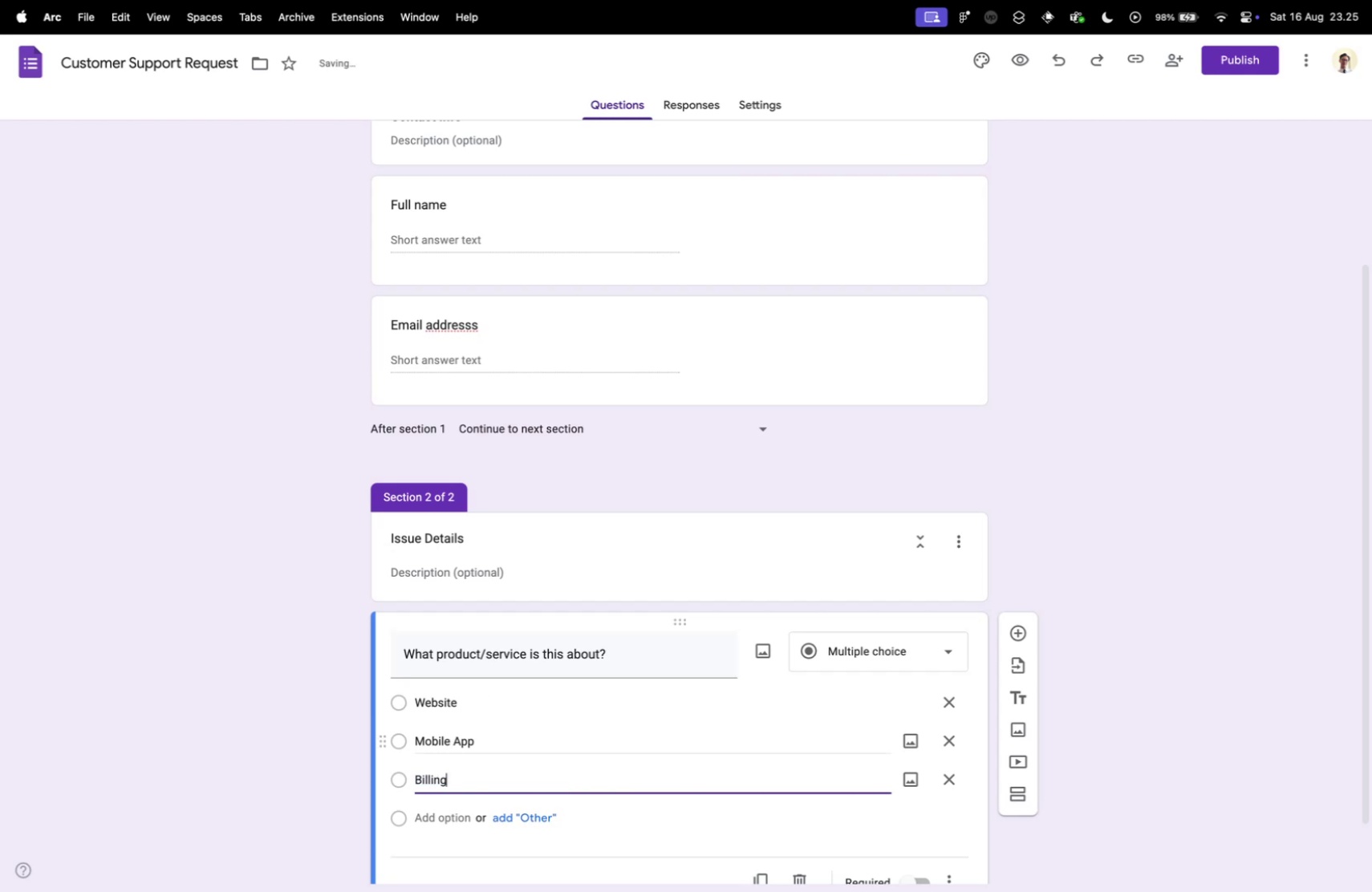 
key(Enter)
 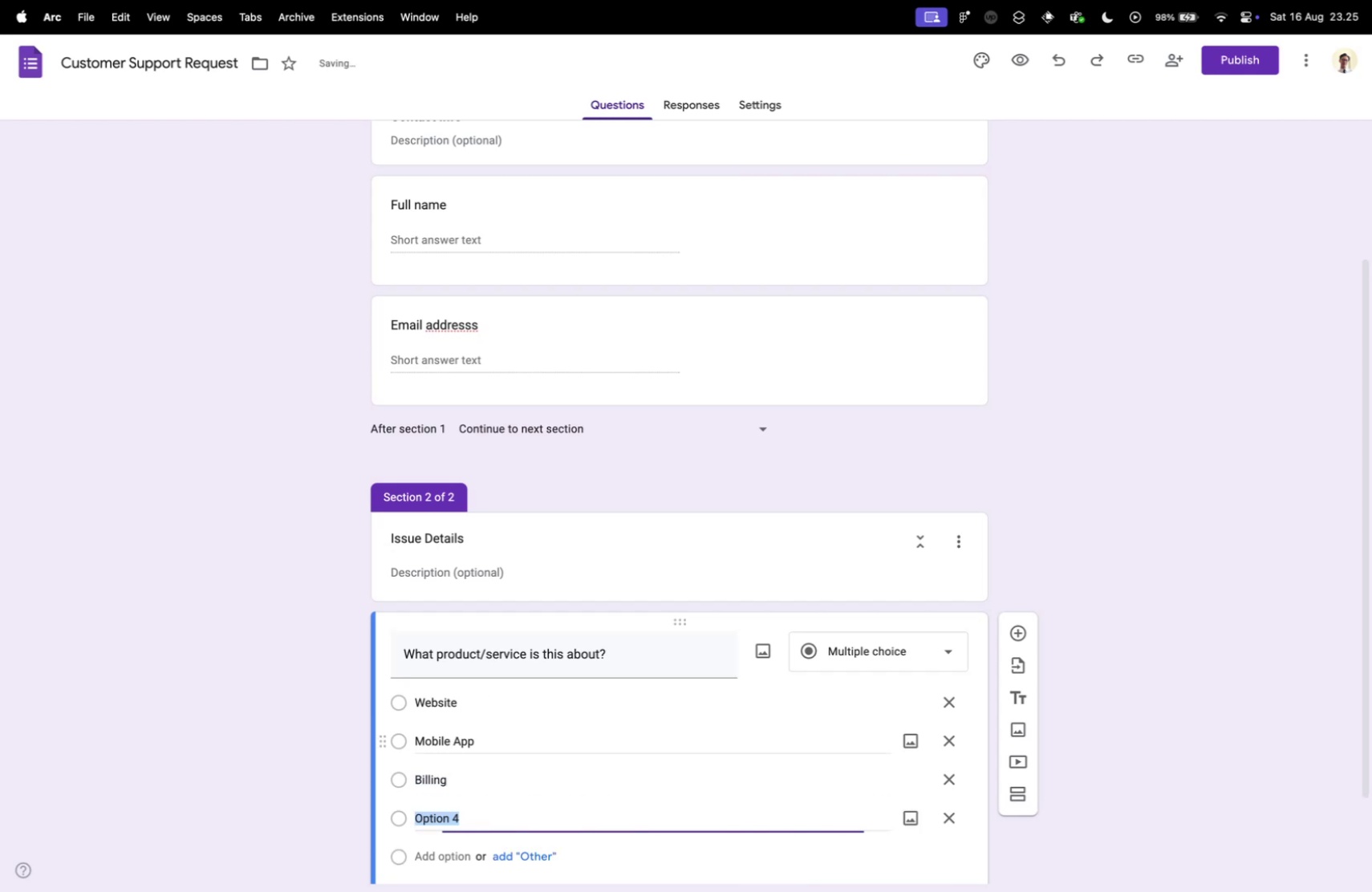 
type(Harg)
key(Backspace)
type(dware Device)
 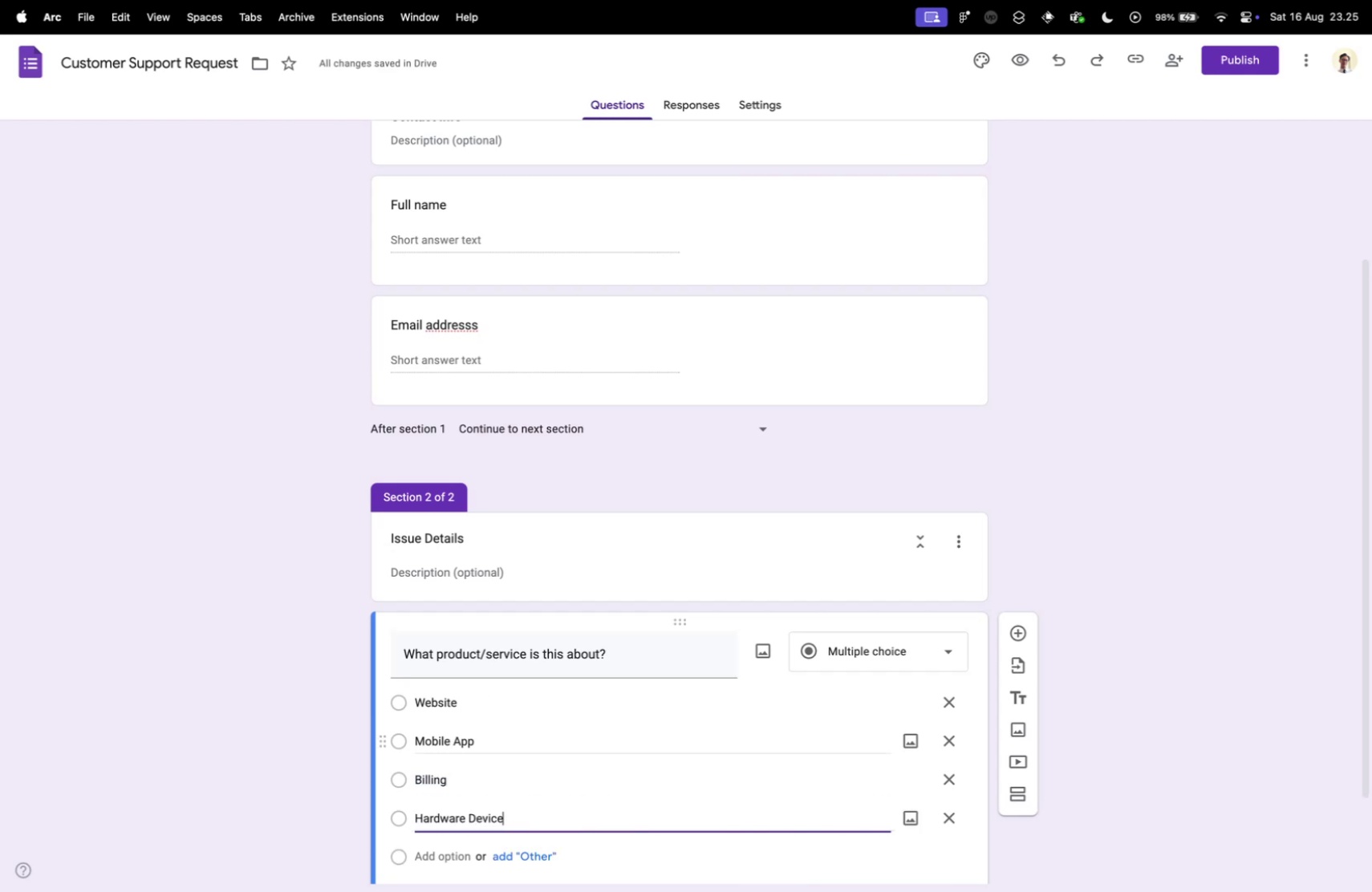 
key(Enter)
 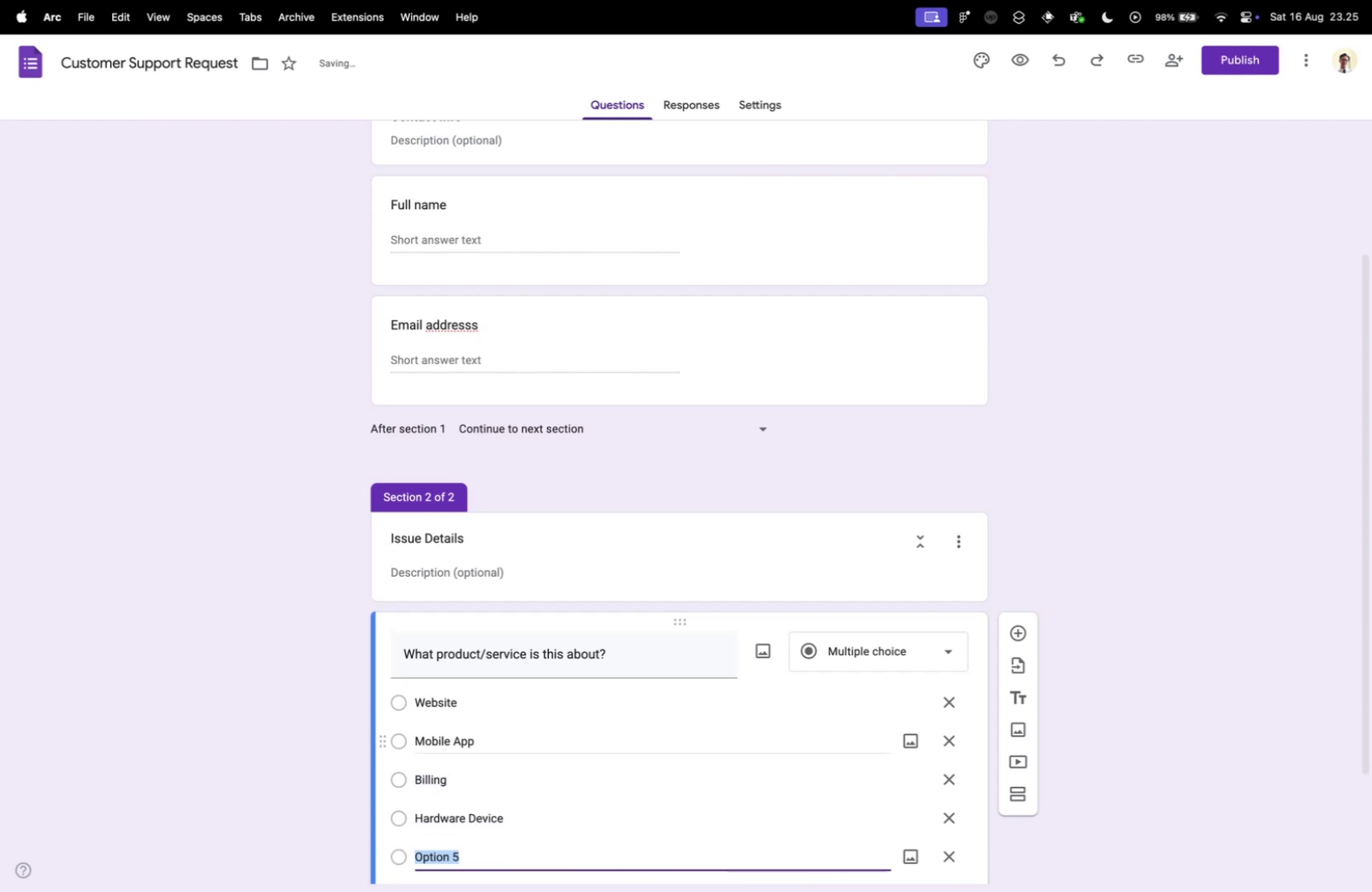 
key(Control+ControlLeft)
 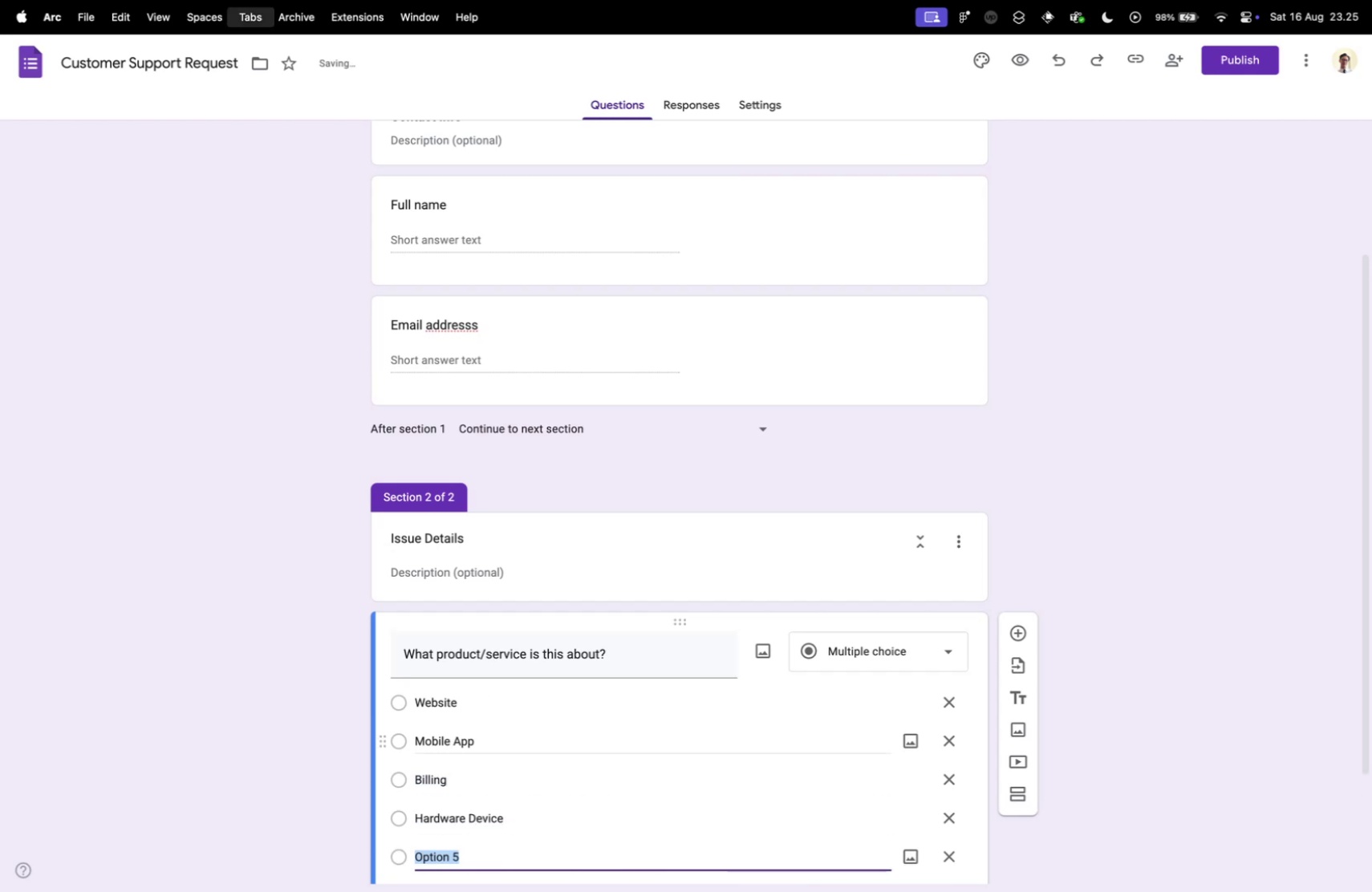 
key(Control+Tab)
 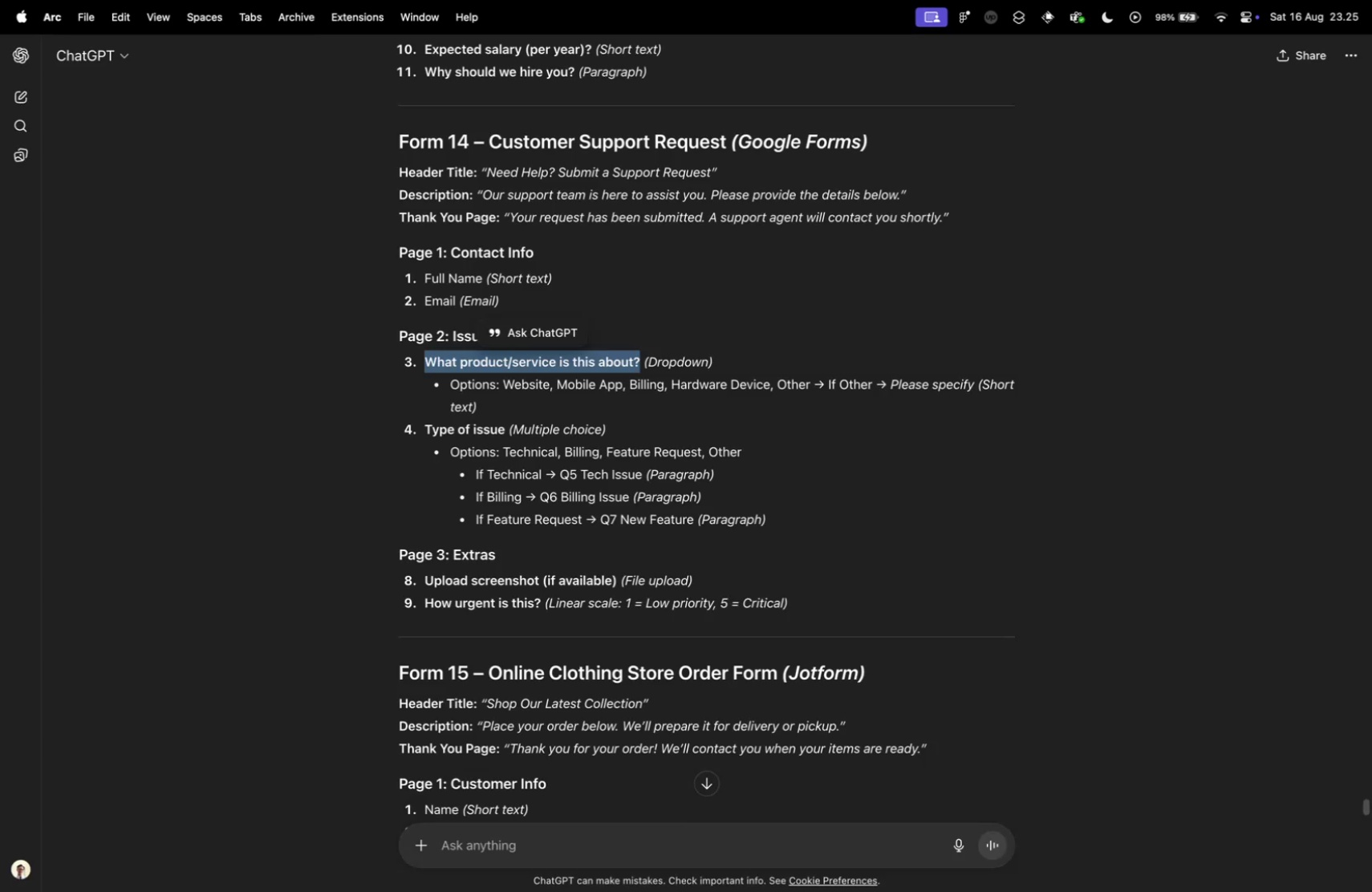 
key(Control+ControlLeft)
 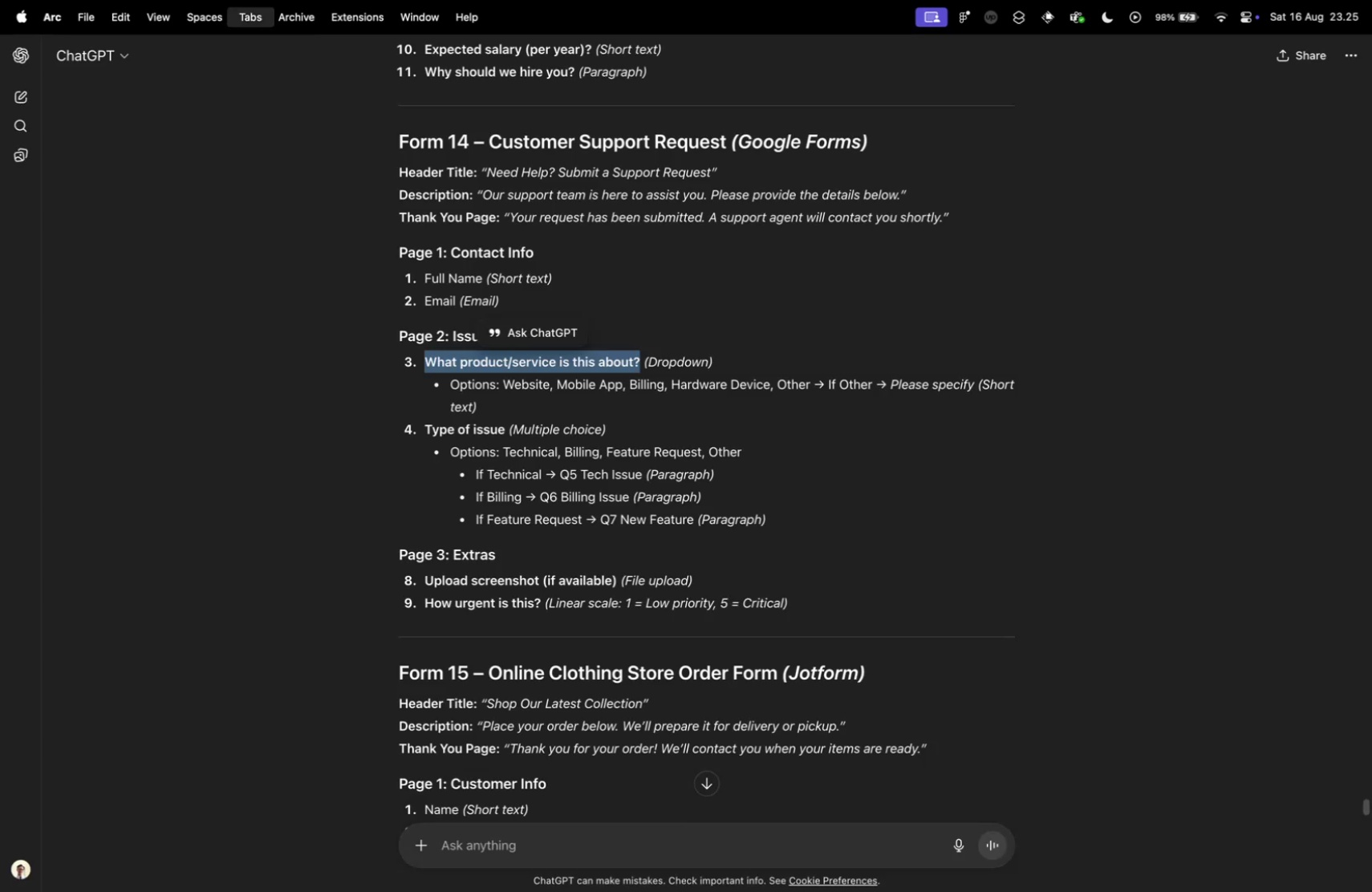 
key(Control+Tab)
 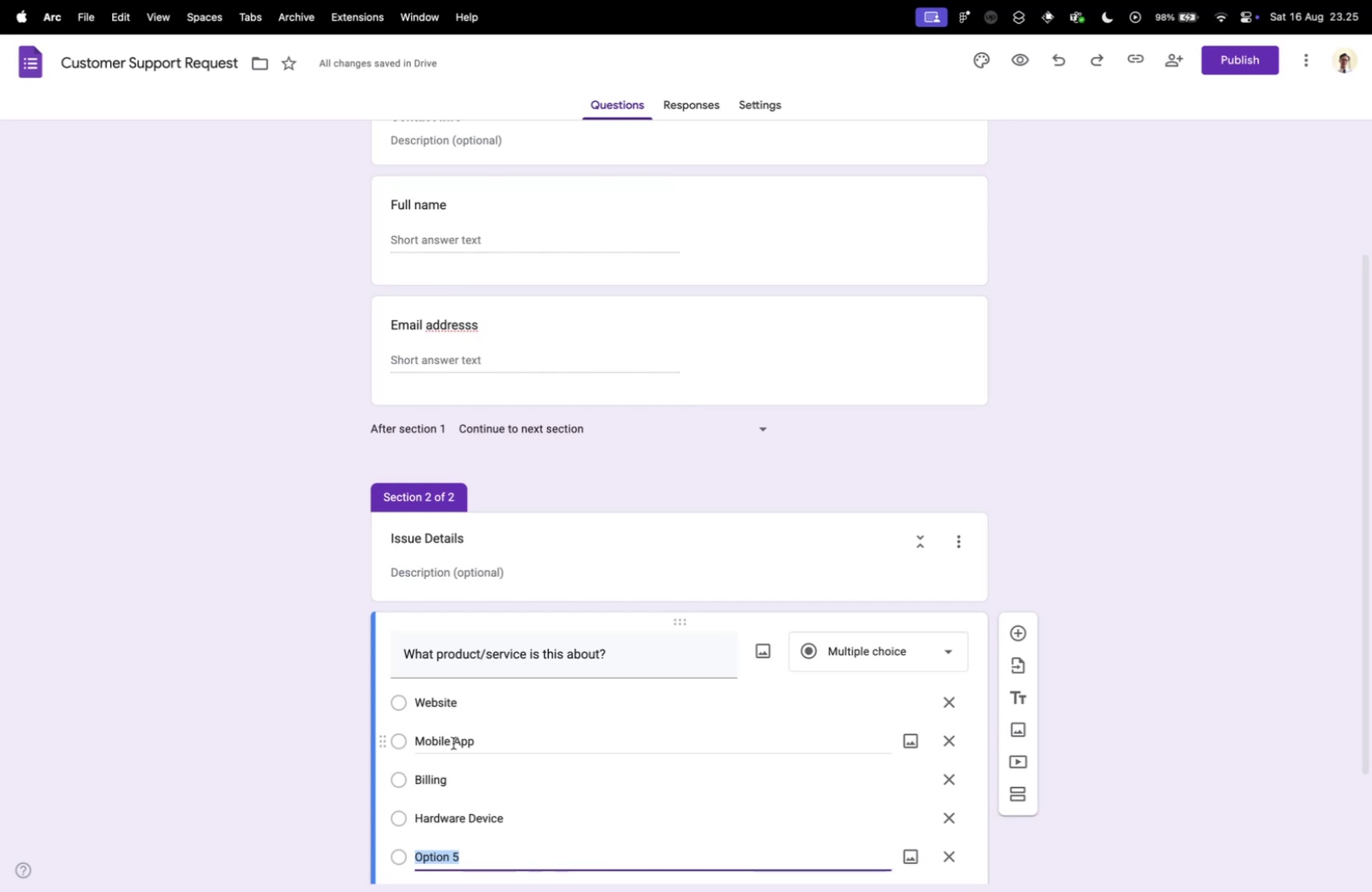 
scroll: coordinate [485, 736], scroll_direction: down, amount: 10.0
 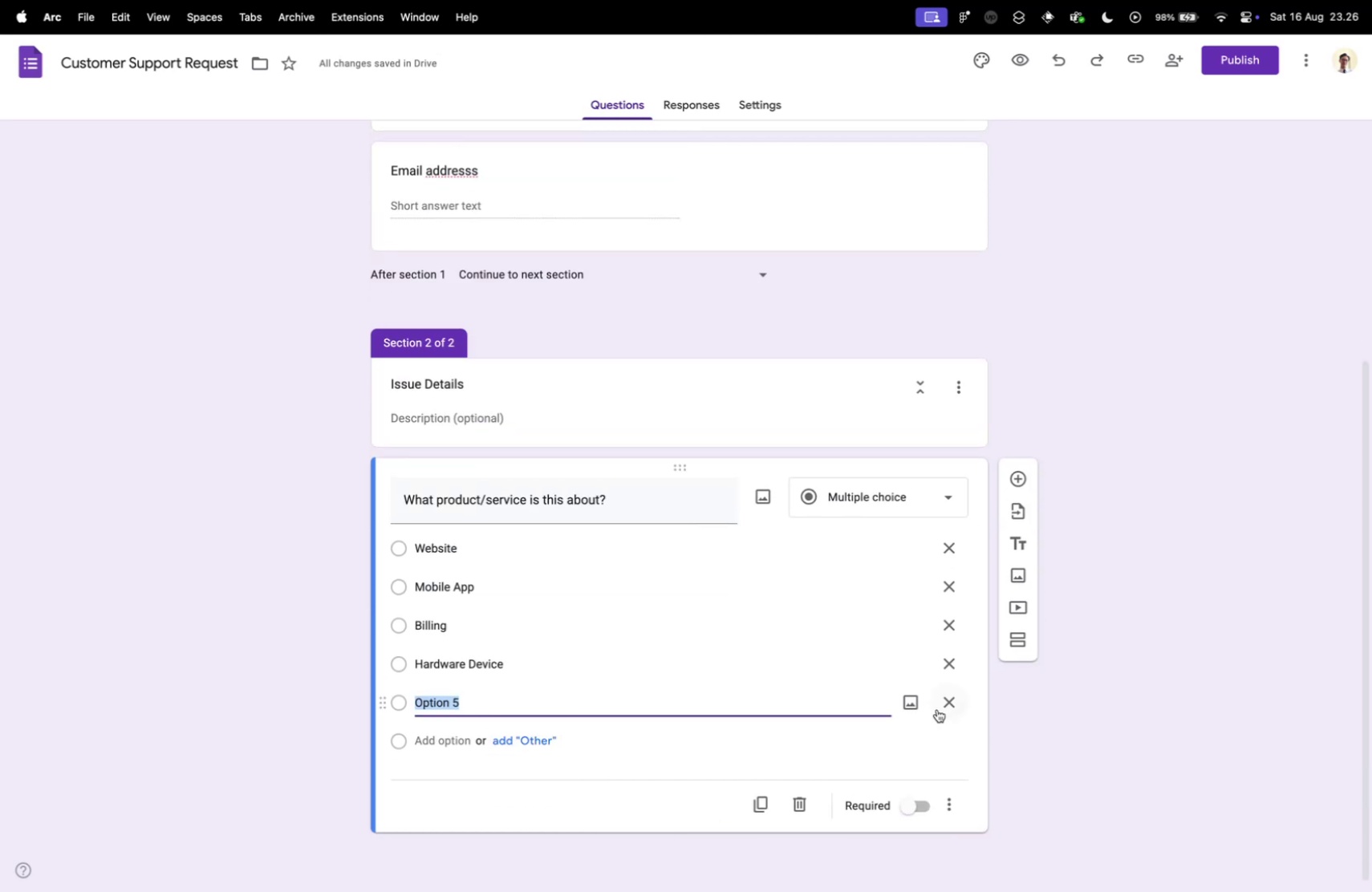 
left_click([941, 701])
 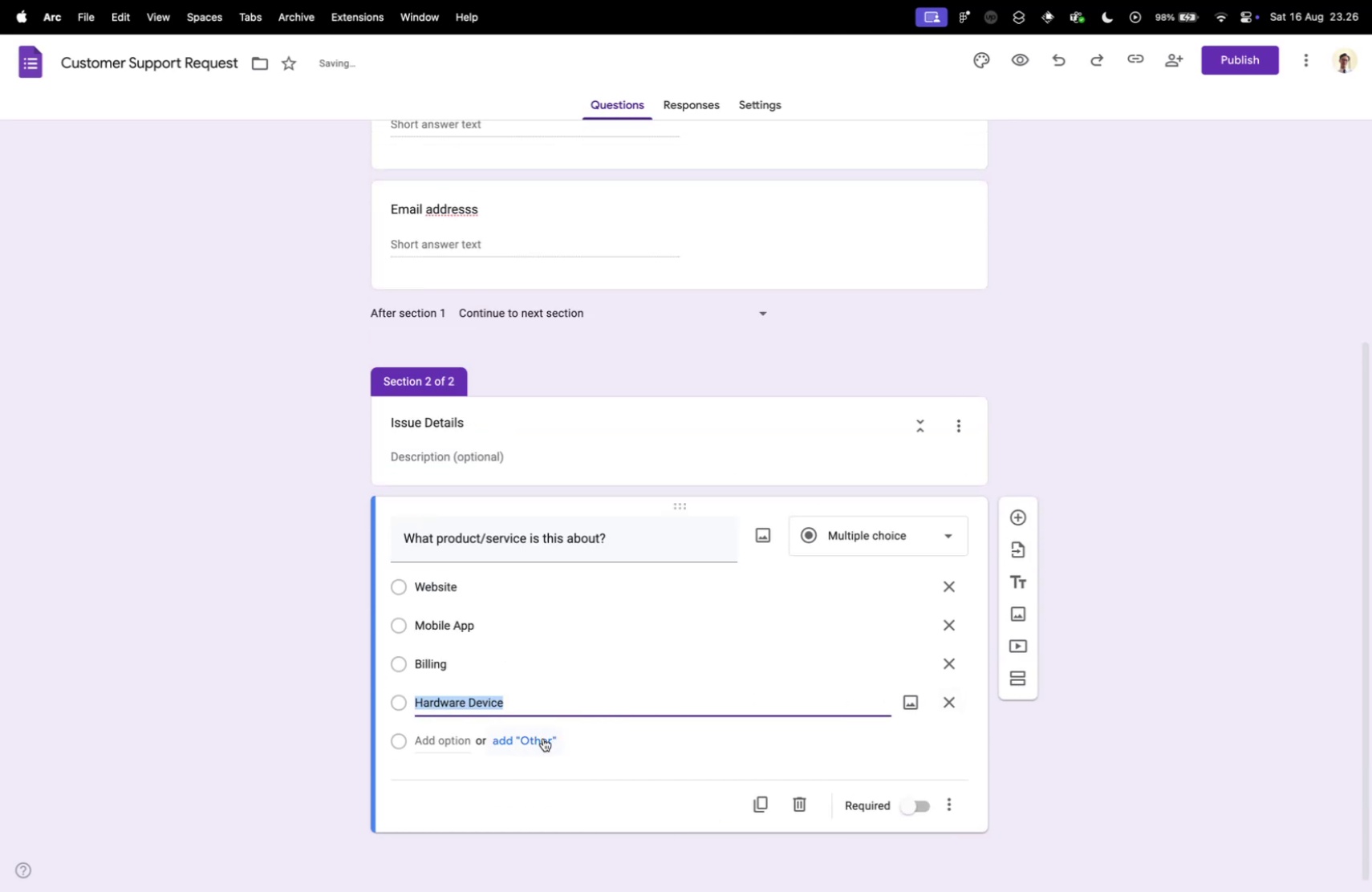 
left_click([544, 739])
 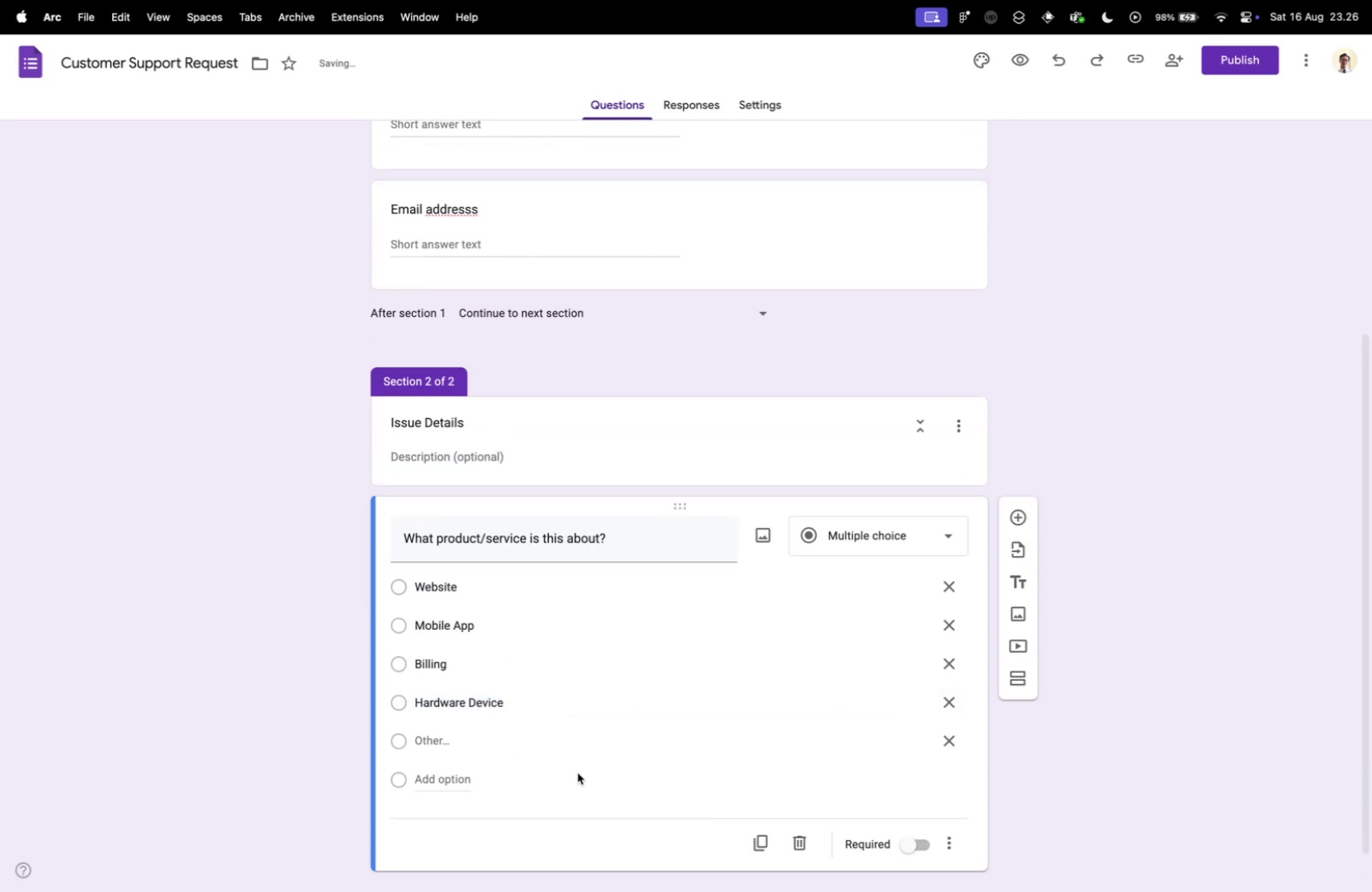 
key(Control+ControlLeft)
 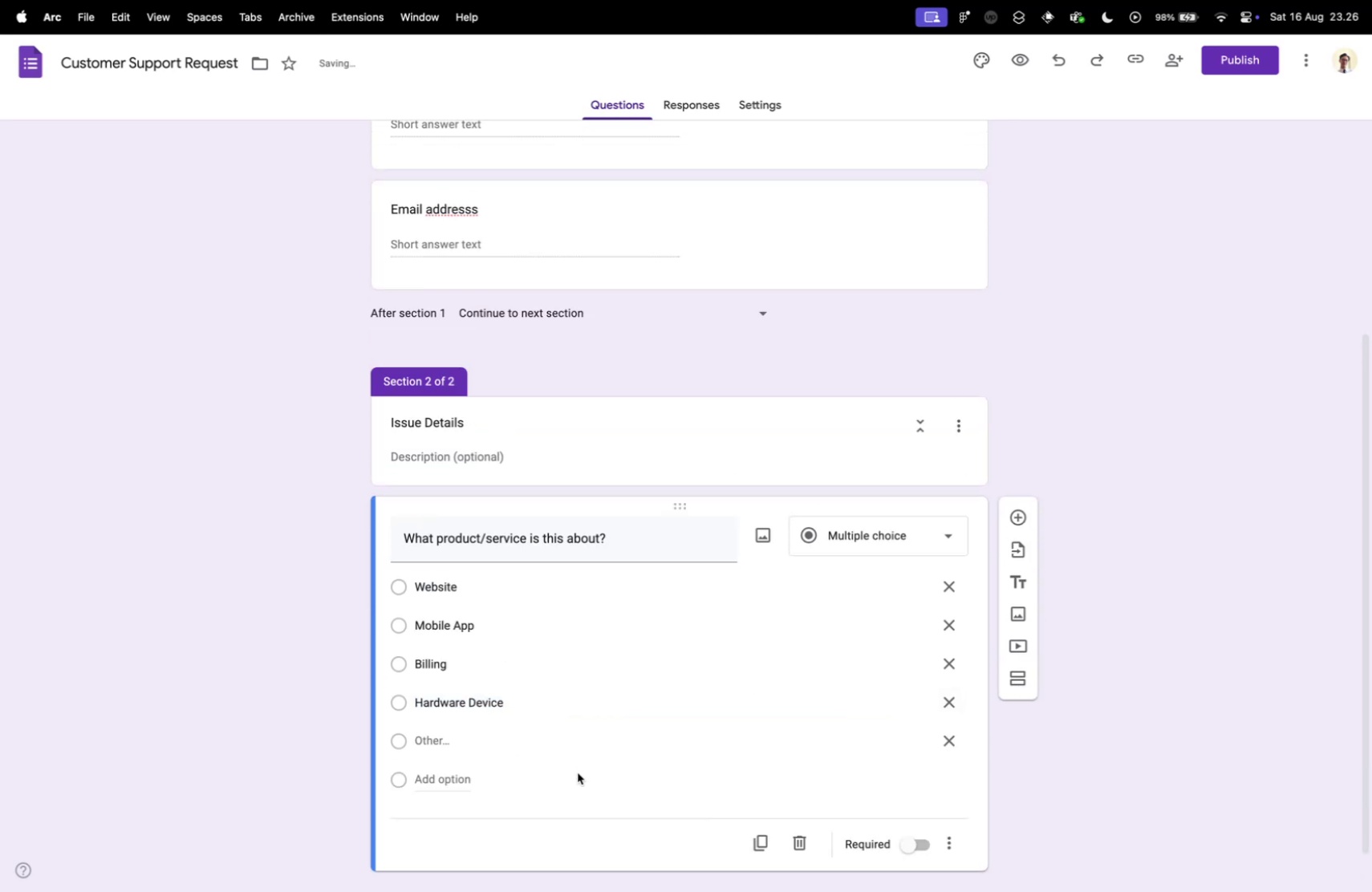 
key(Control+Tab)
 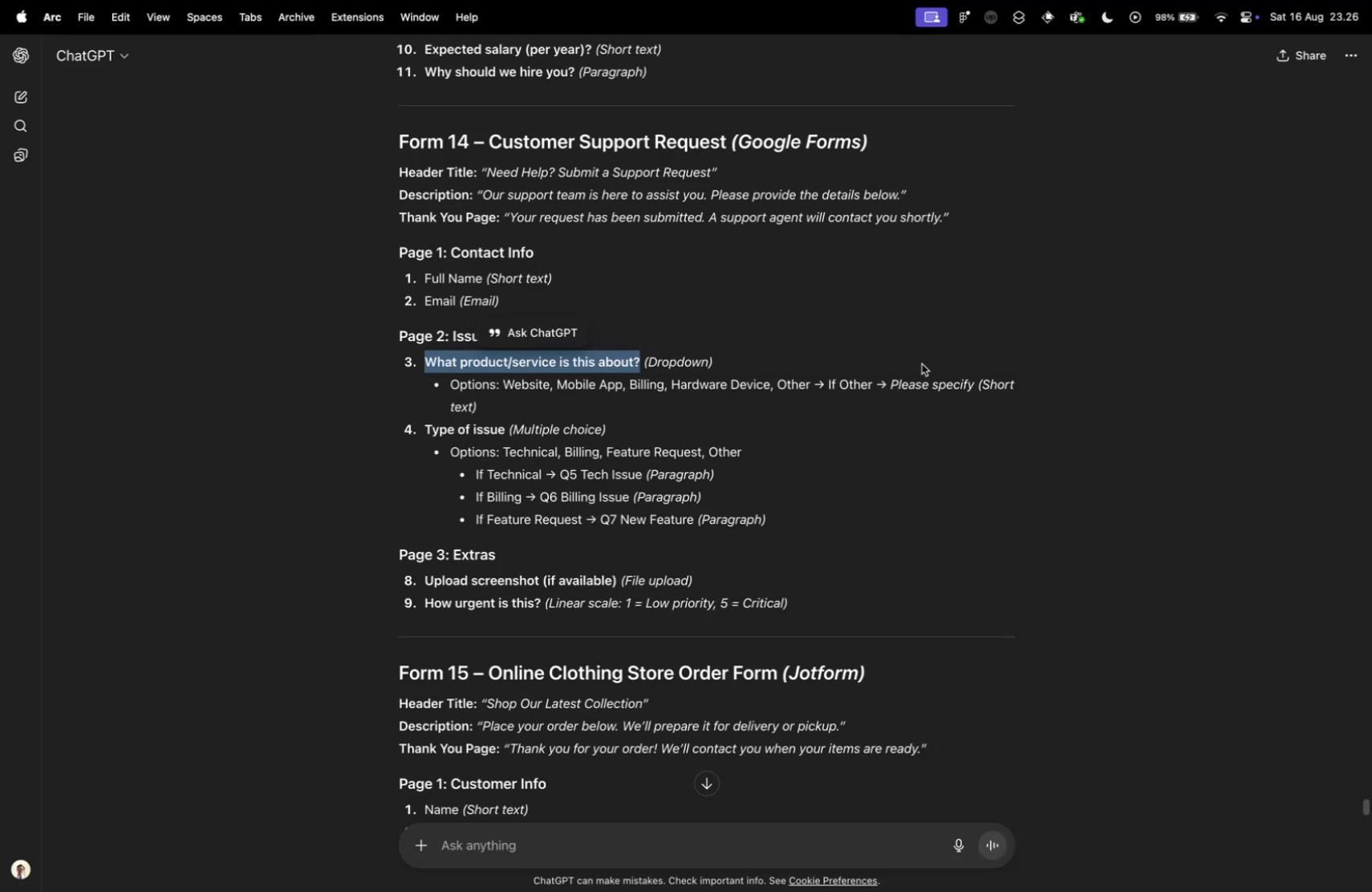 
left_click([892, 383])
 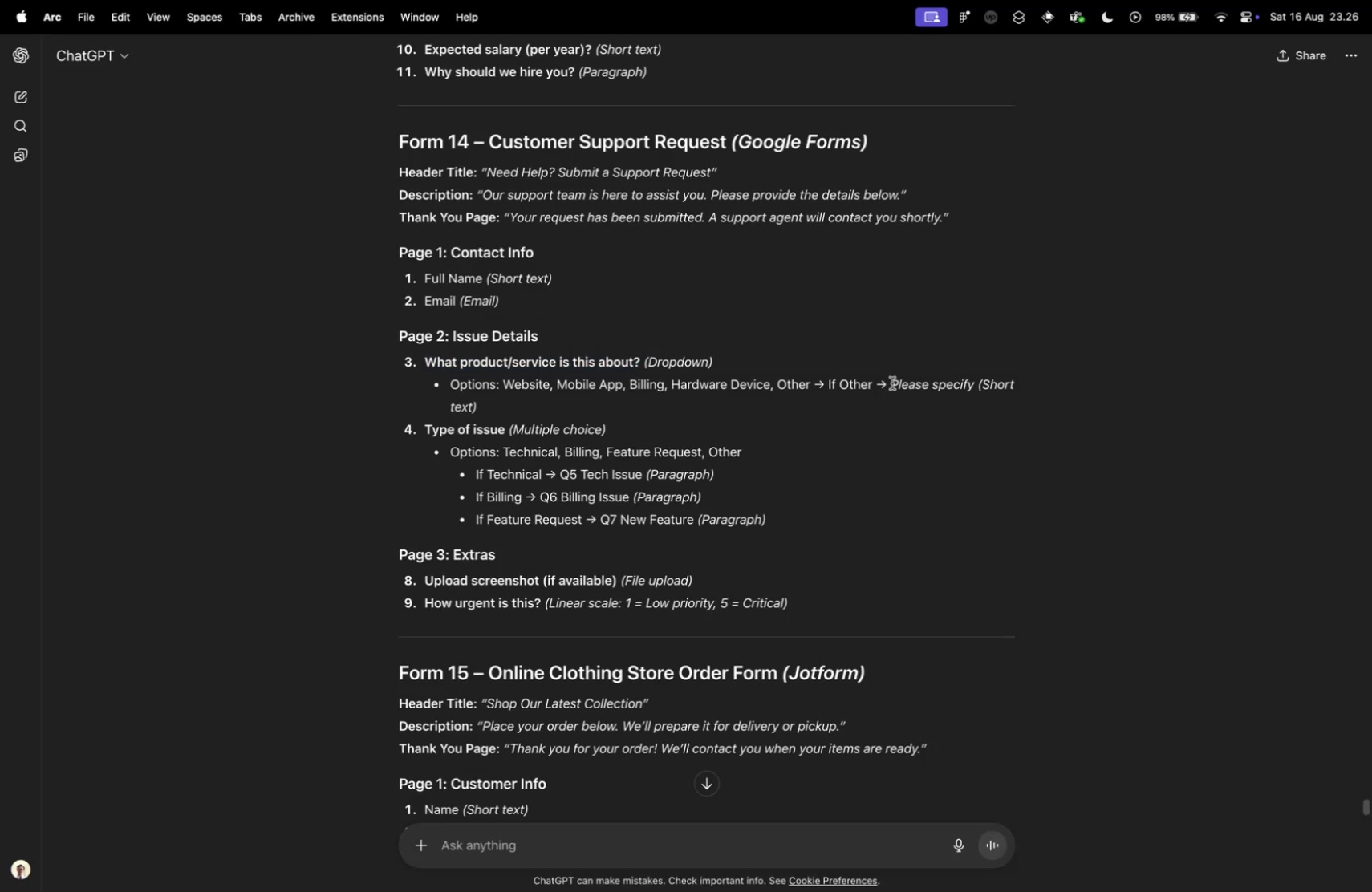 
left_click_drag(start_coordinate=[891, 382], to_coordinate=[964, 390])
 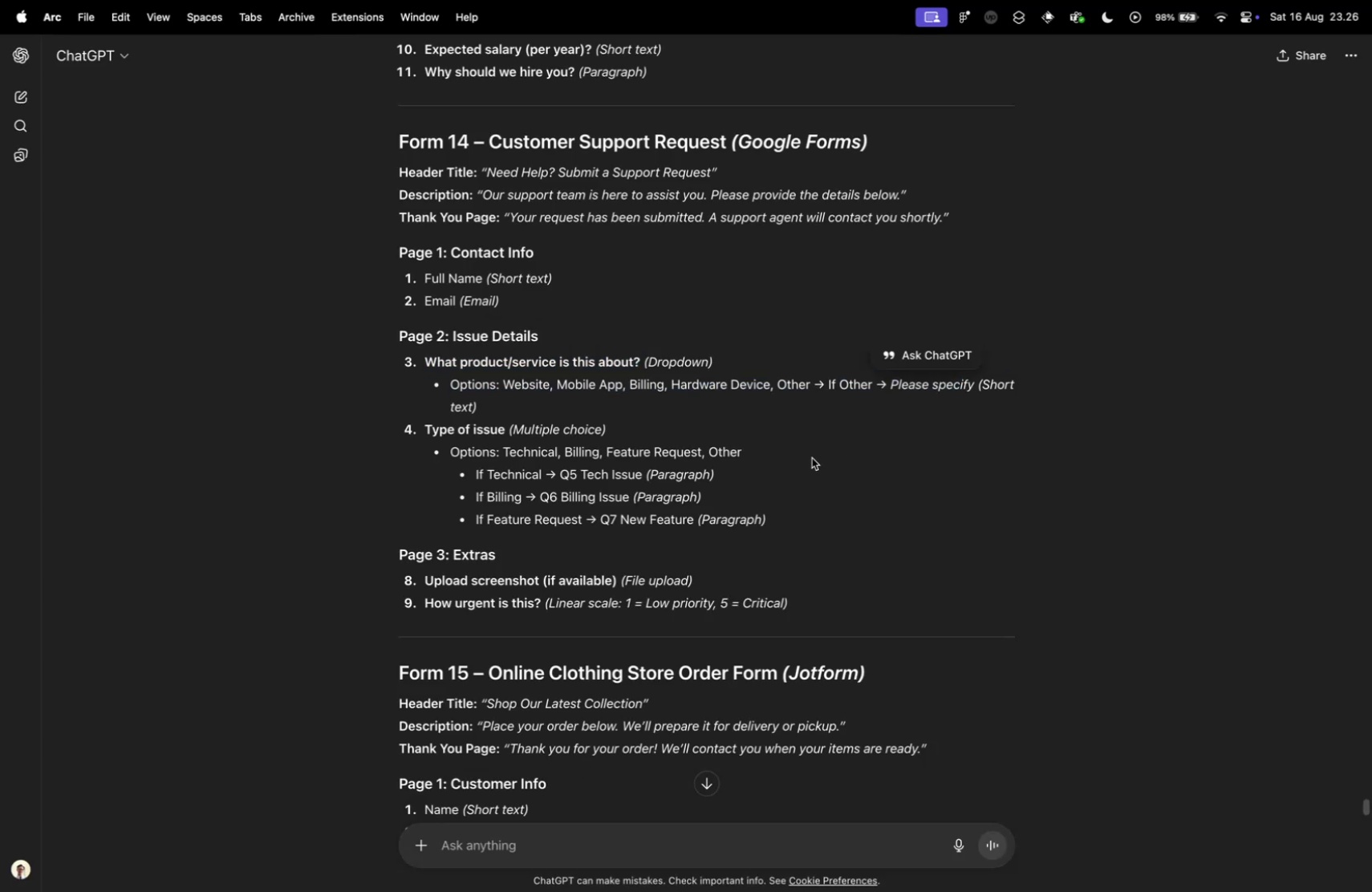 
left_click([812, 457])
 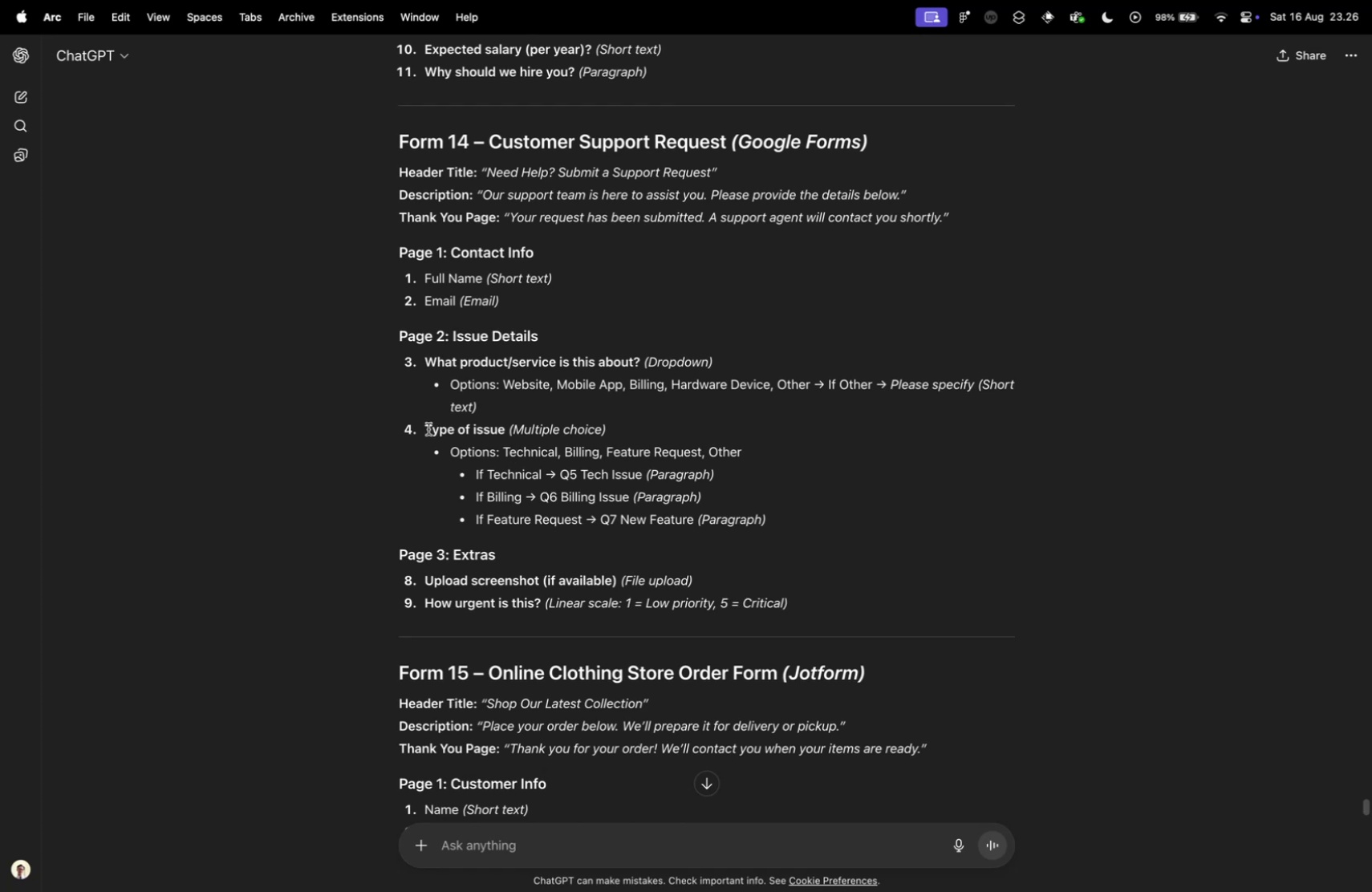 
left_click_drag(start_coordinate=[424, 428], to_coordinate=[504, 428])
 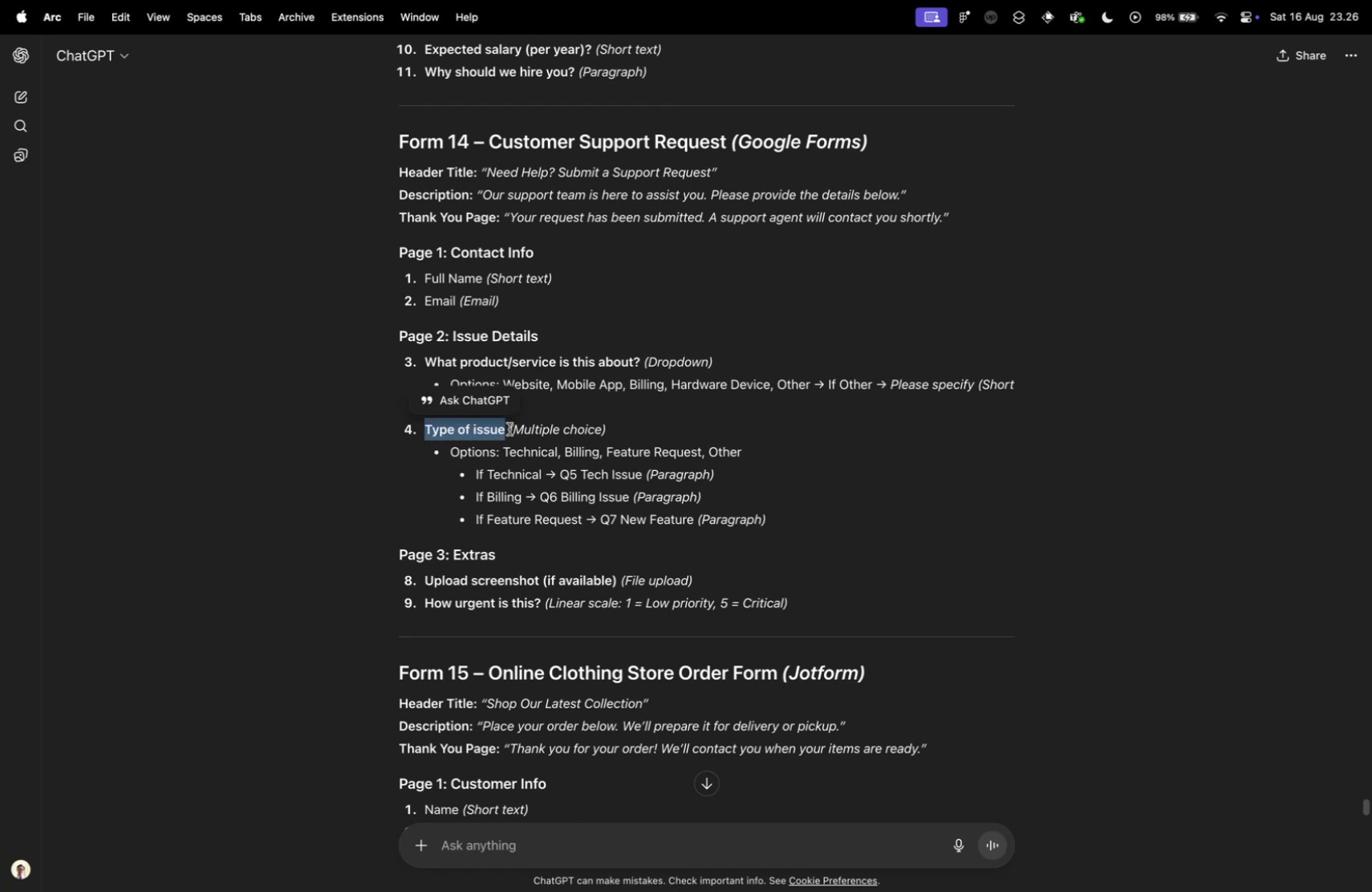 
key(Meta+CommandLeft)
 